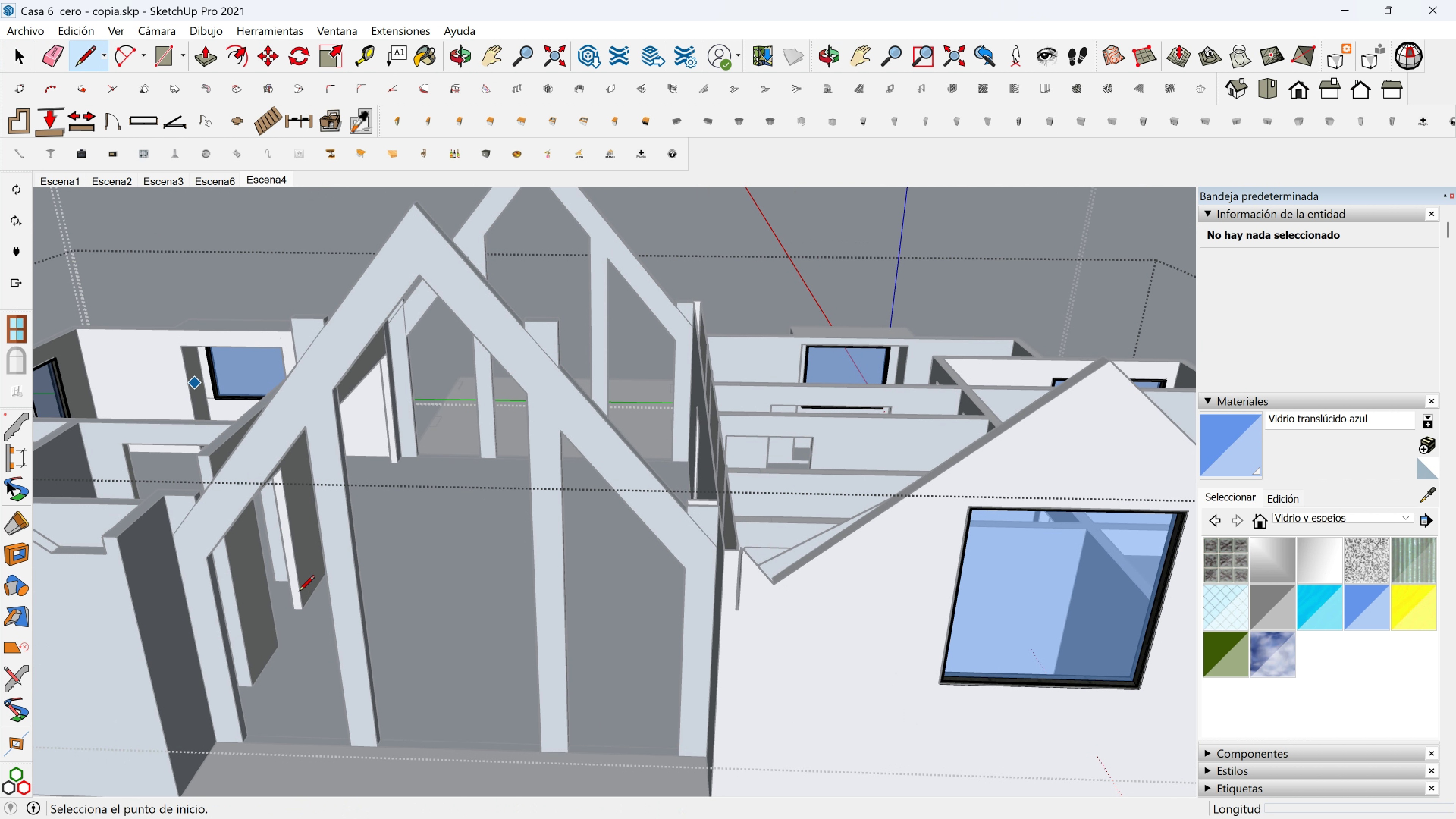 
hold_key(key=ShiftLeft, duration=0.33)
 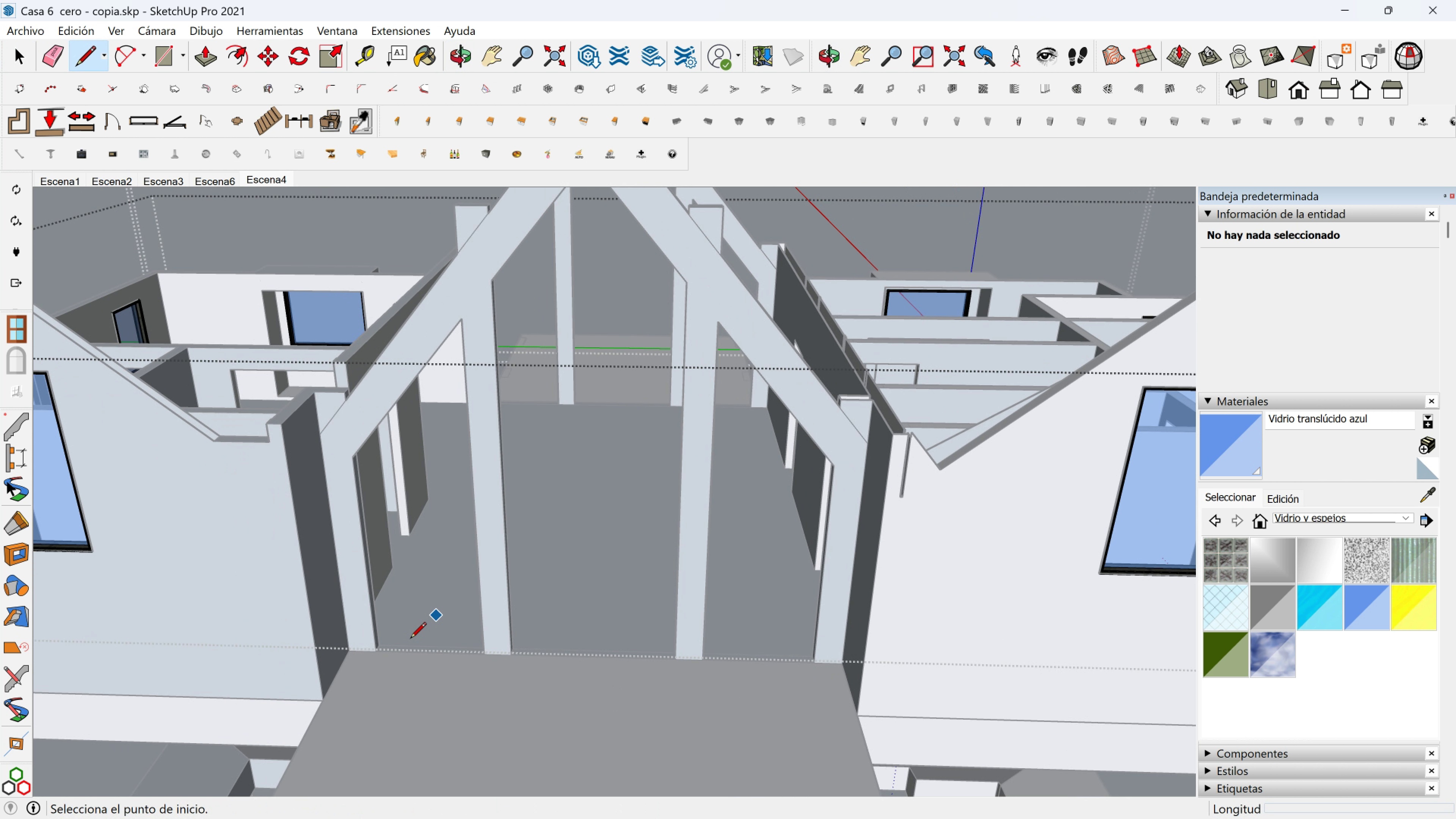 
scroll: coordinate [408, 642], scroll_direction: up, amount: 4.0
 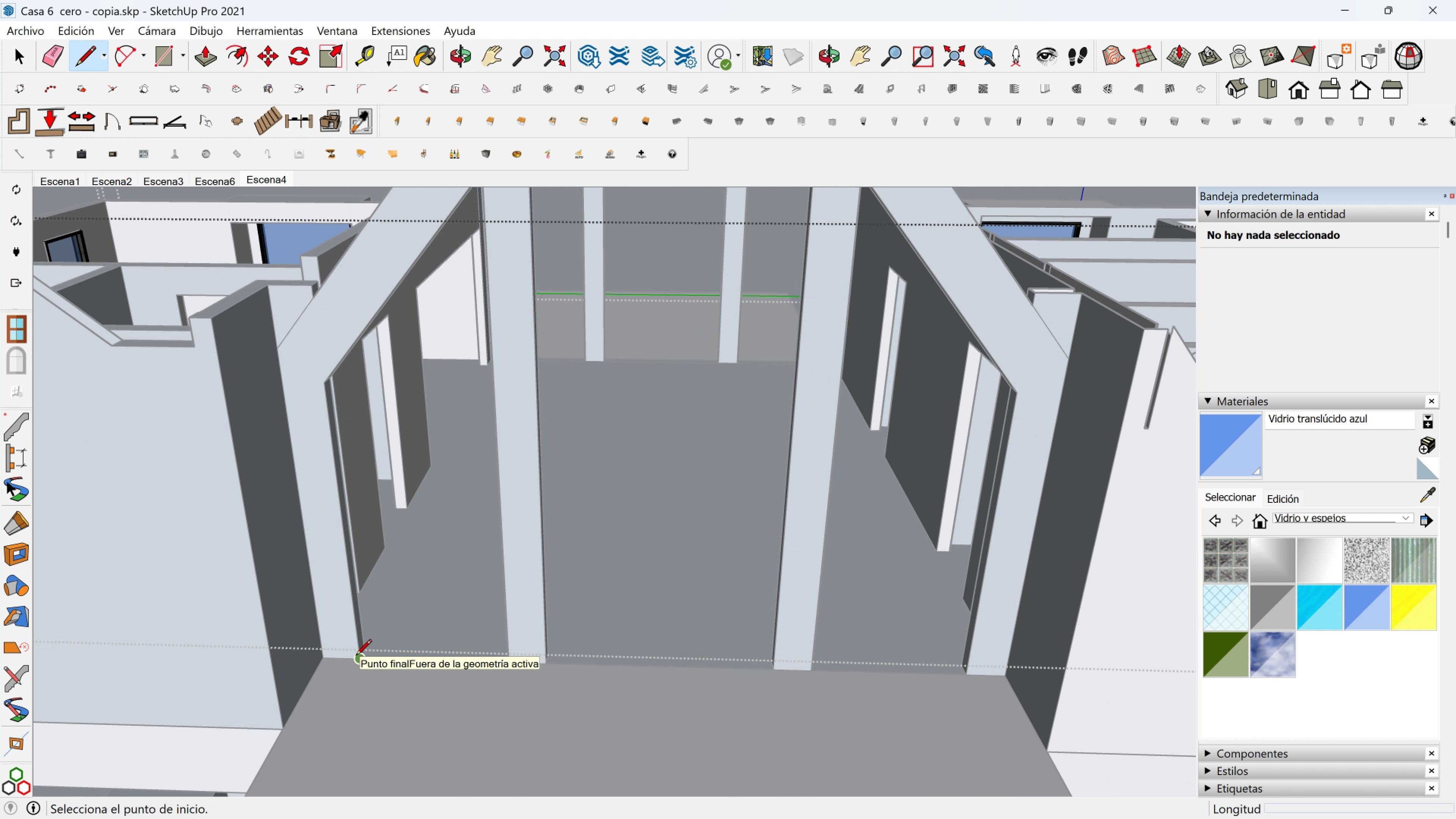 
left_click([356, 656])
 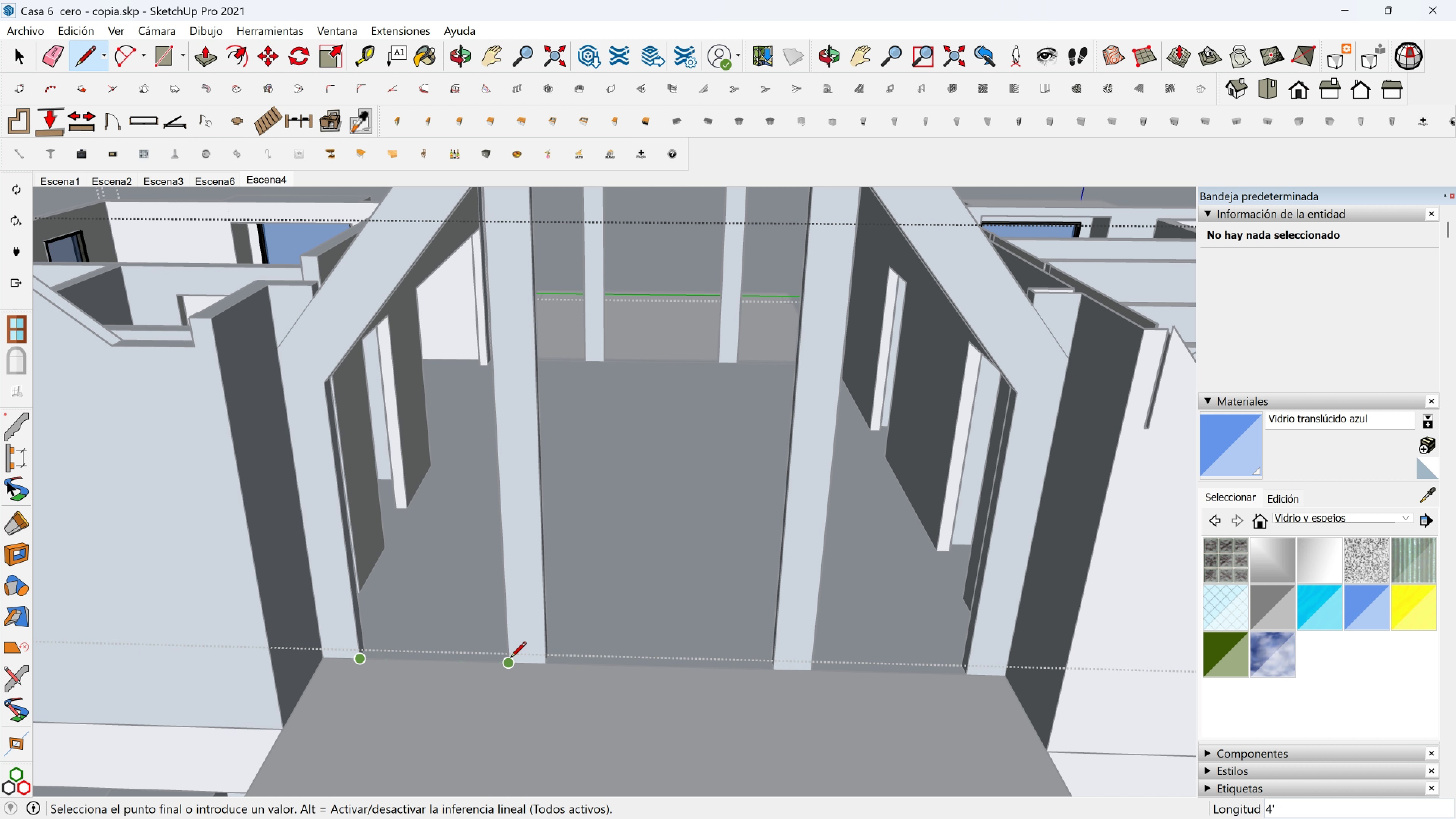 
left_click([510, 659])
 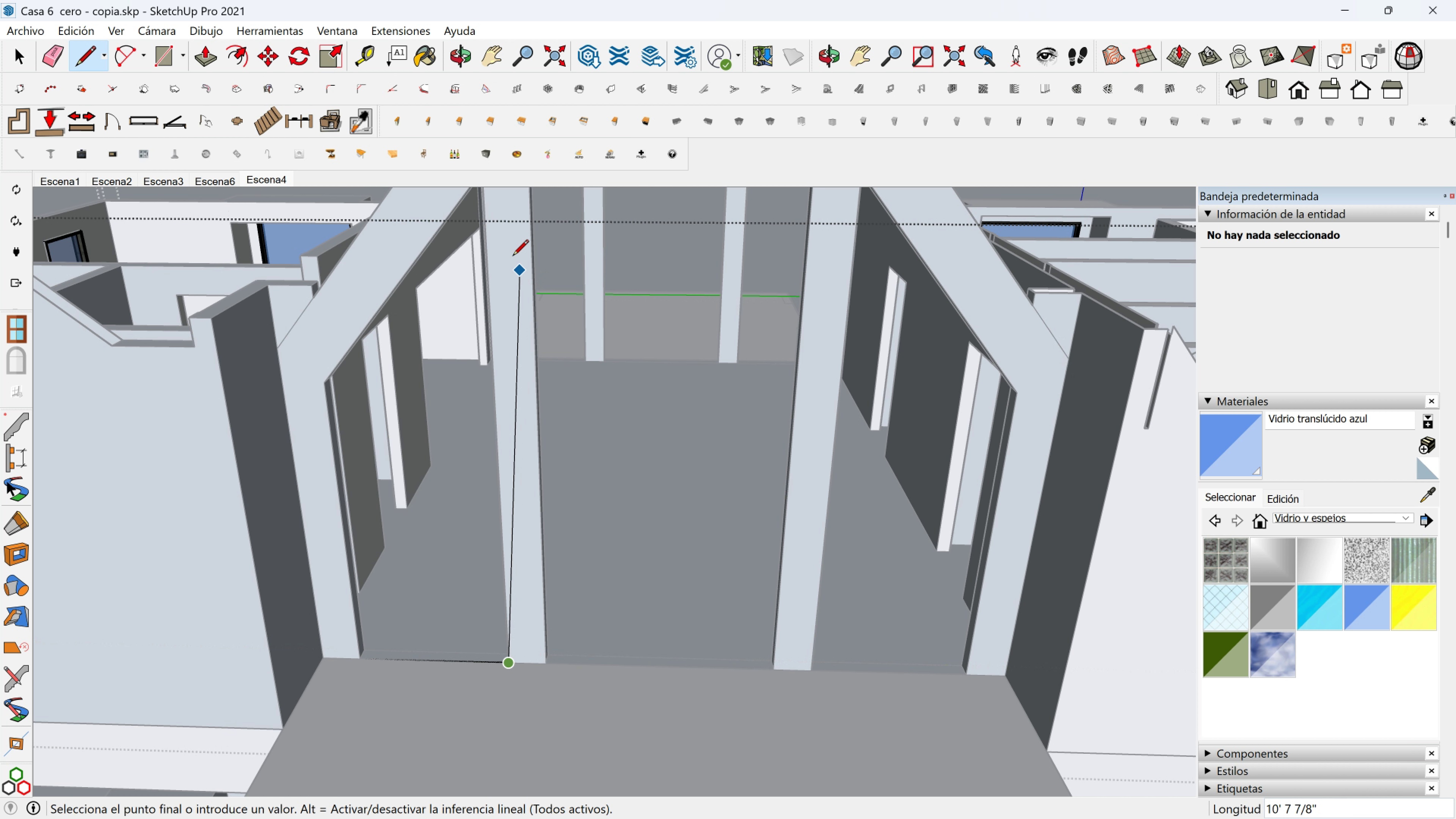 
key(Shift+ShiftLeft)
 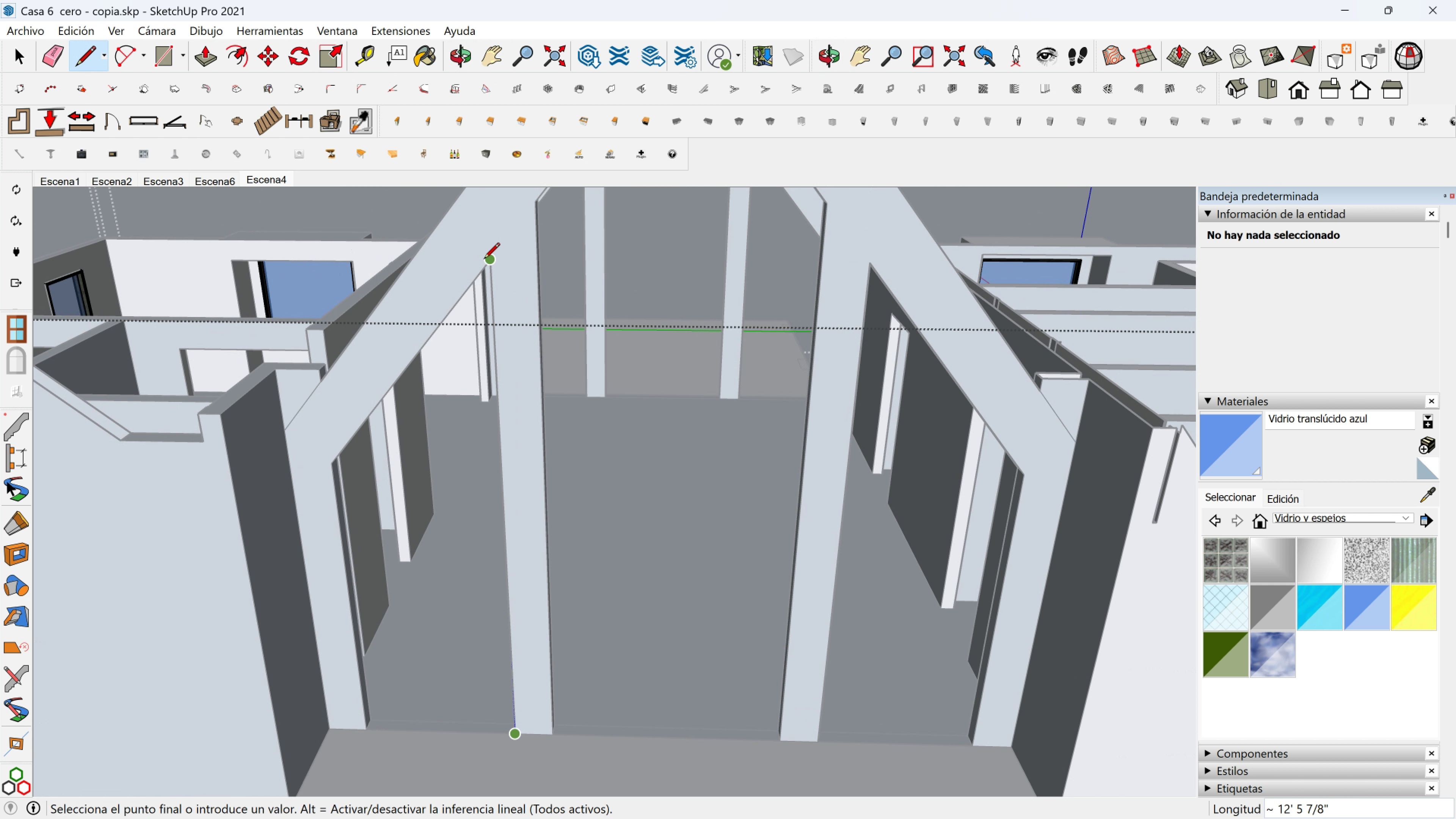 
left_click([484, 260])
 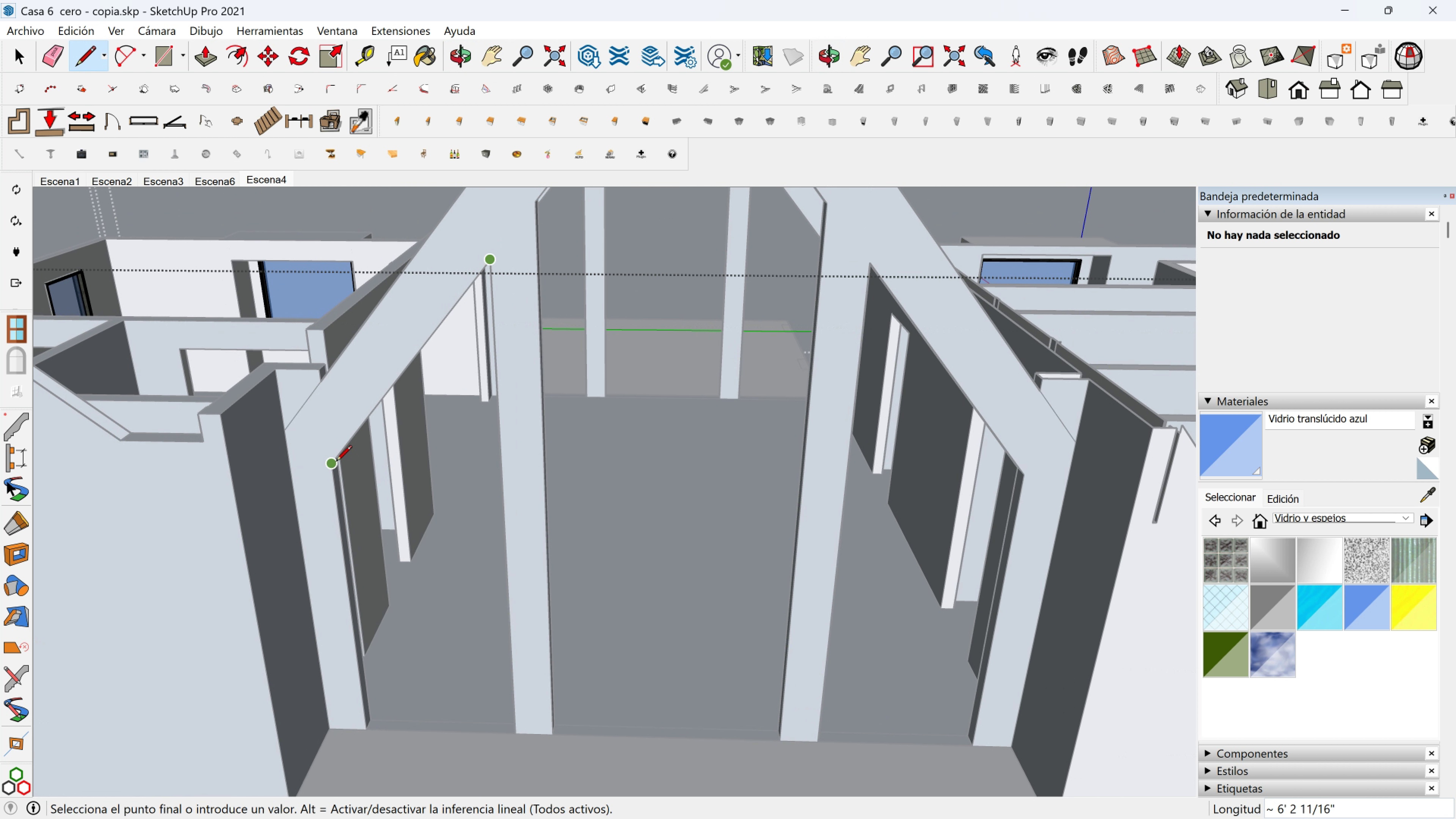 
left_click([335, 462])
 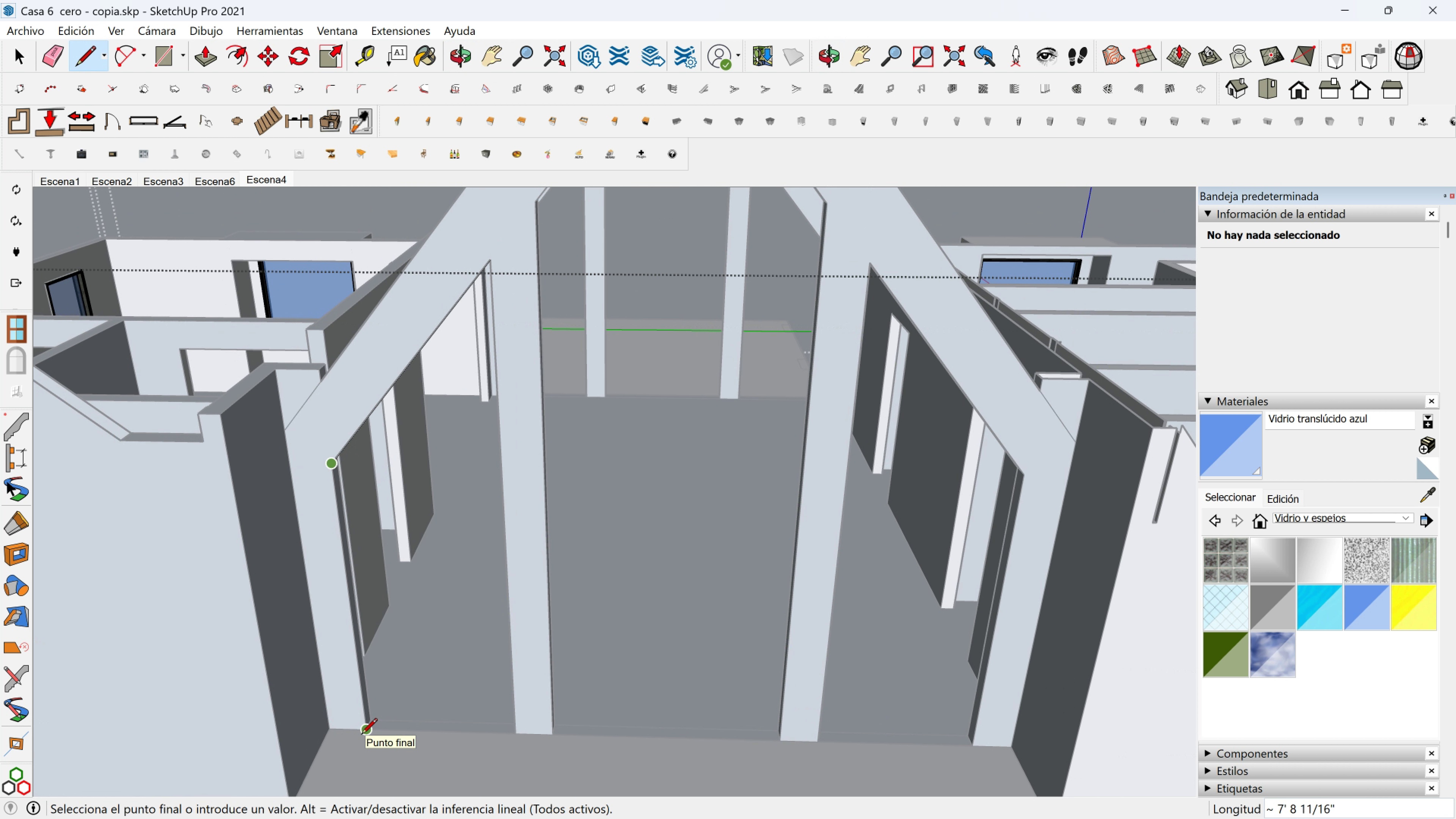 
left_click([361, 735])
 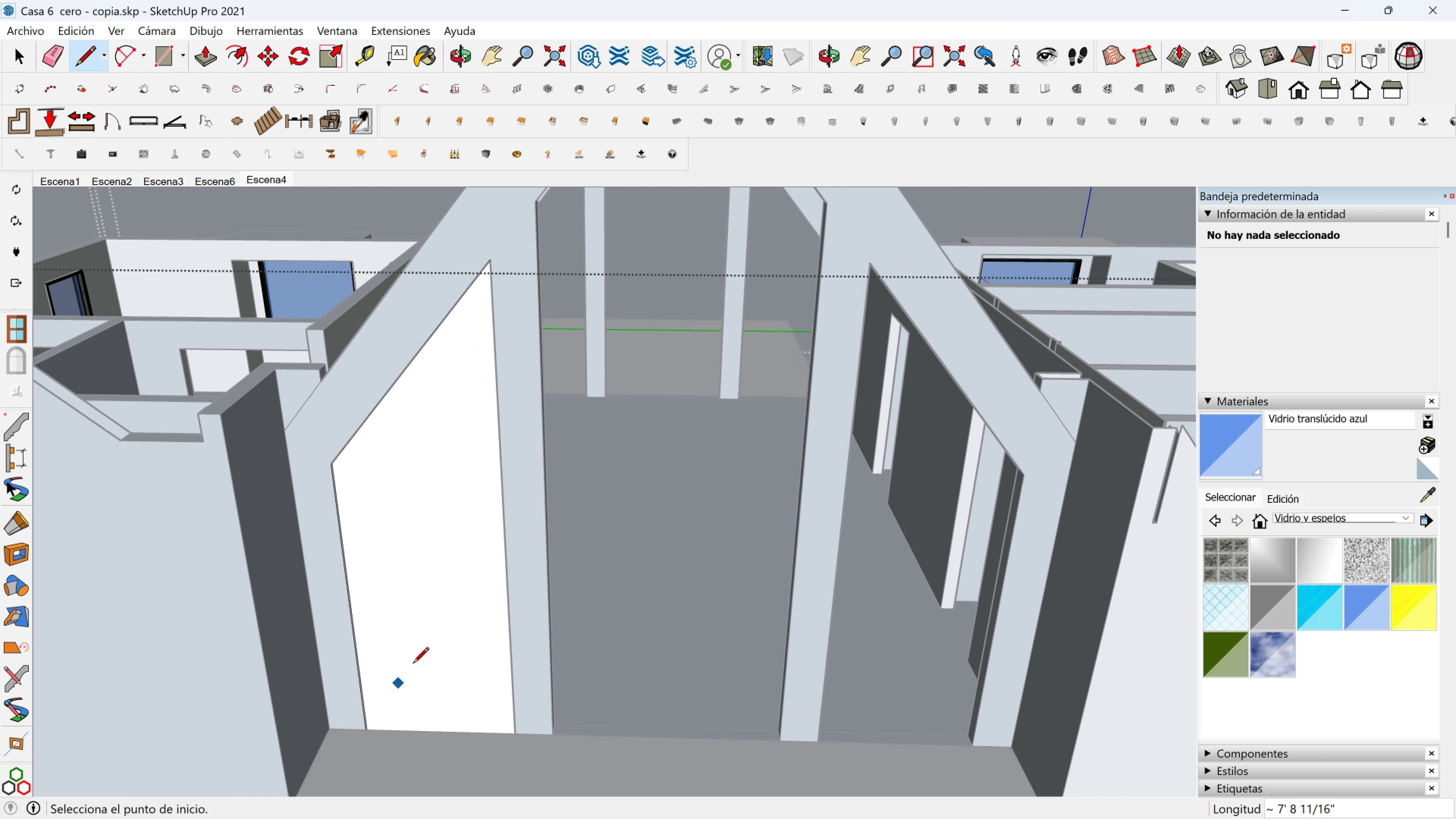 
key(Space)
 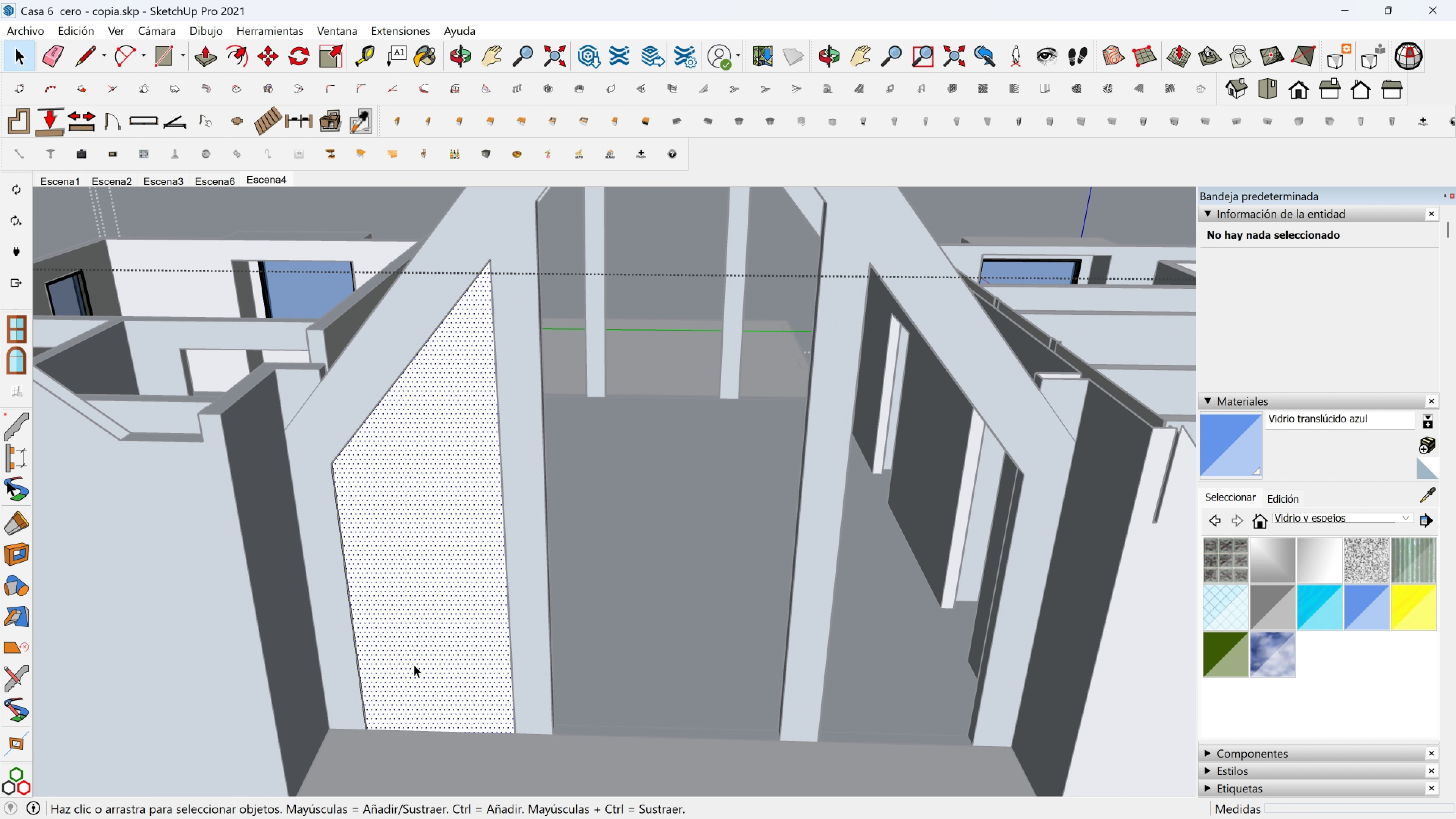 
double_click([414, 664])
 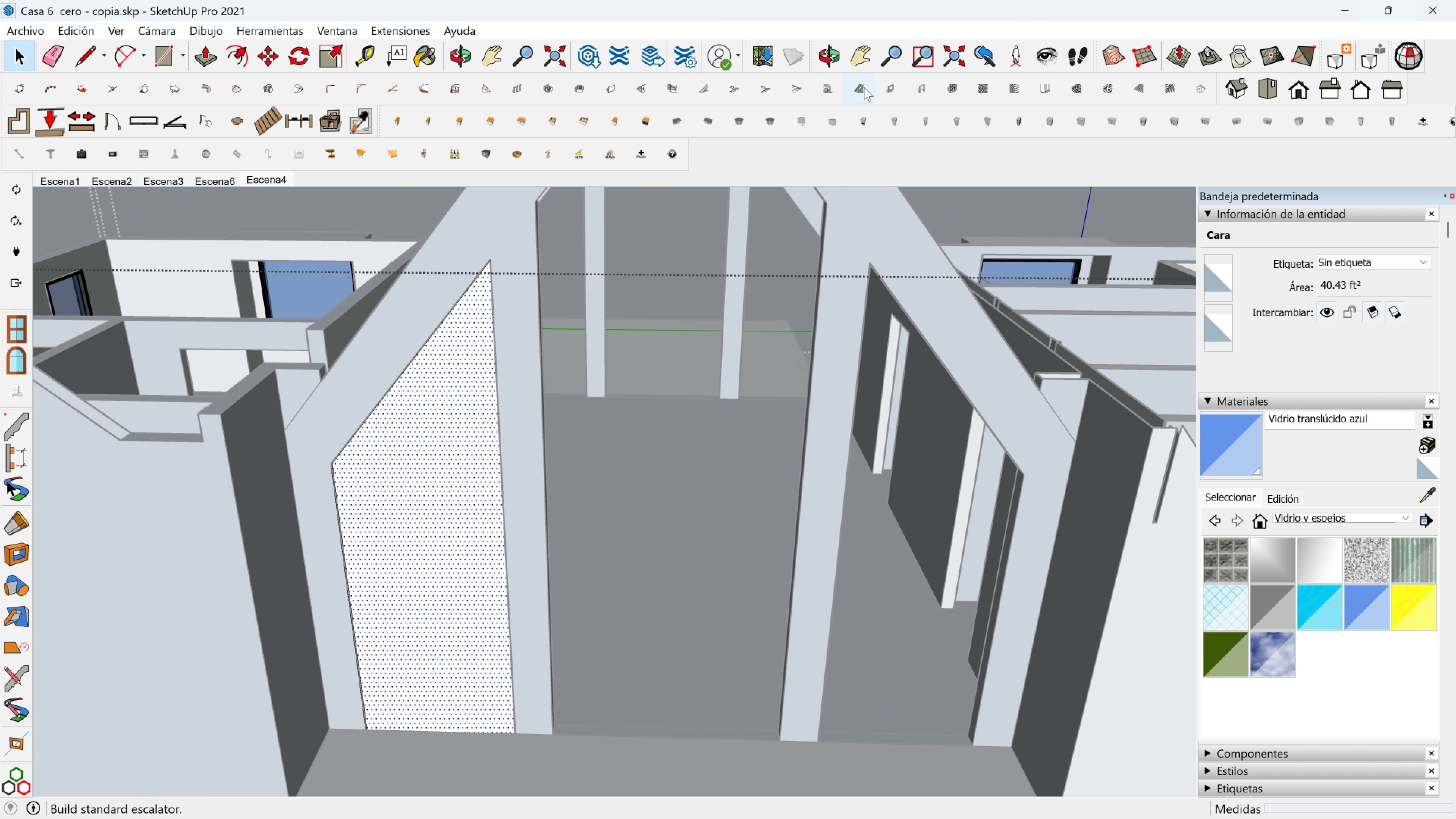 
left_click([882, 86])
 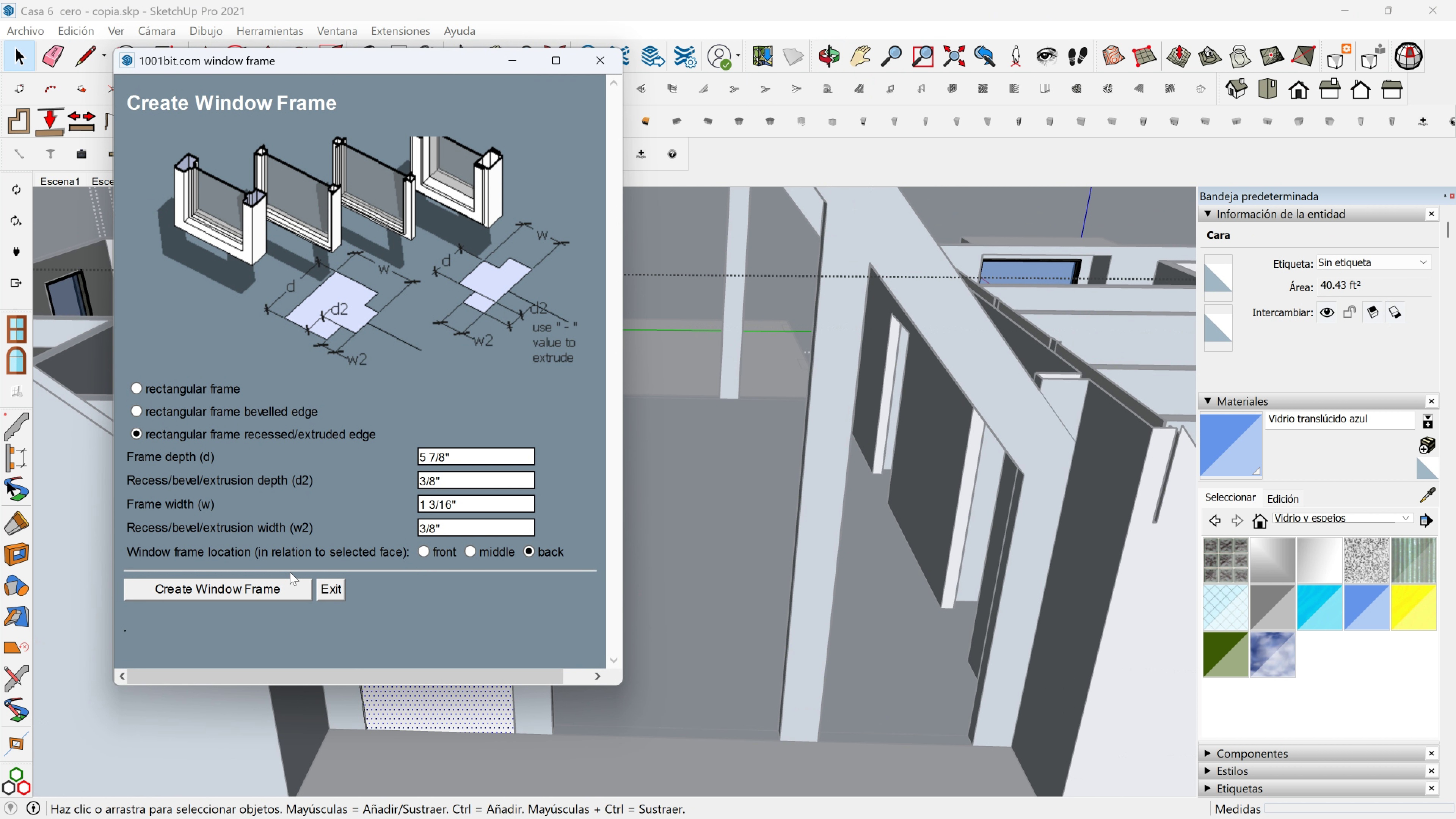 
left_click([281, 589])
 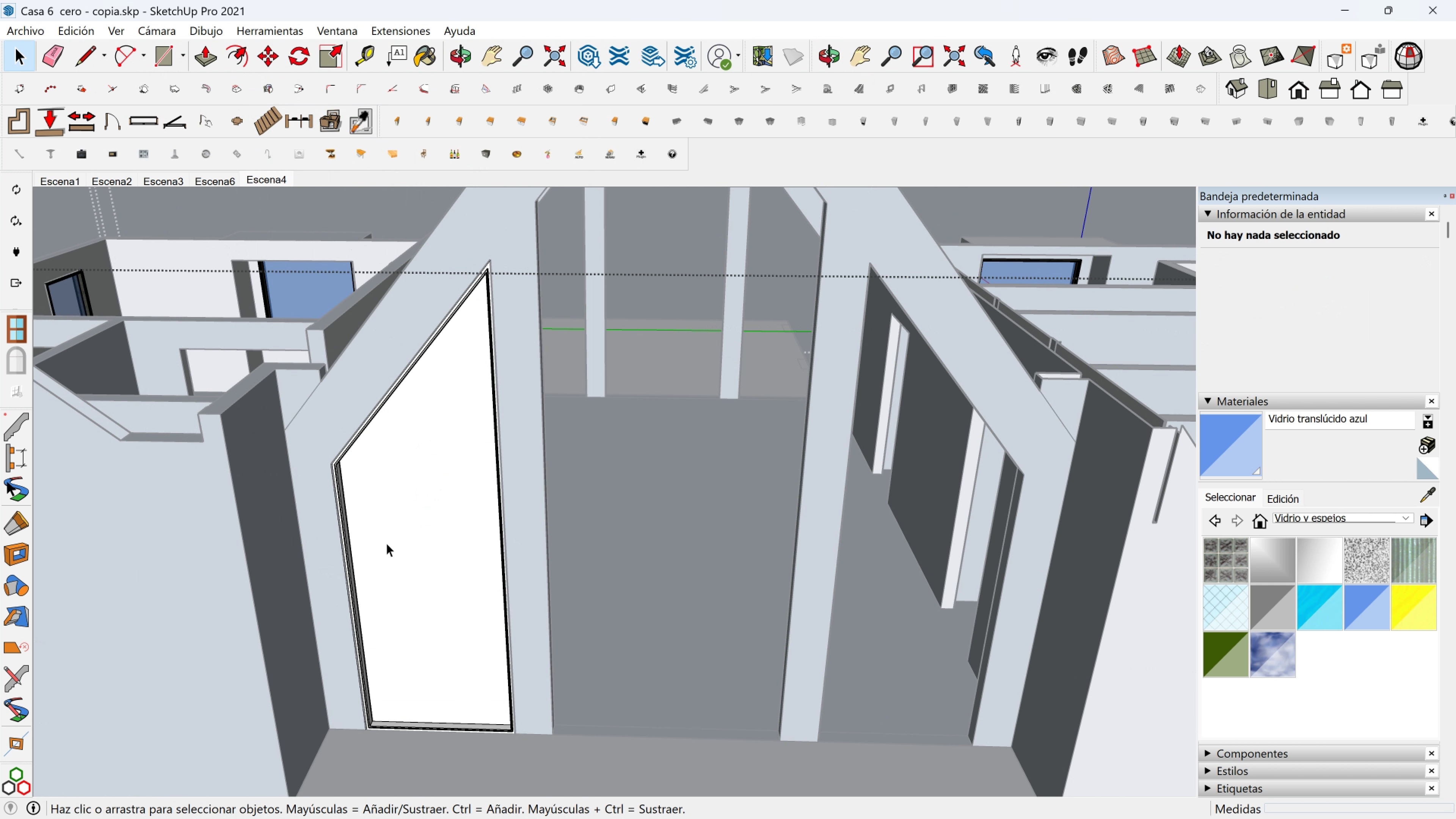 
left_click([386, 543])
 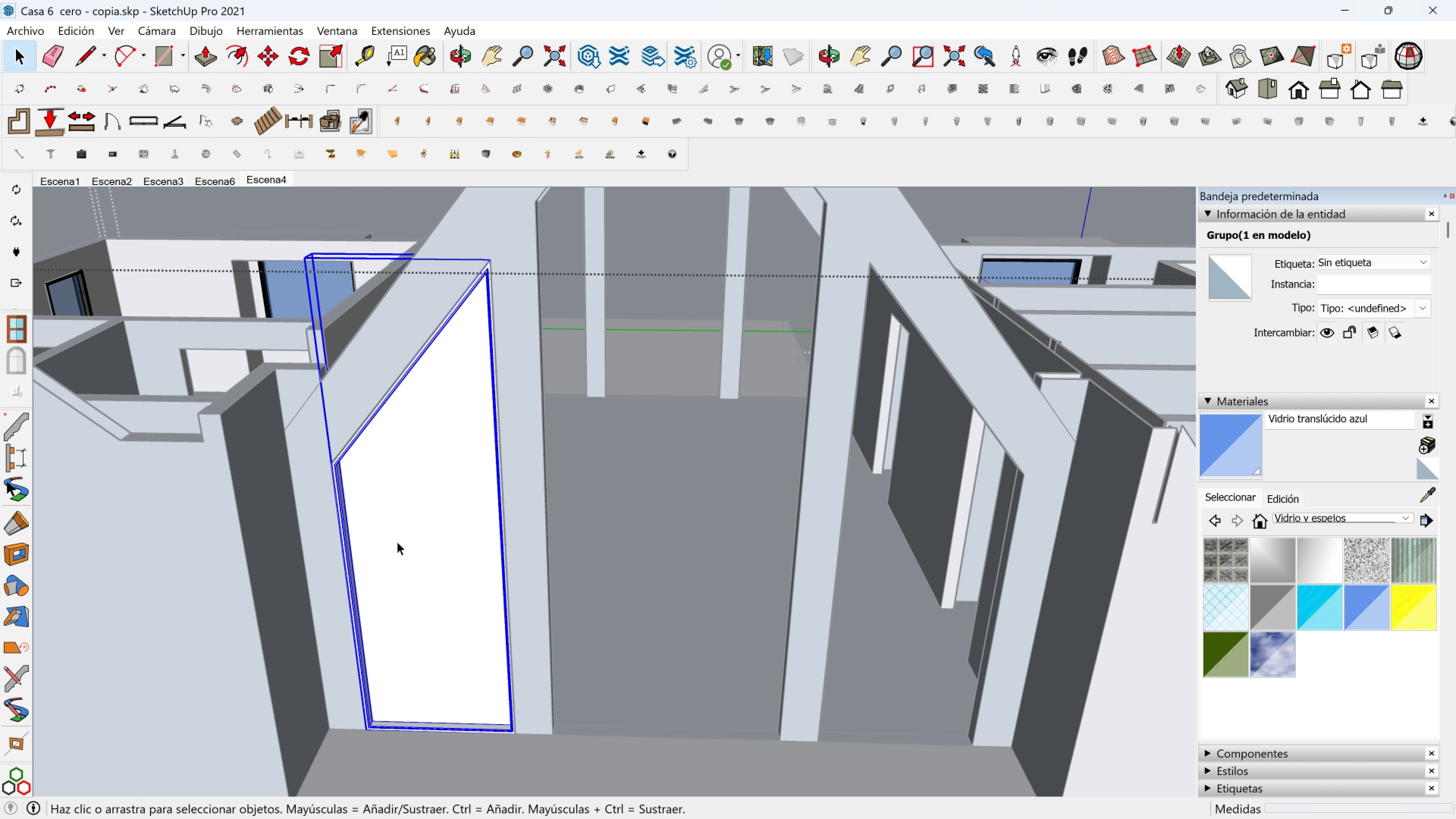 
double_click([397, 541])
 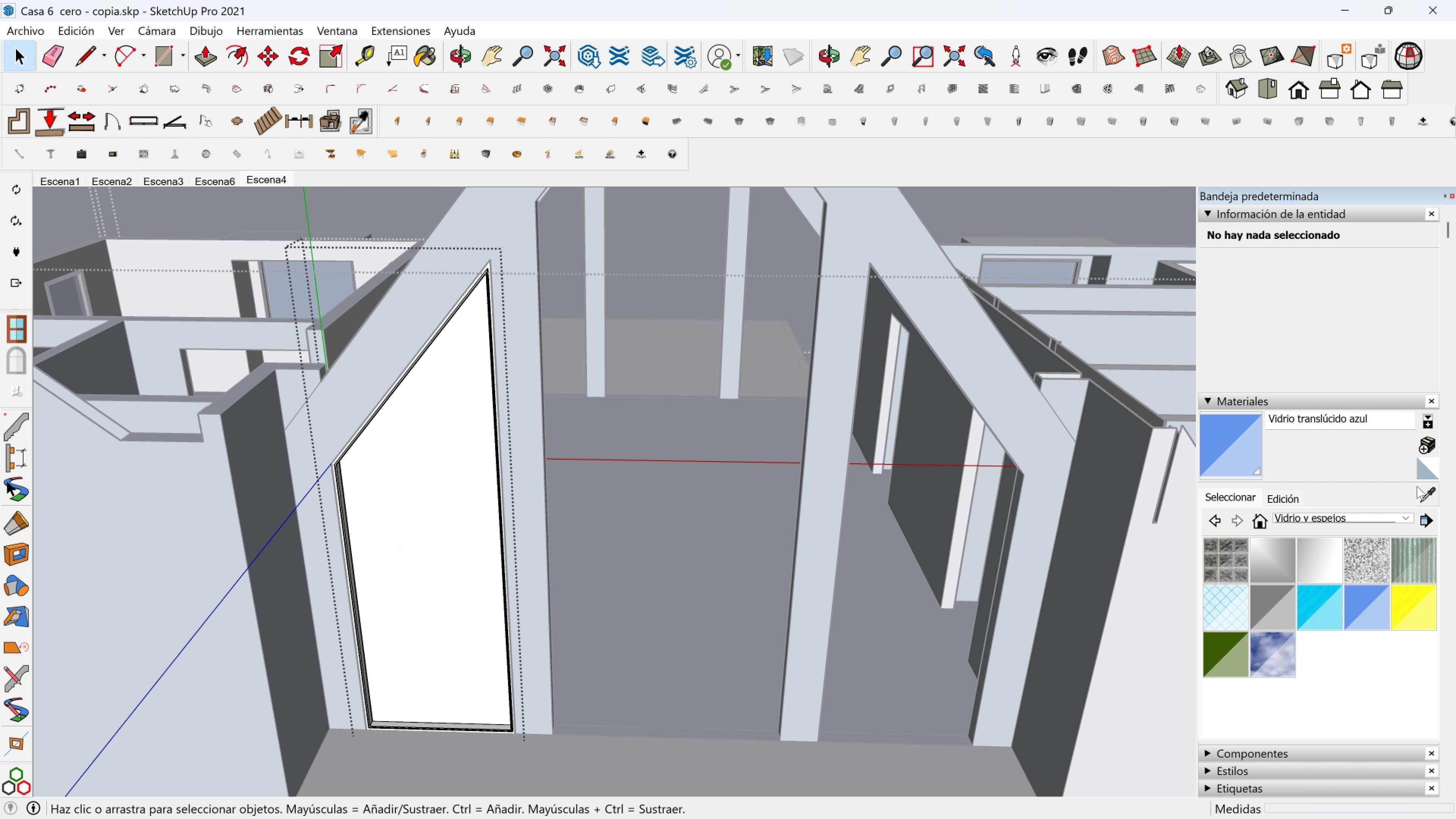 
left_click([1417, 487])
 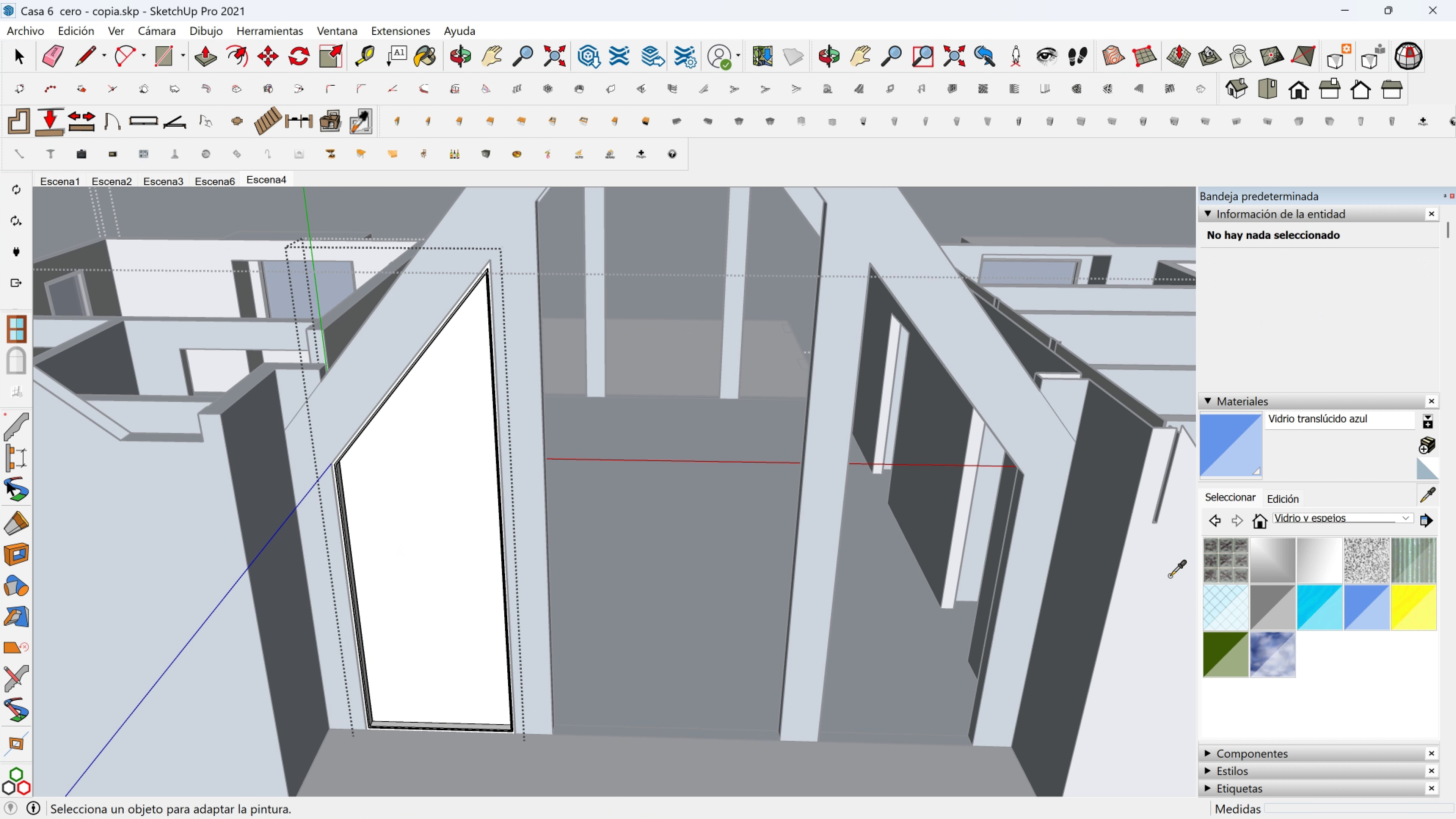 
hold_key(key=ShiftLeft, duration=0.67)
 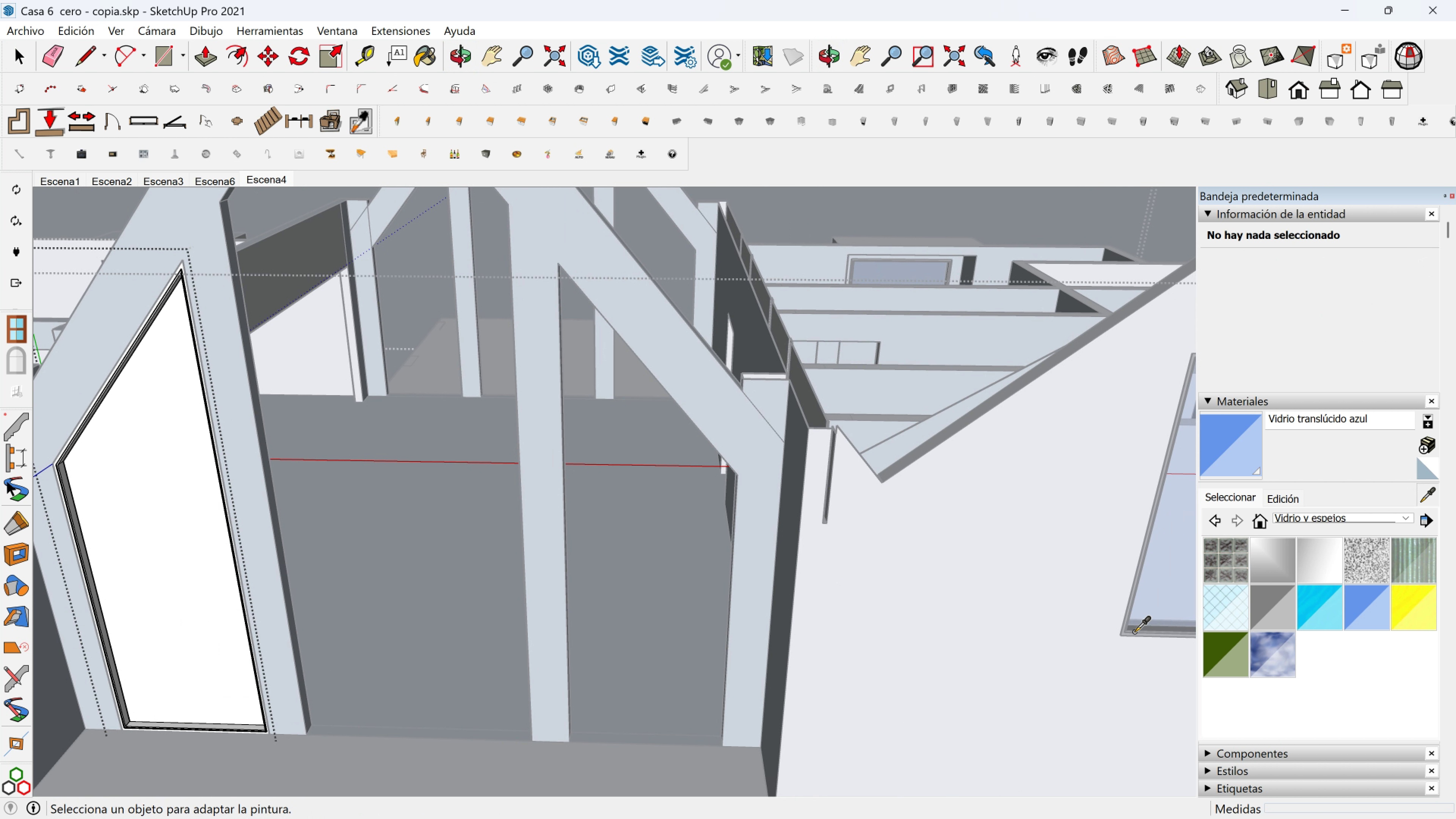 
left_click([1134, 632])
 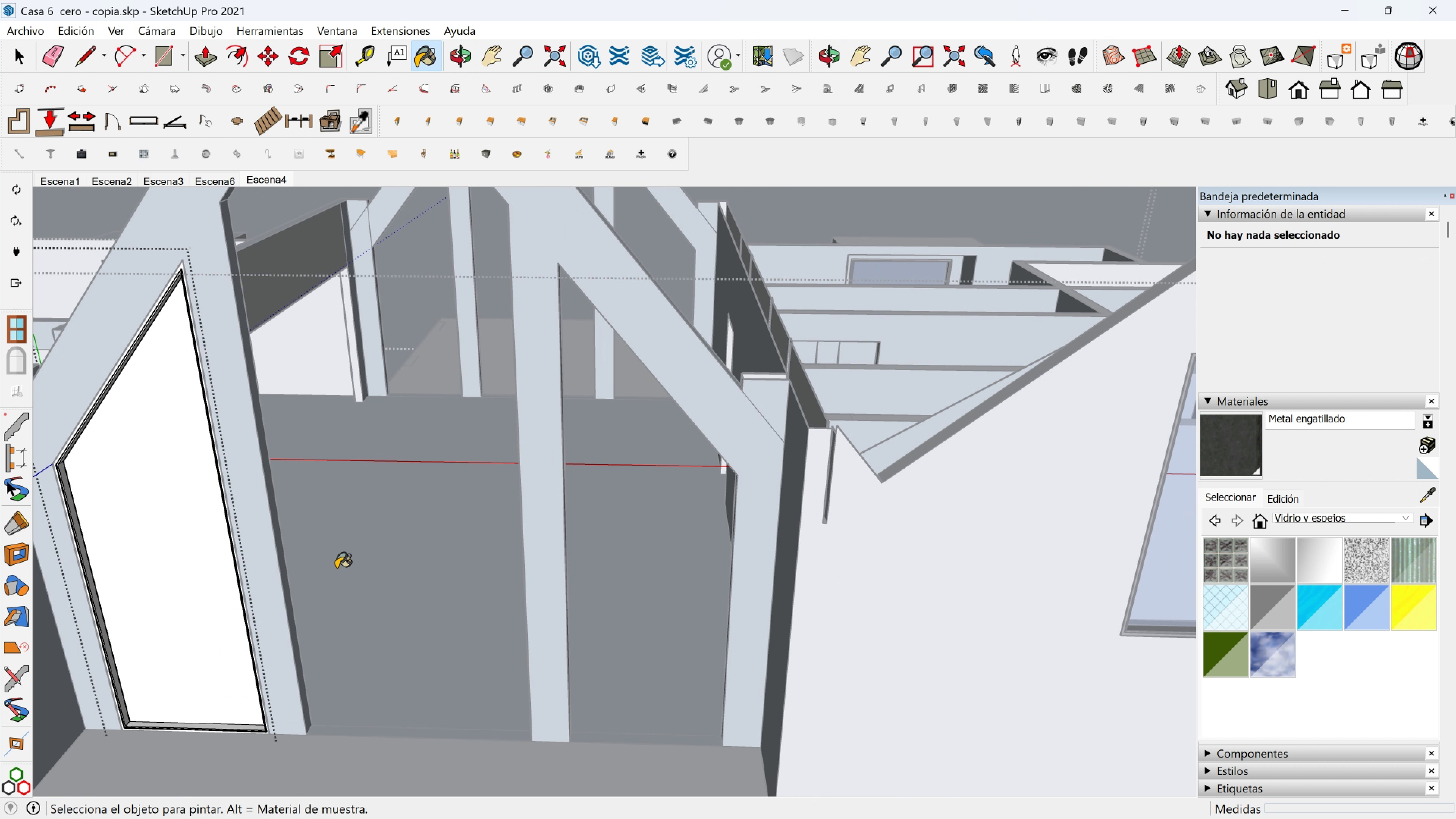 
hold_key(key=ShiftLeft, duration=0.52)
left_click([197, 554])
 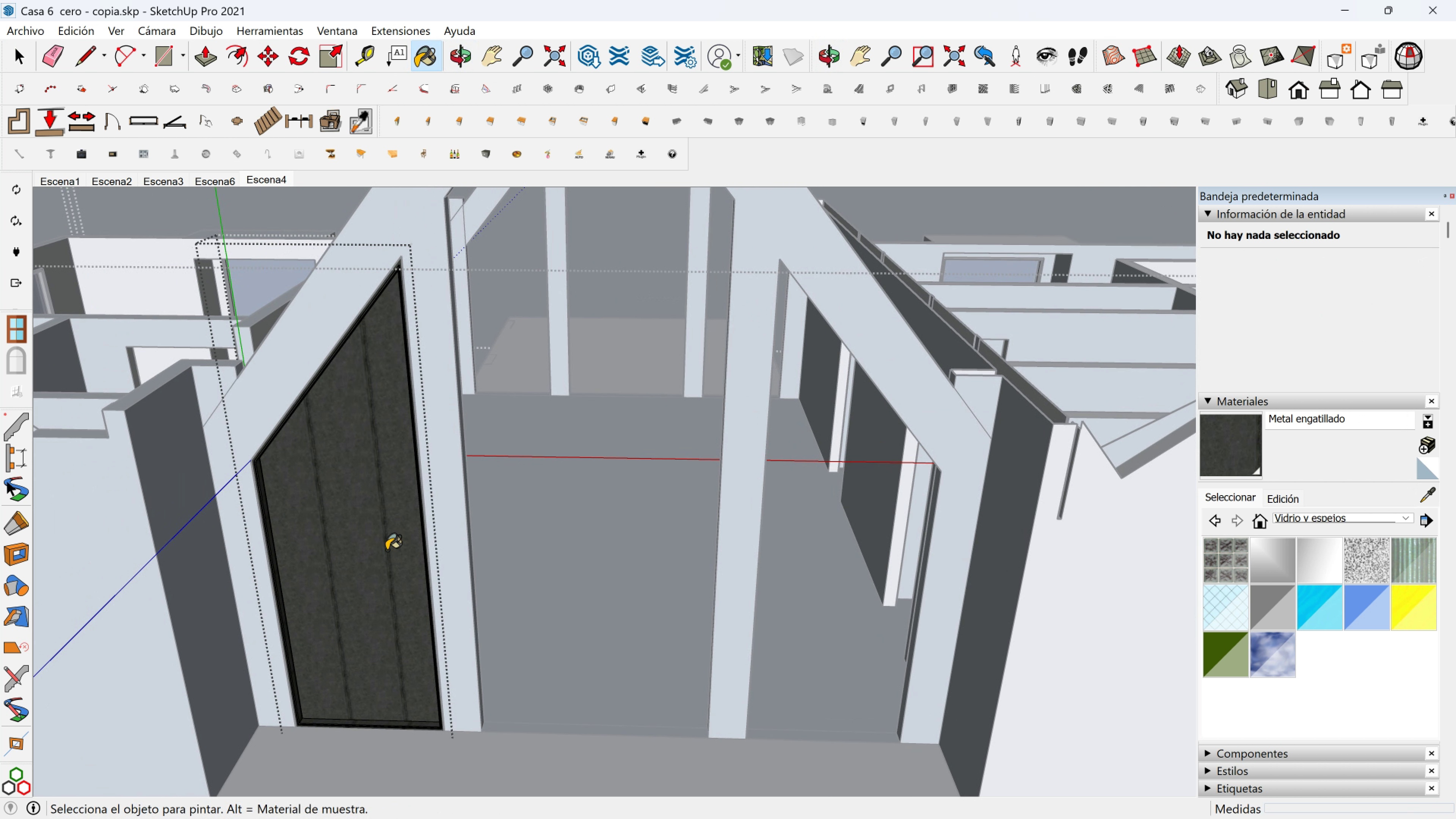 
key(Space)
 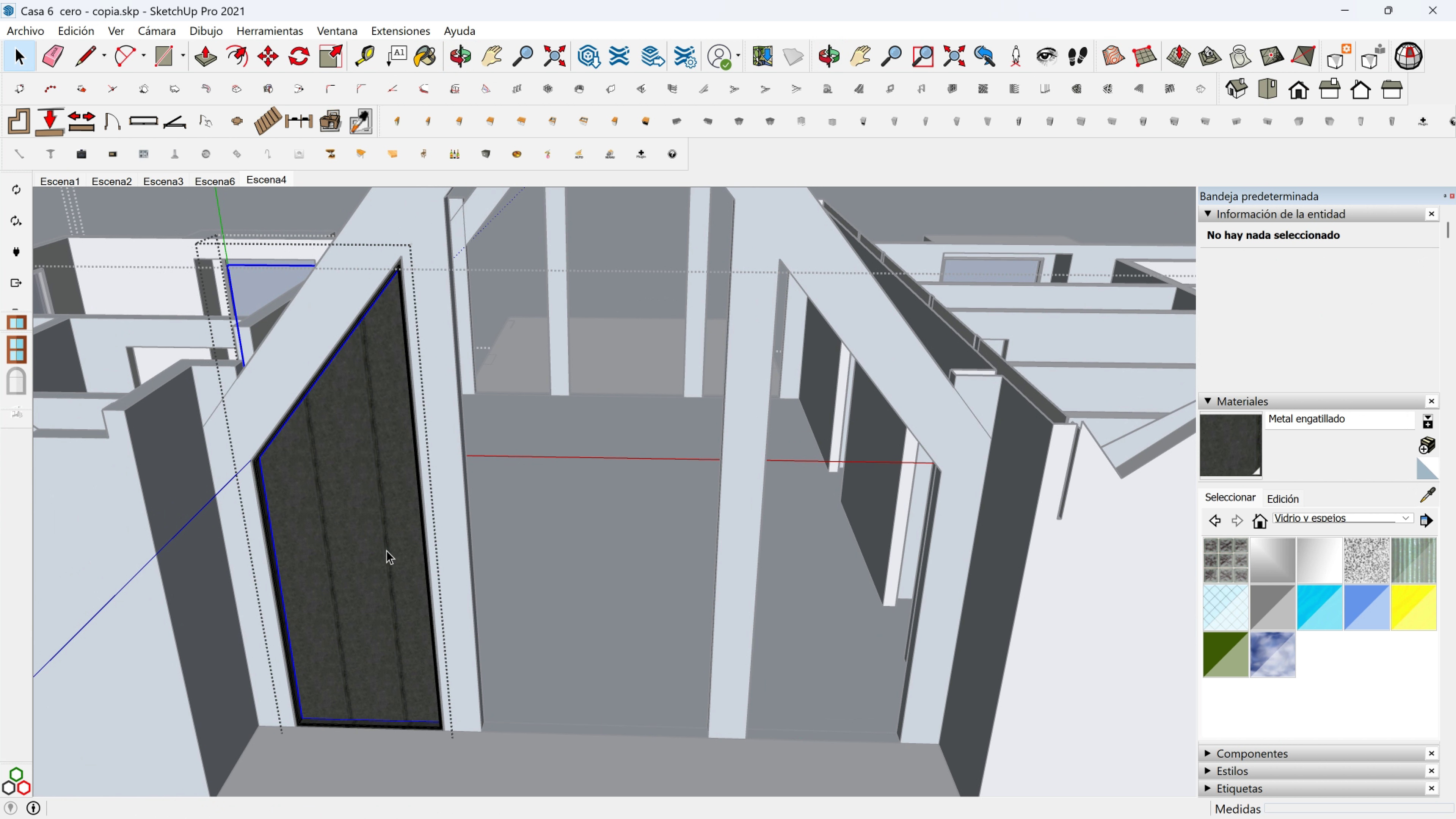 
double_click([386, 550])
 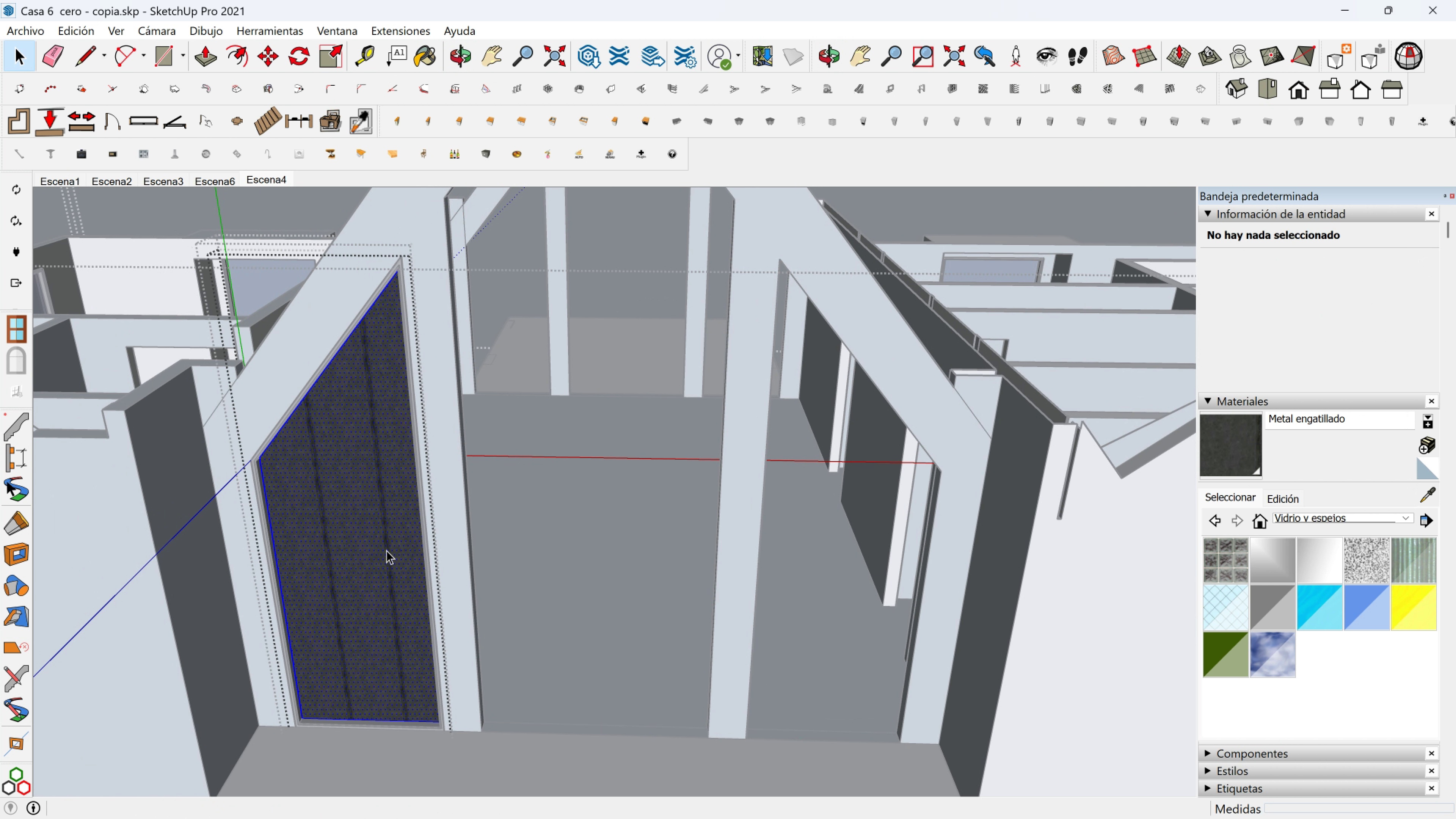 
triple_click([386, 550])
 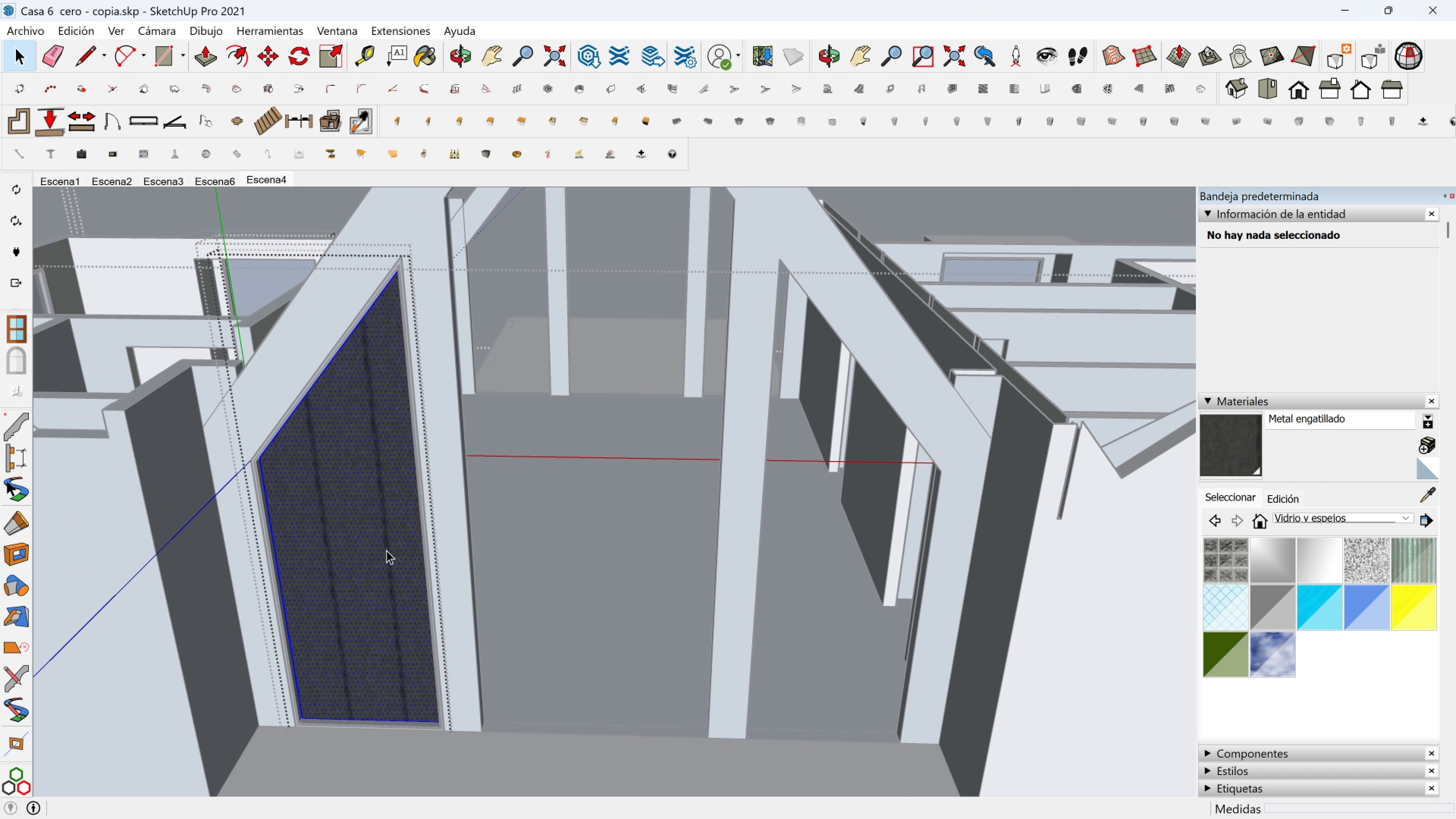 
triple_click([386, 550])
 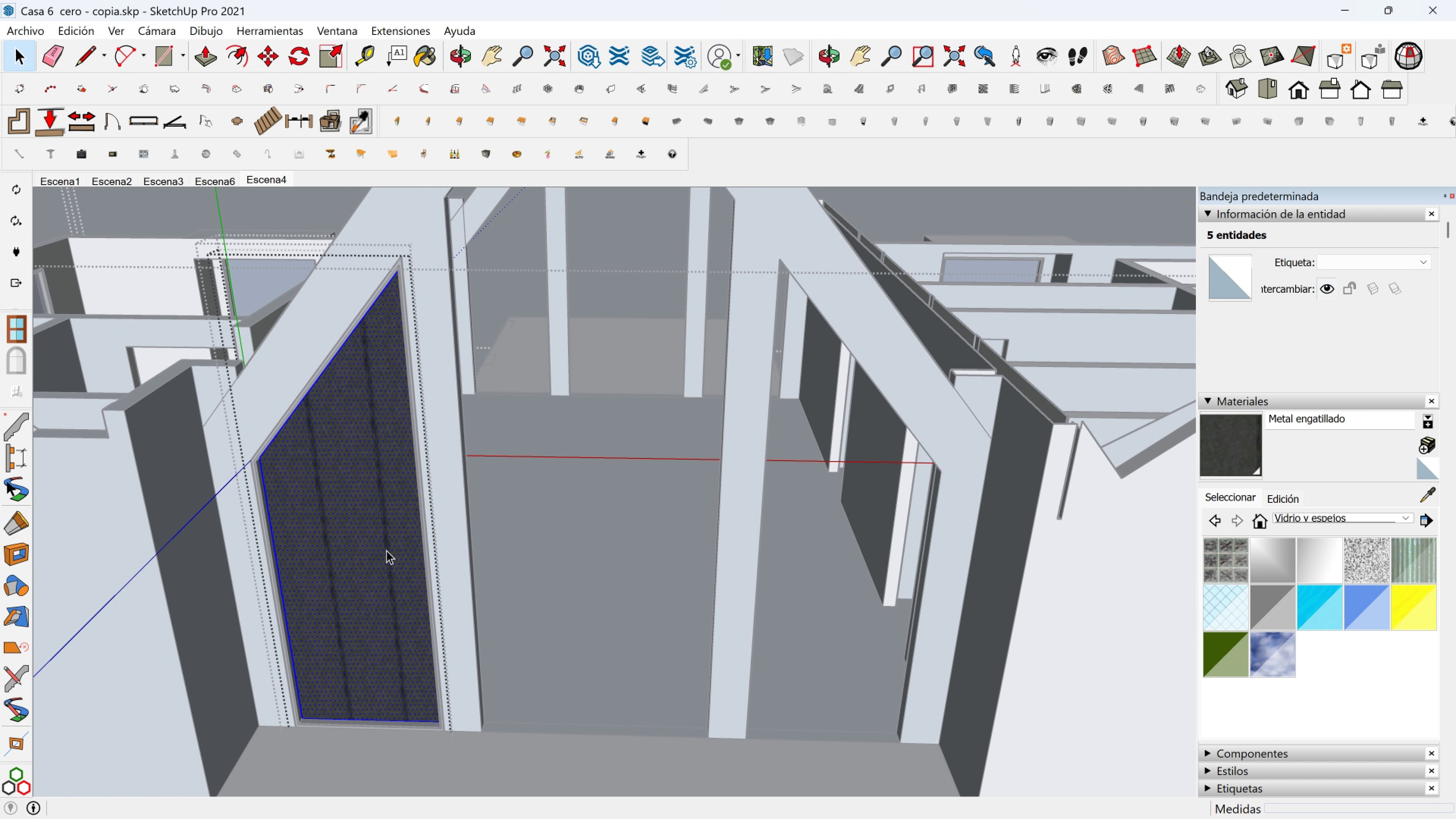 
triple_click([386, 550])
 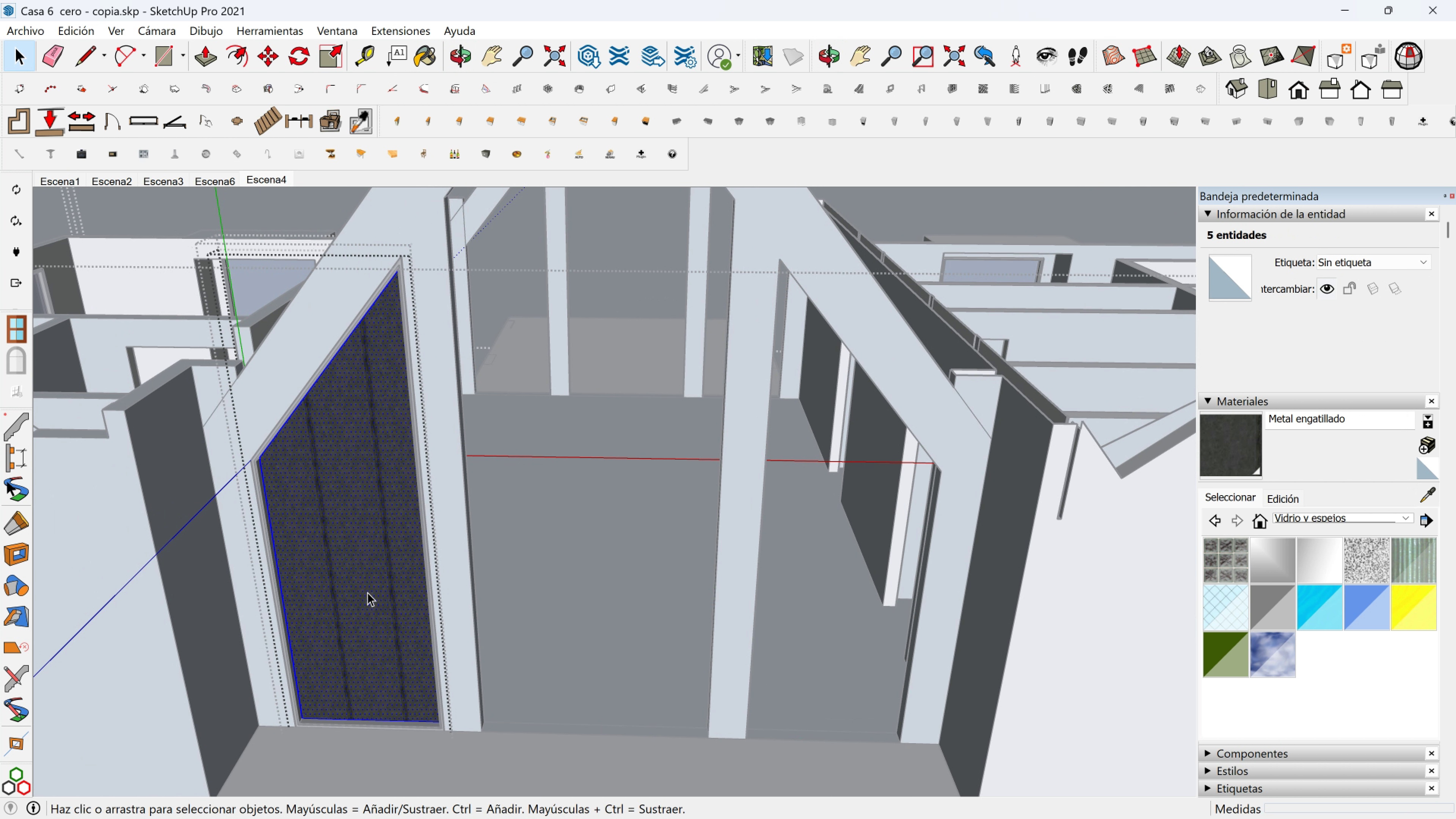 
triple_click([367, 592])
 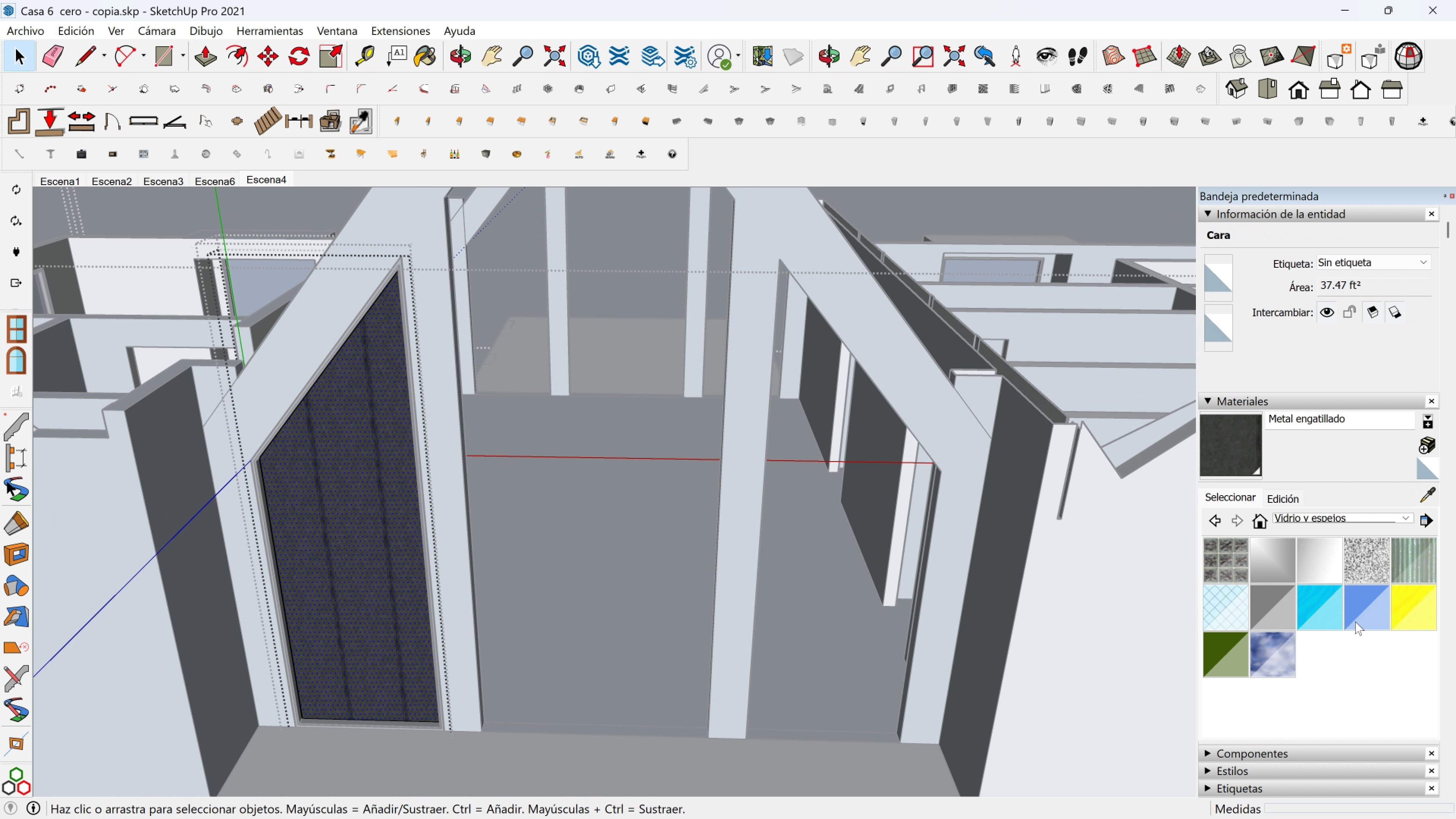 
left_click([1365, 620])
 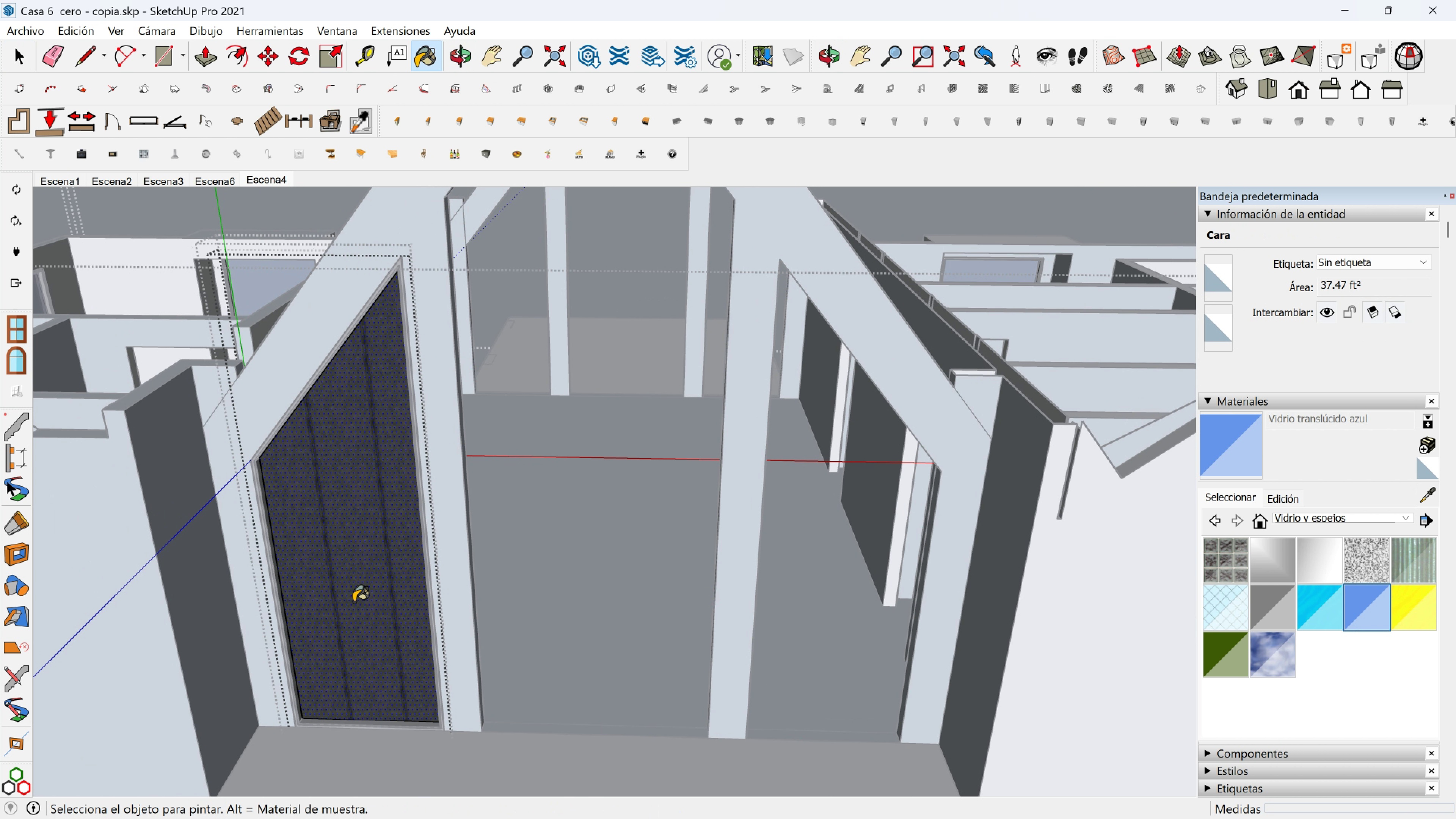 
left_click([353, 602])
 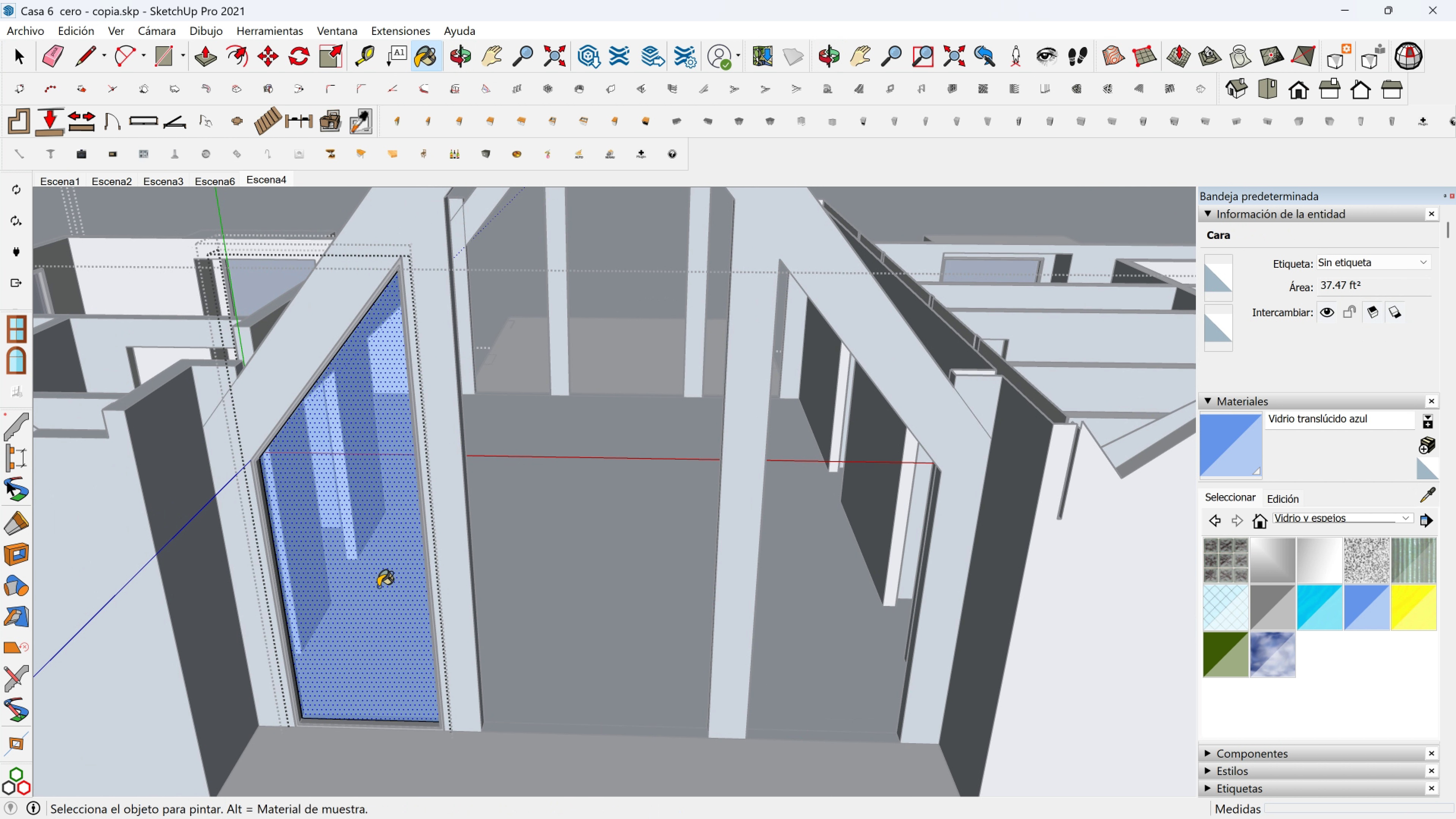 
hold_key(key=ShiftLeft, duration=0.4)
 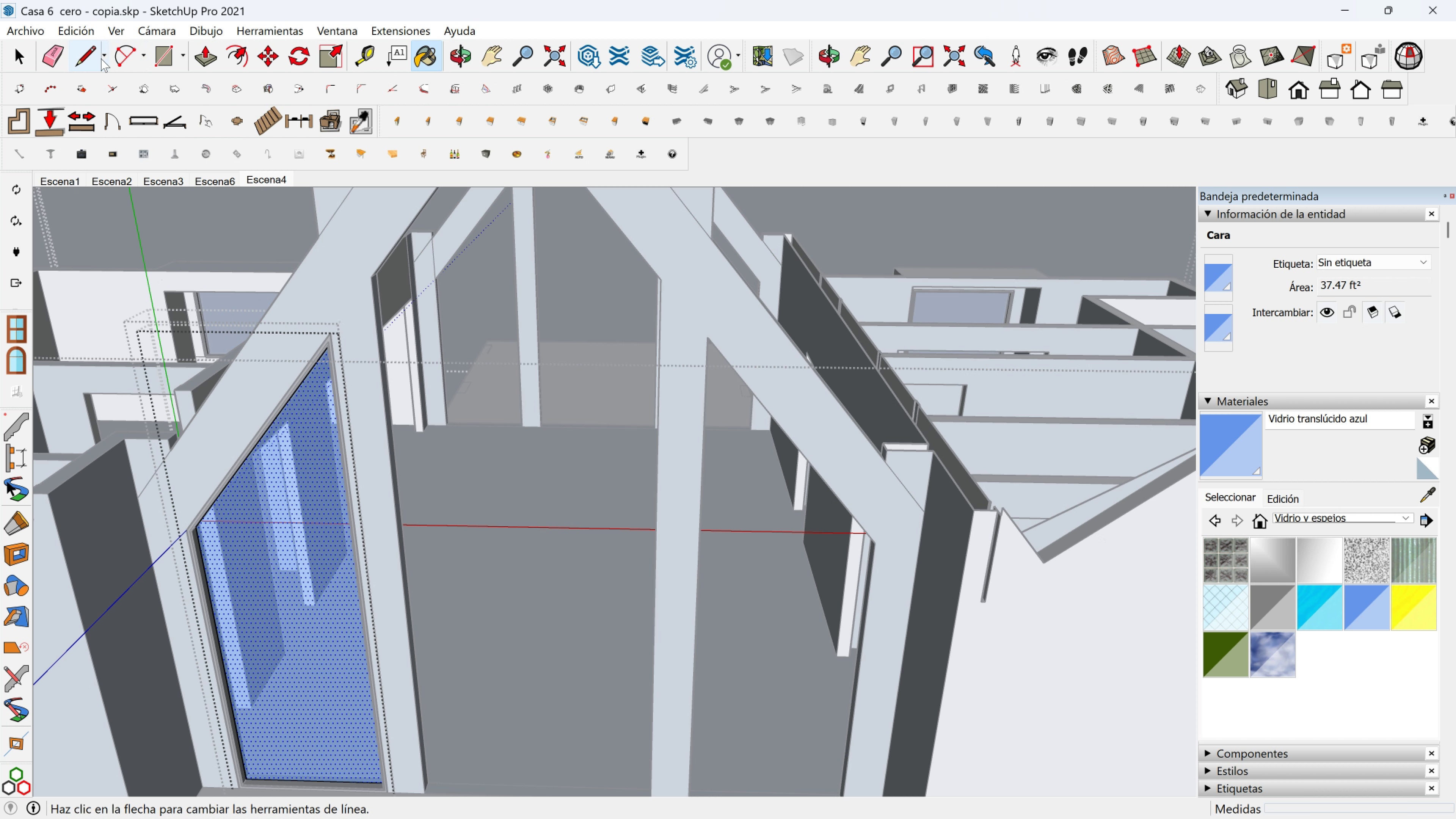 
left_click([83, 57])
 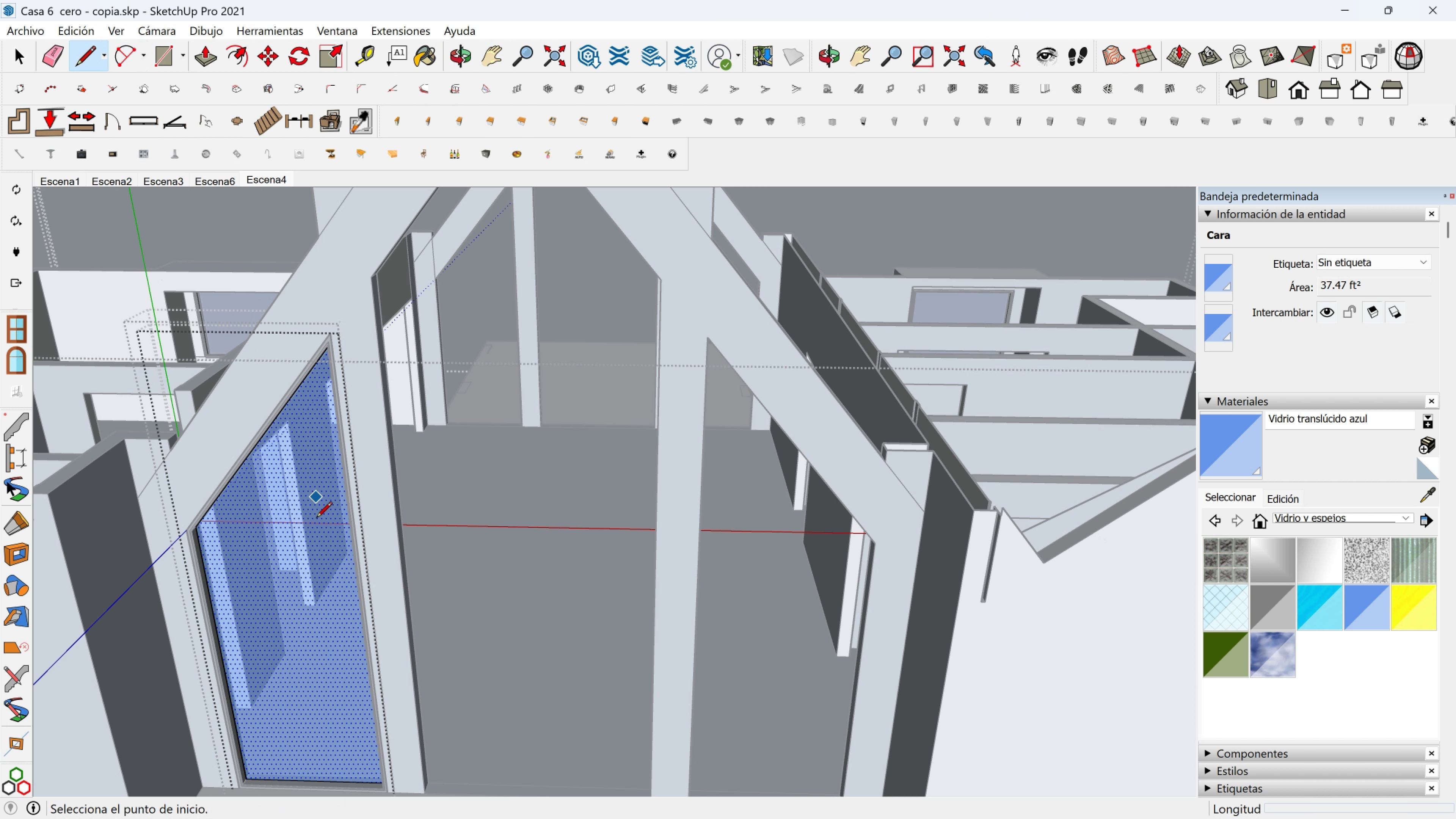 
scroll: coordinate [360, 557], scroll_direction: down, amount: 2.0
 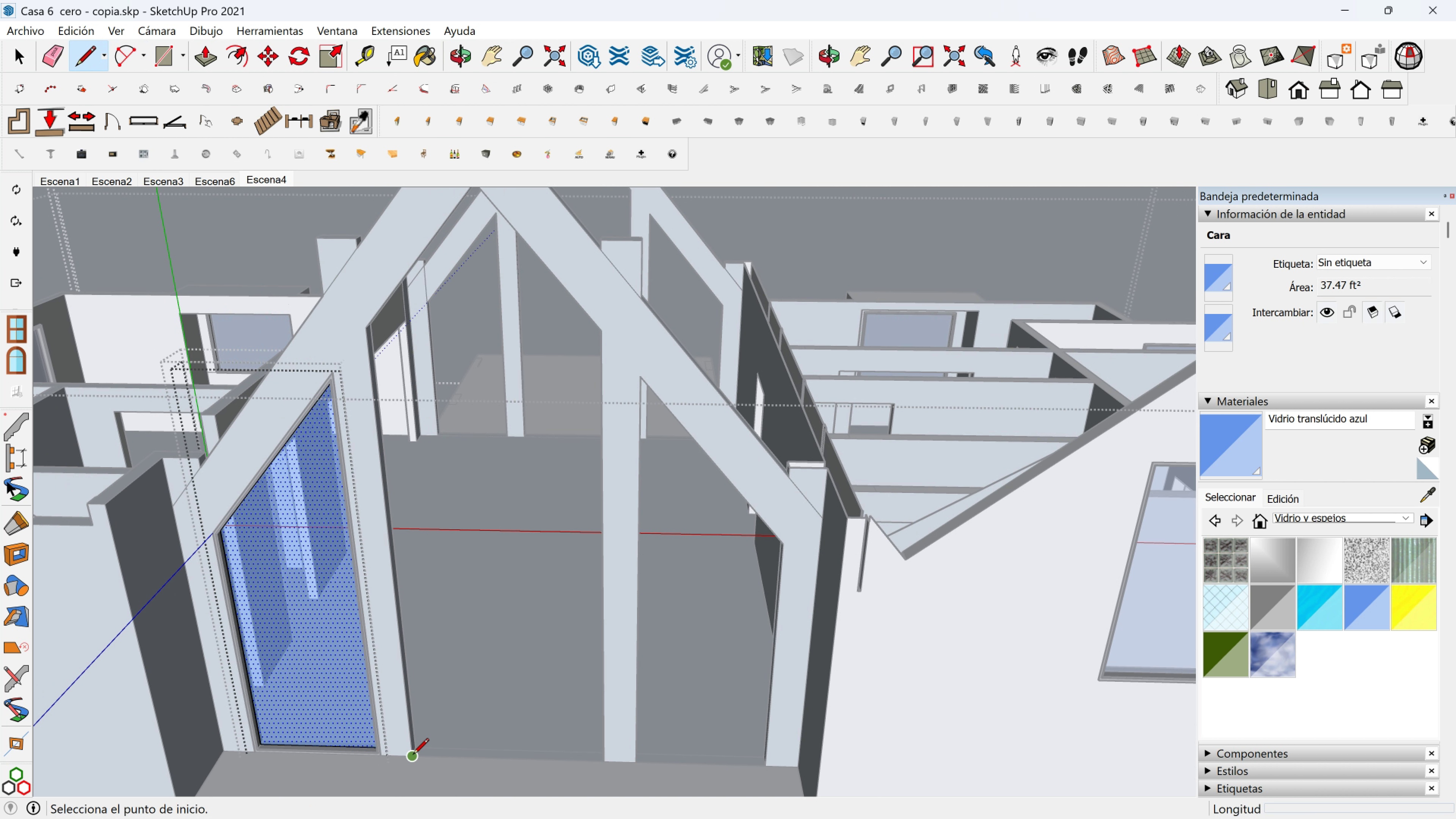 
left_click([413, 755])
 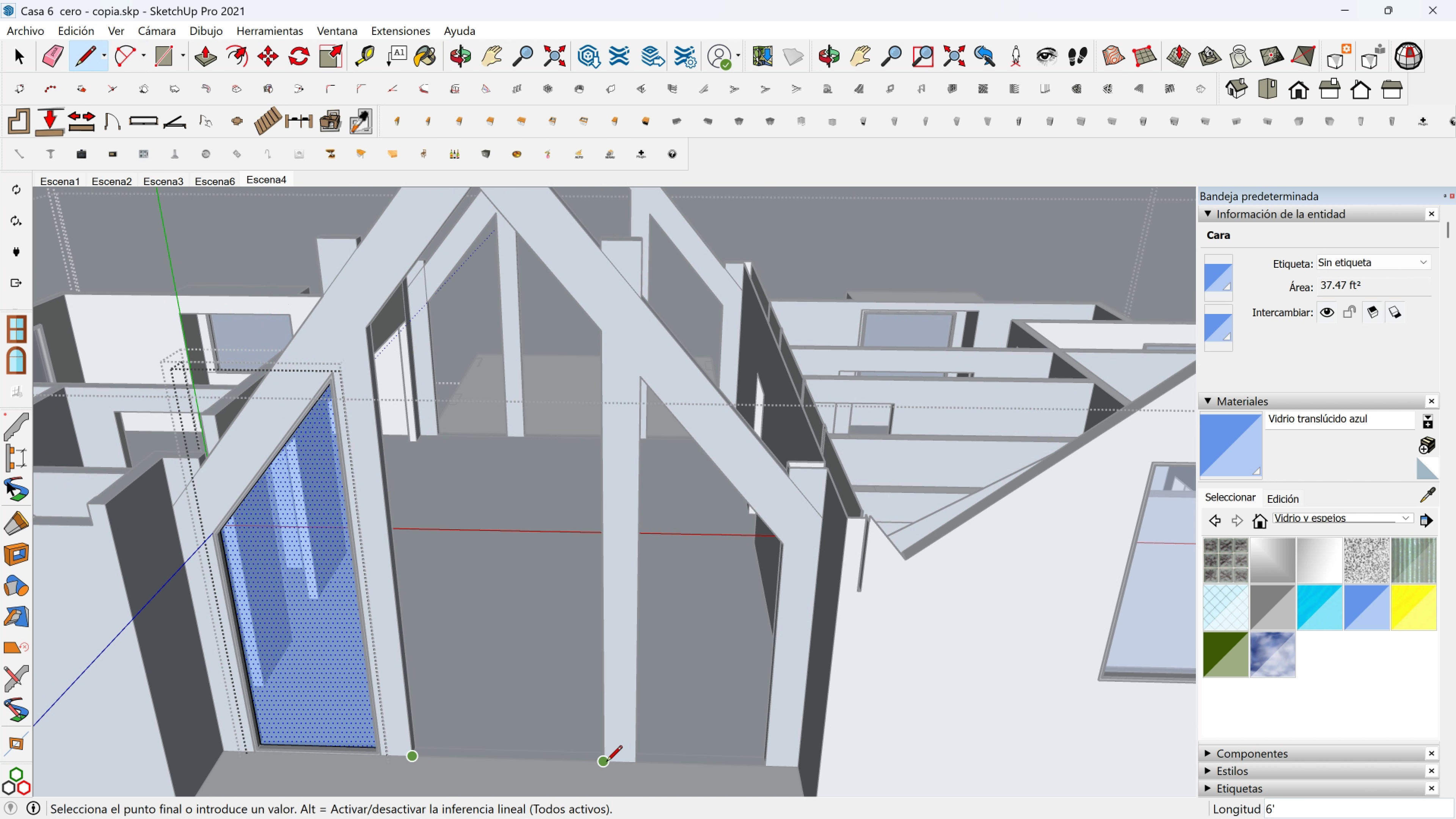 
left_click([606, 763])
 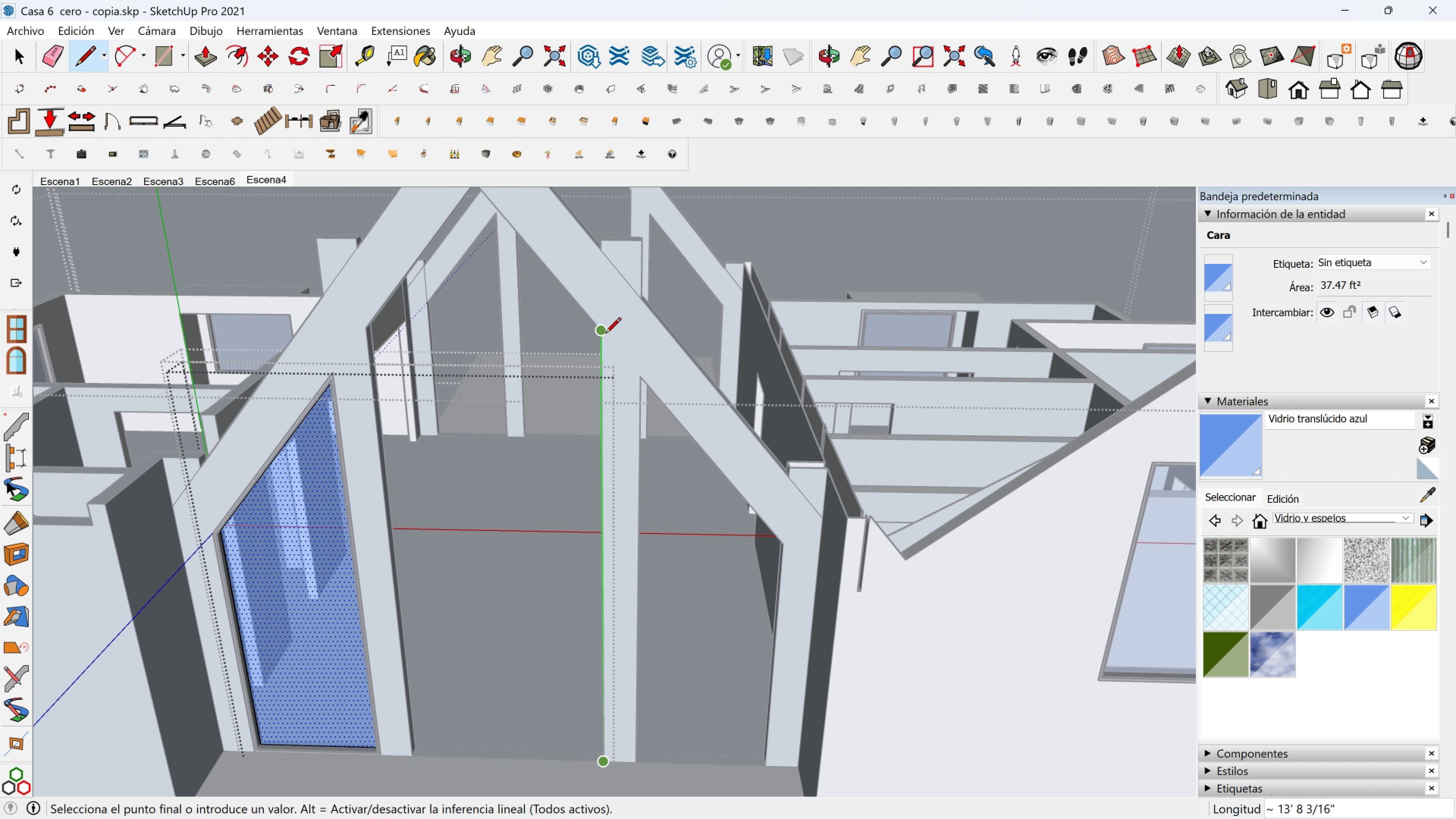 
left_click([604, 333])
 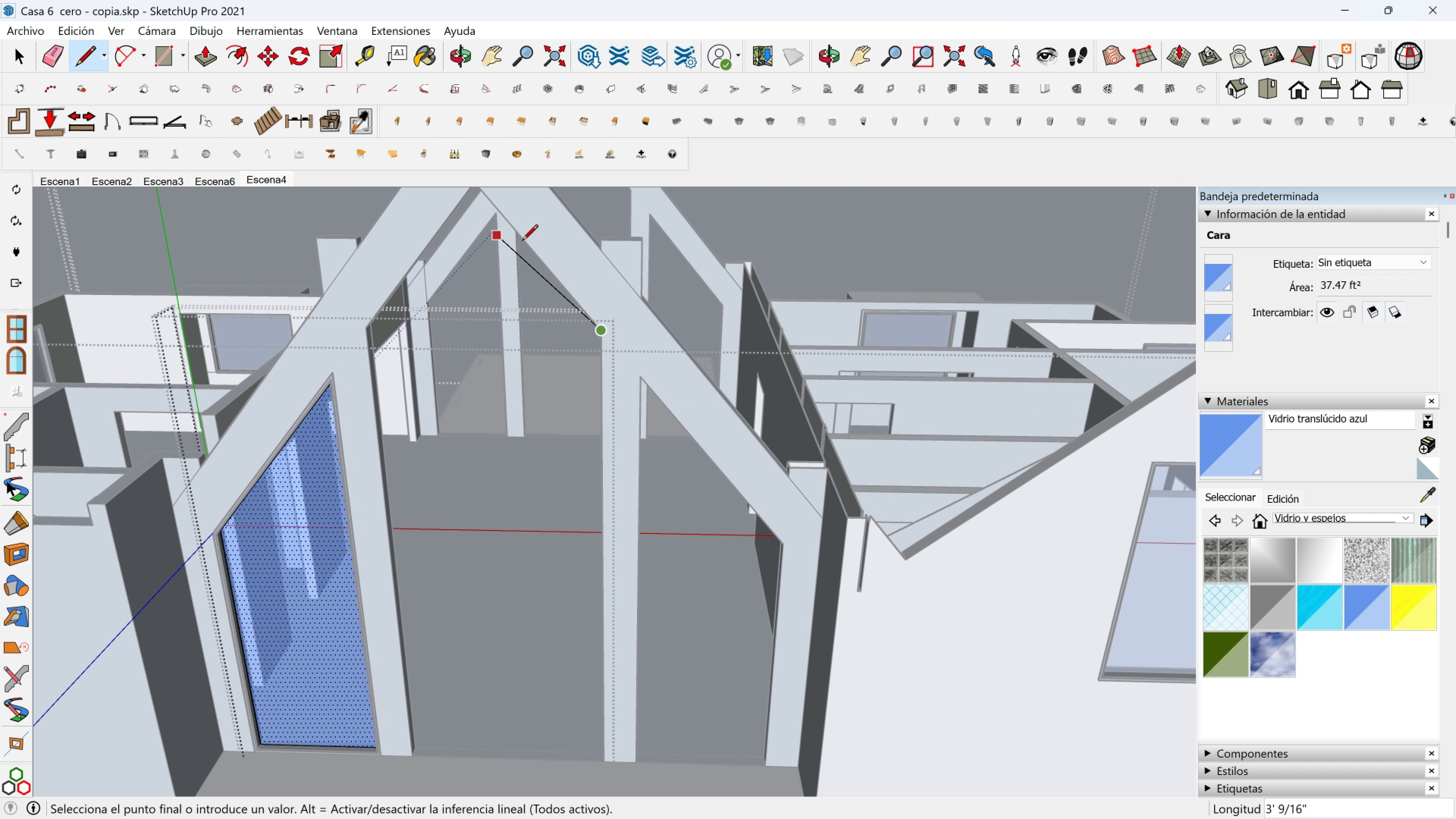 
key(Shift+ShiftLeft)
 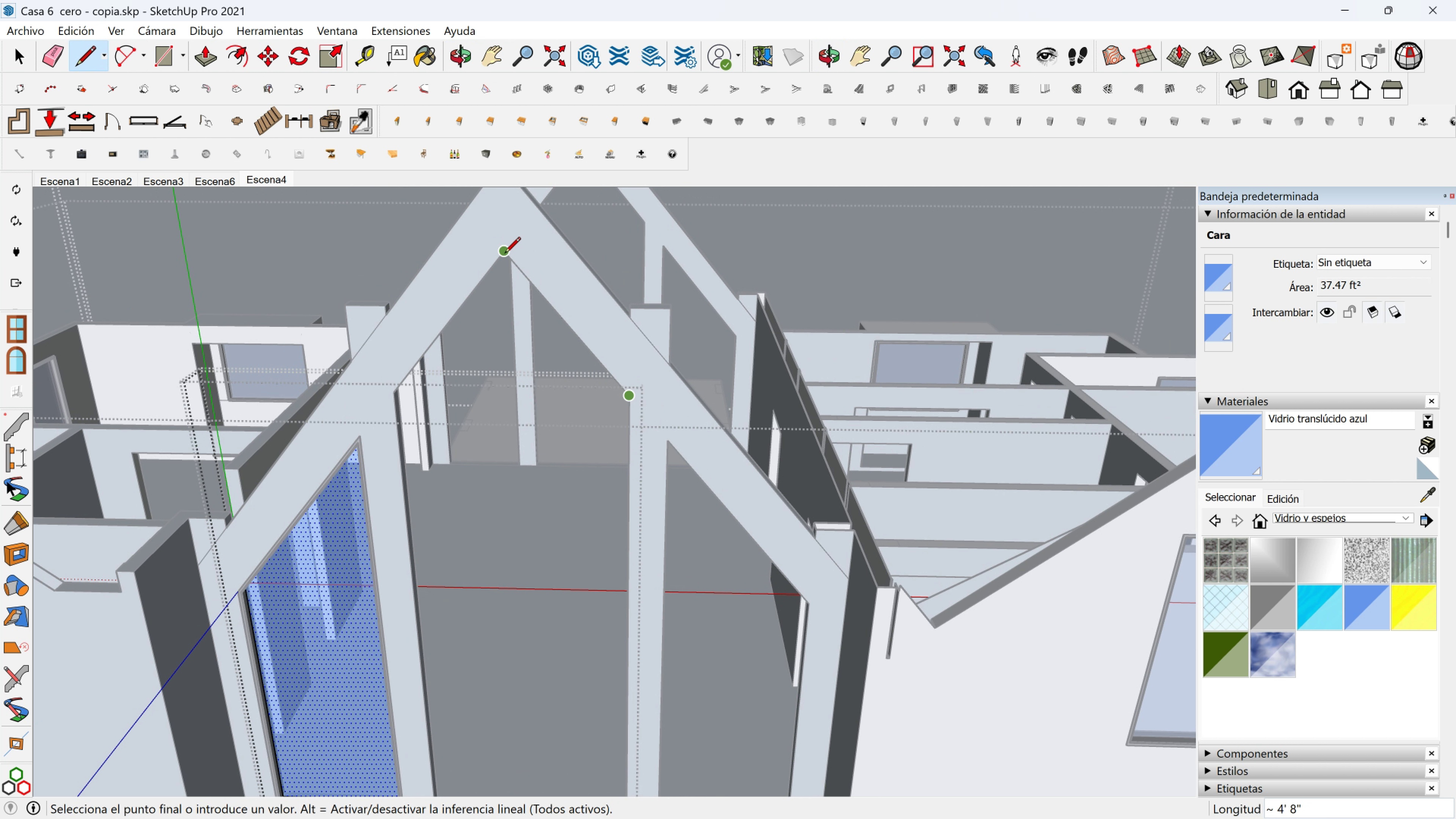 
left_click([505, 254])
 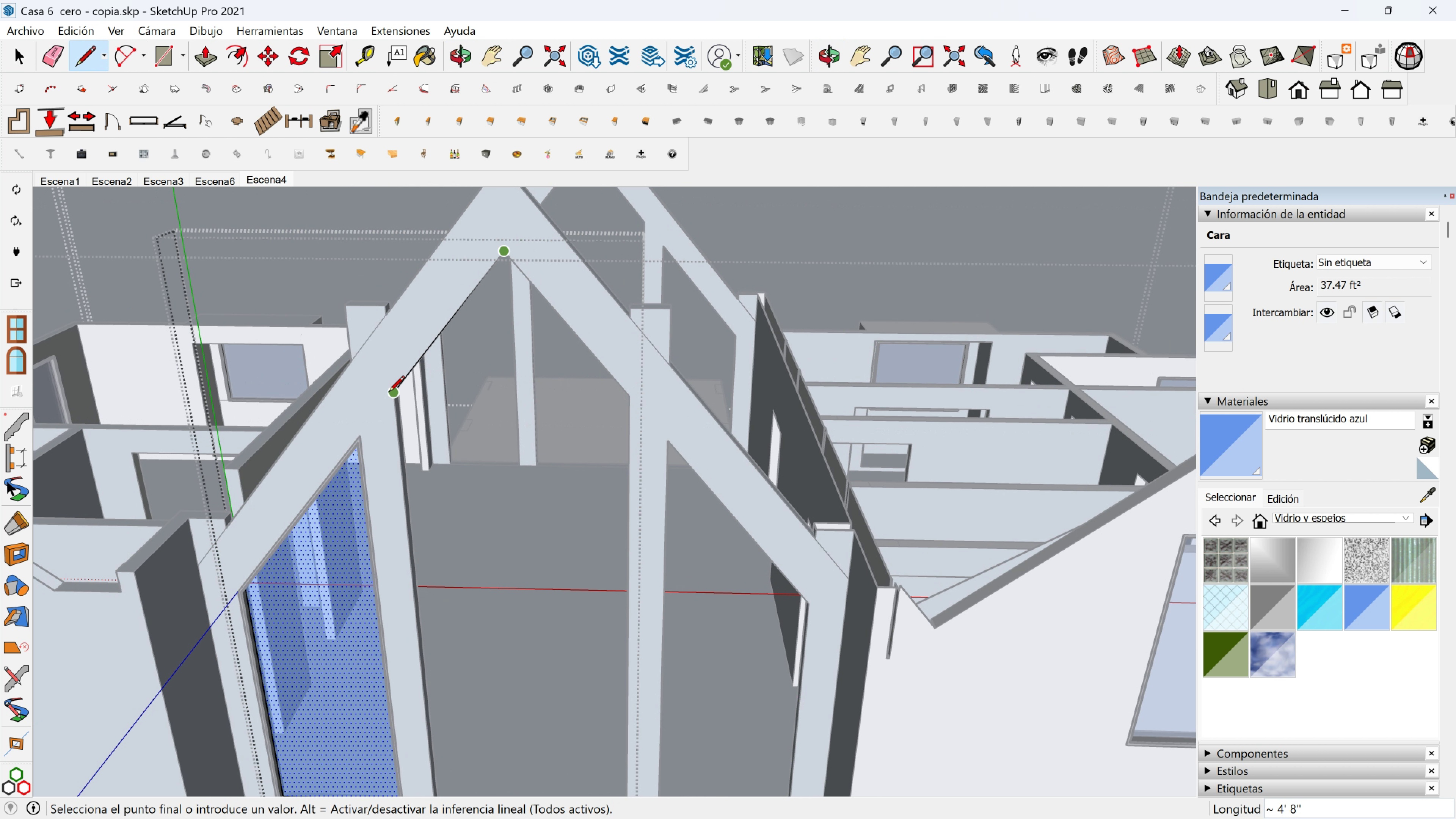 
left_click([389, 392])
 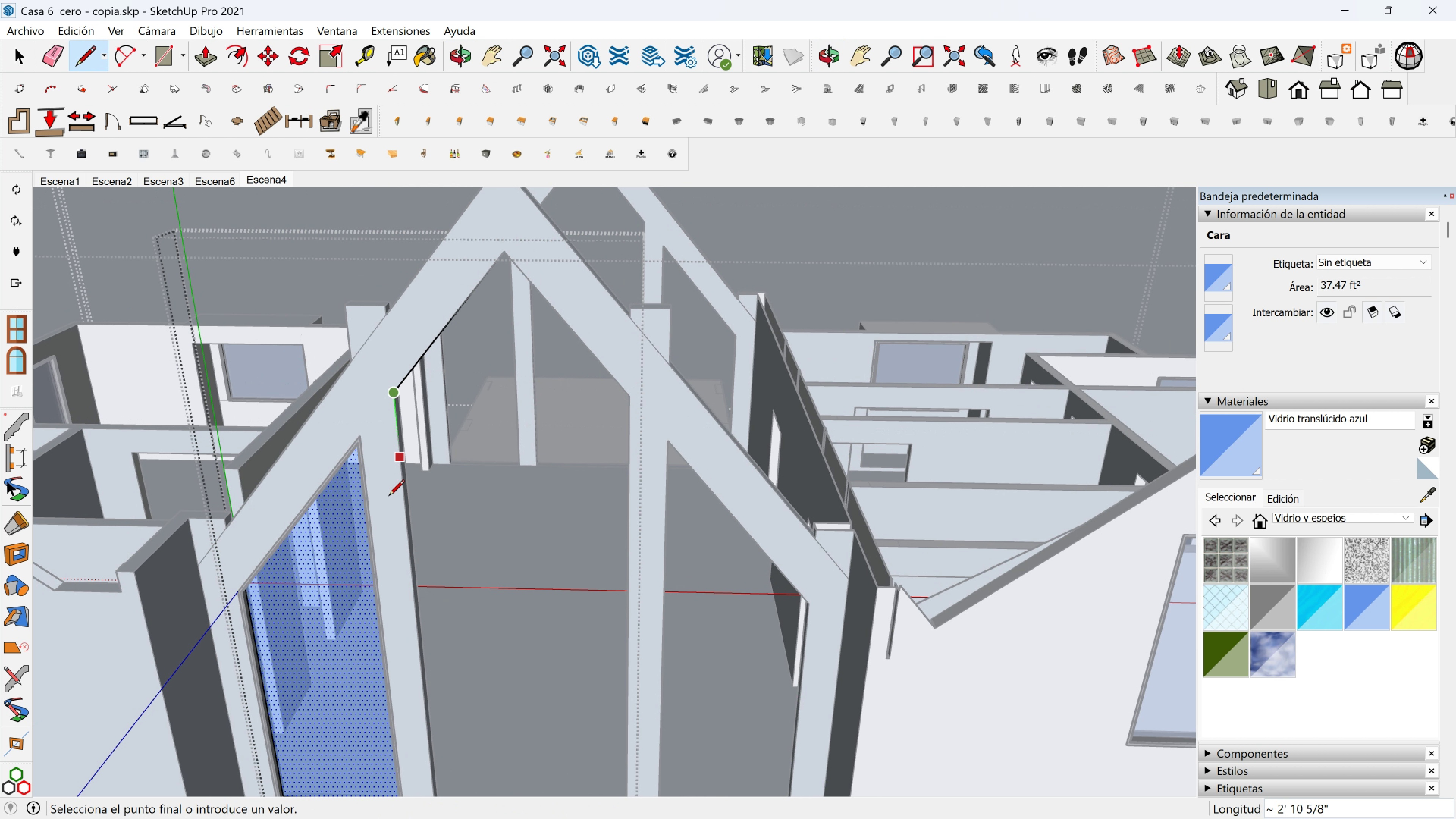 
key(Shift+ShiftLeft)
 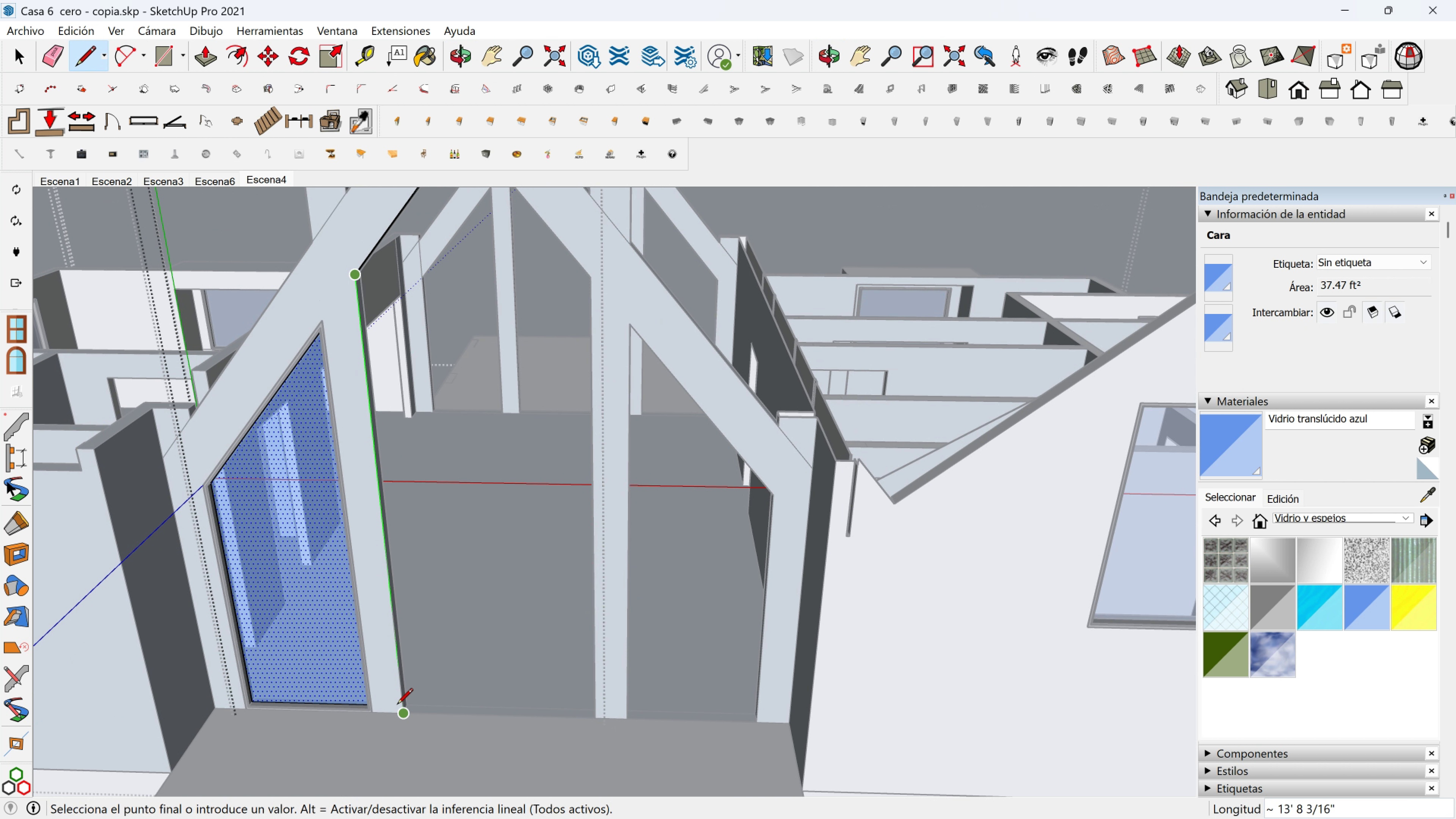 
left_click([397, 708])
 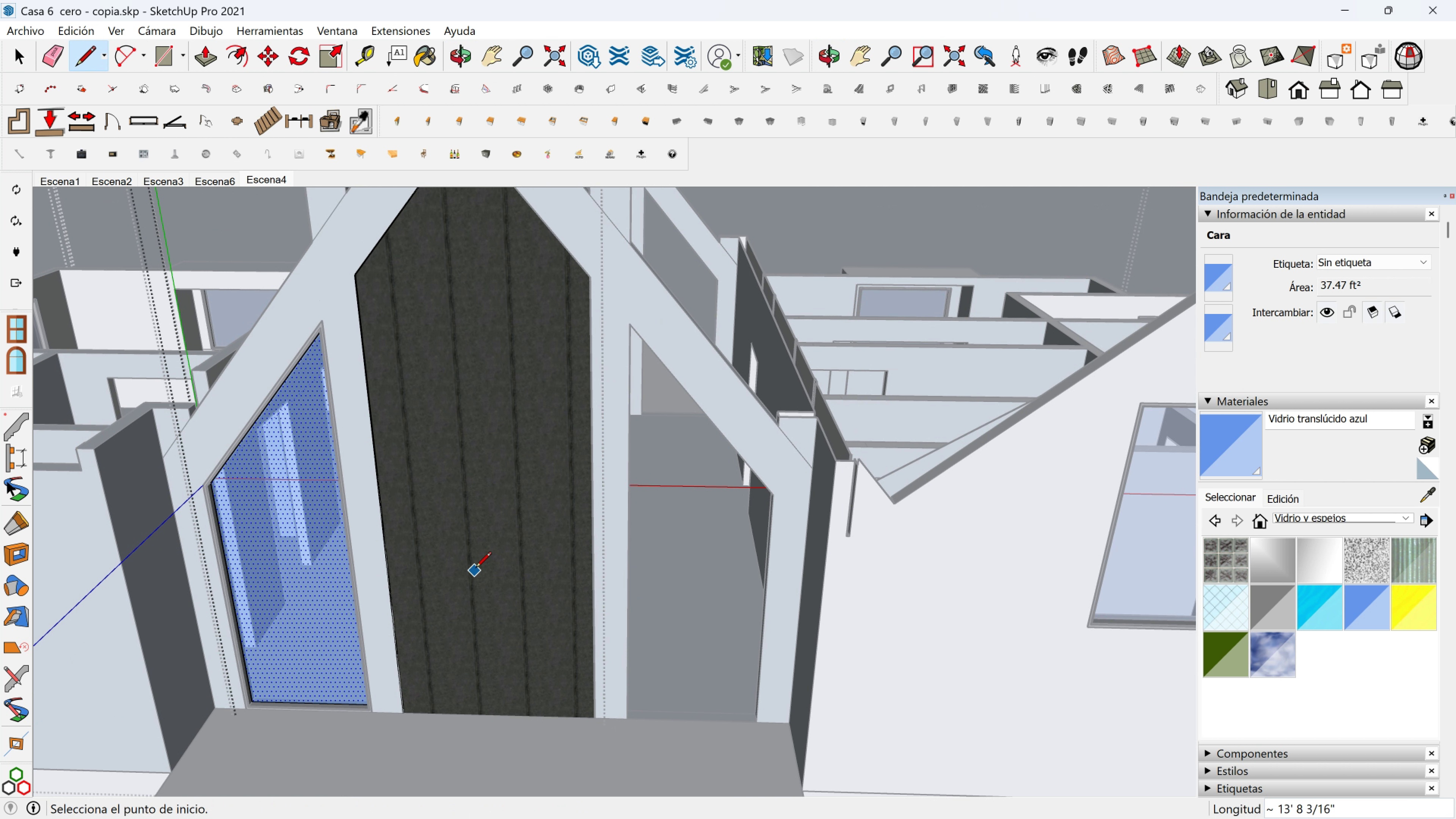 
key(Space)
 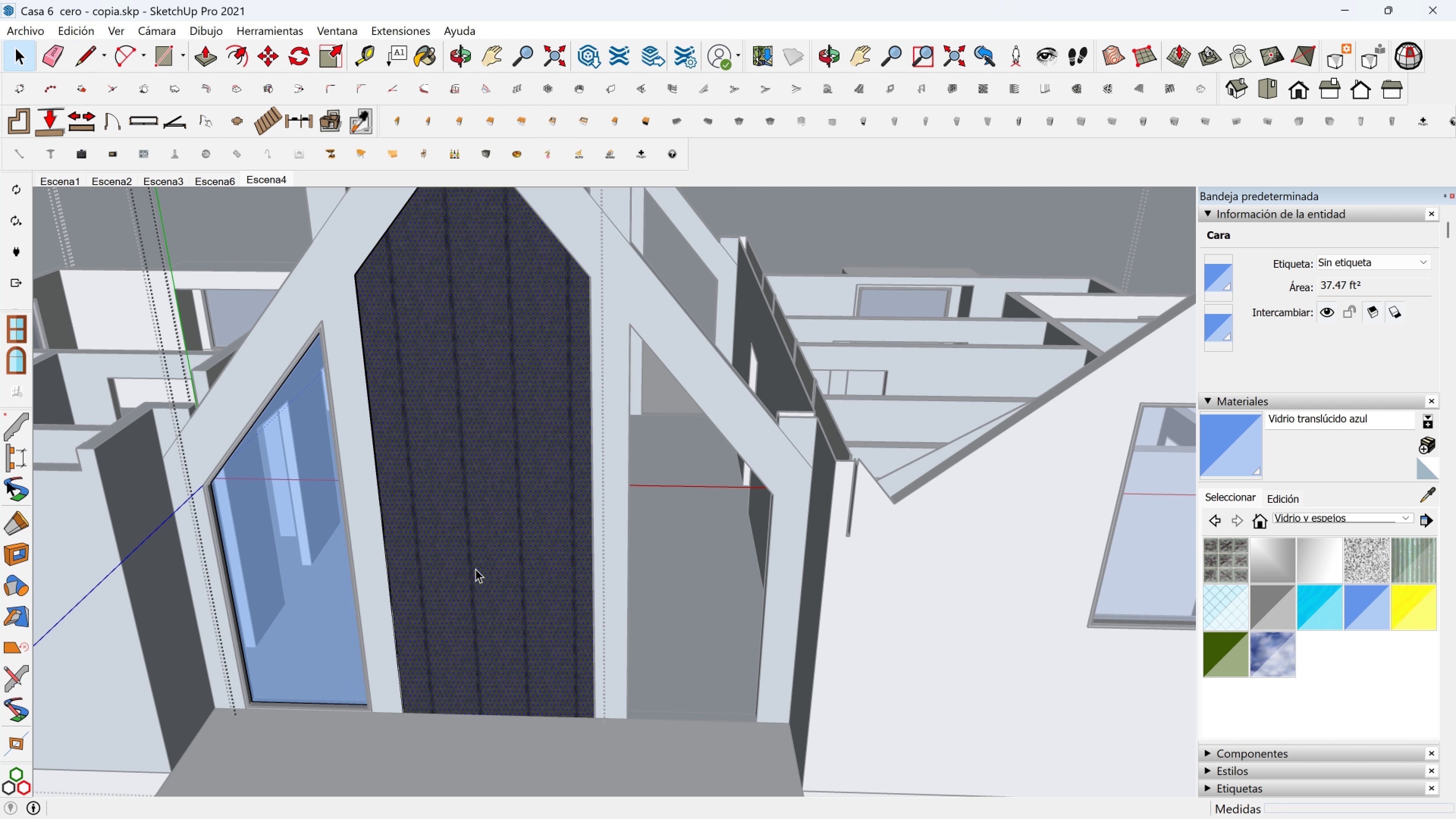 
left_click([475, 569])
 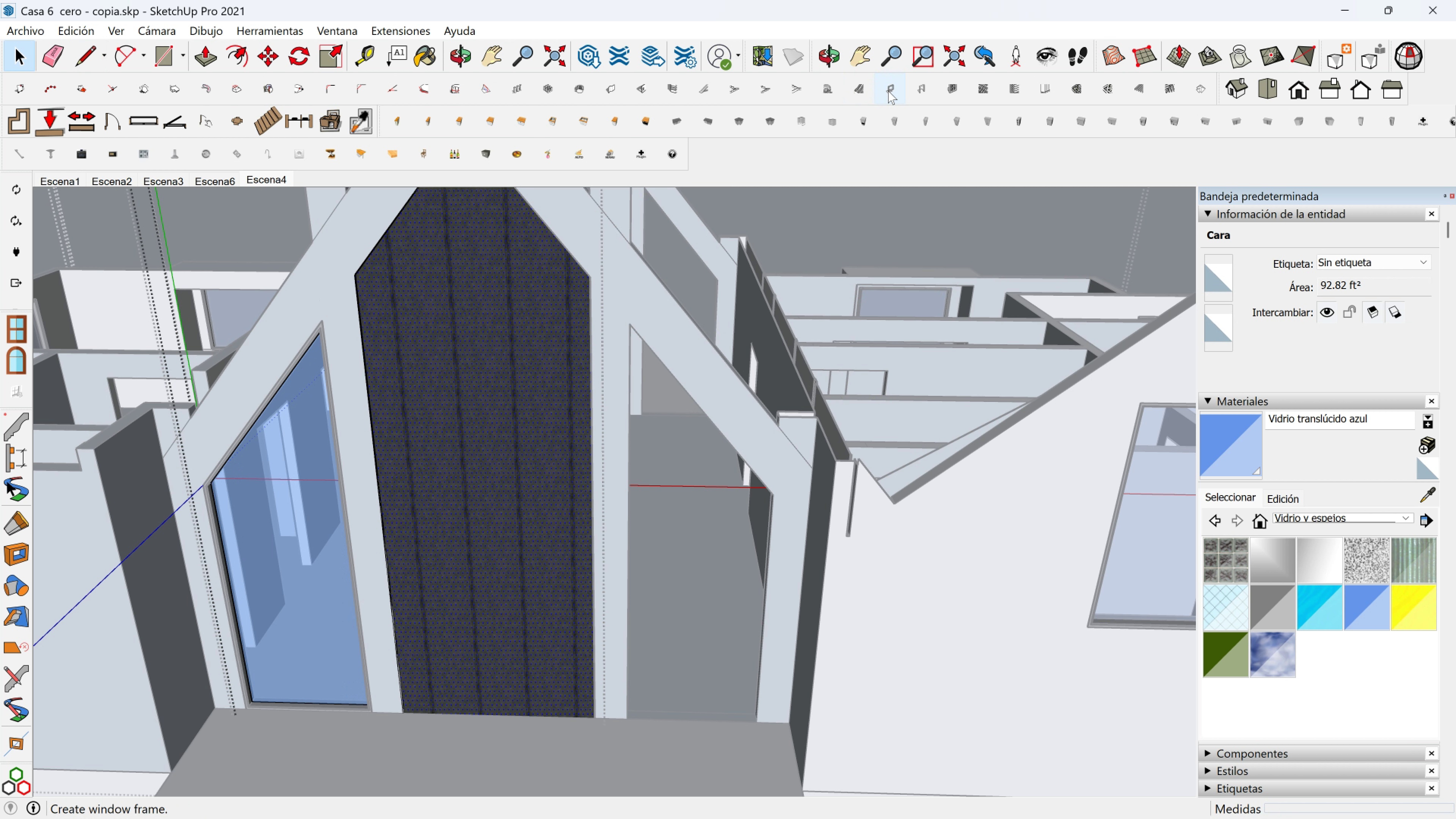 
left_click([888, 91])
 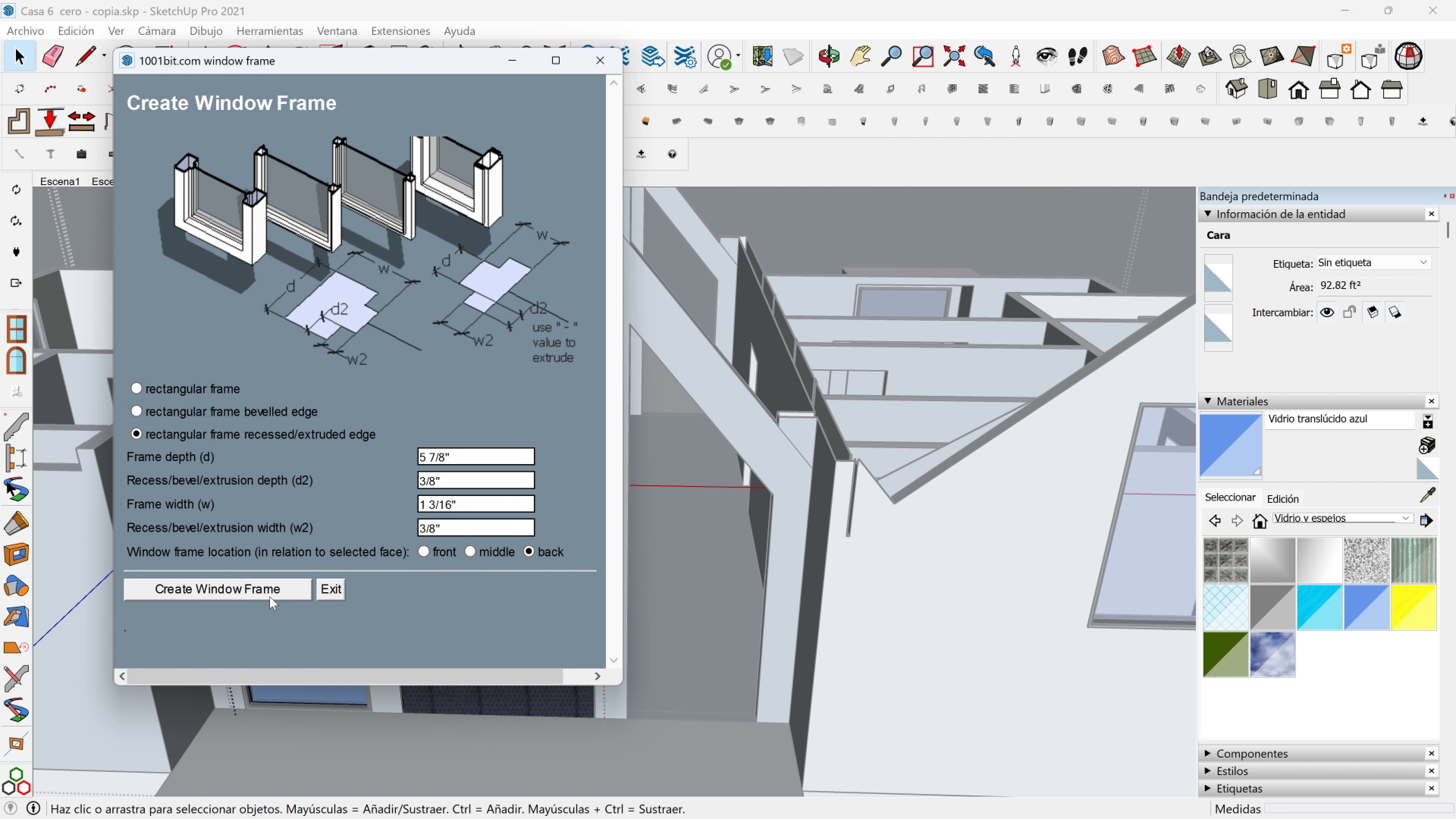 
left_click([270, 596])
 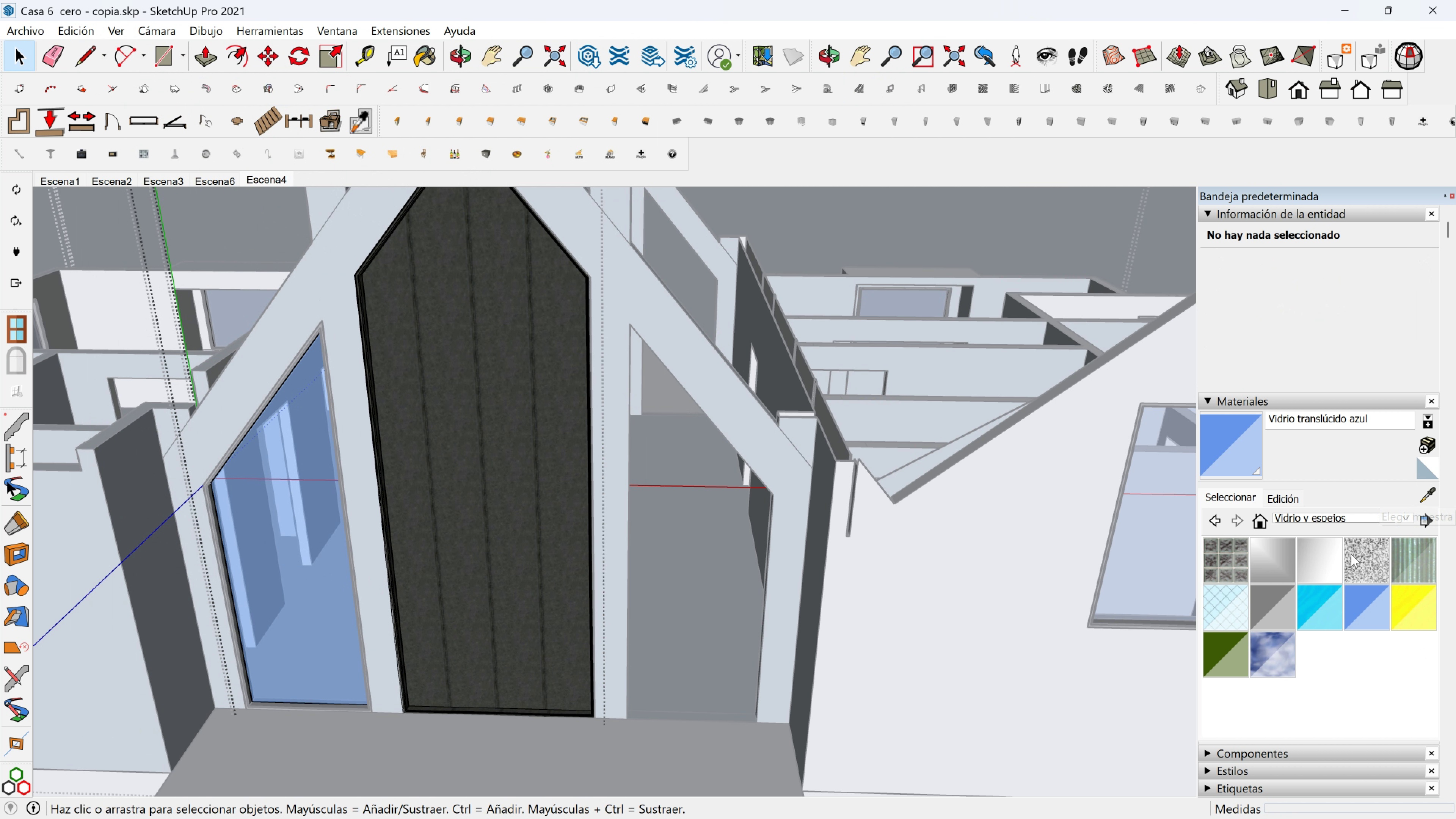 
hold_key(key=ShiftLeft, duration=0.43)
 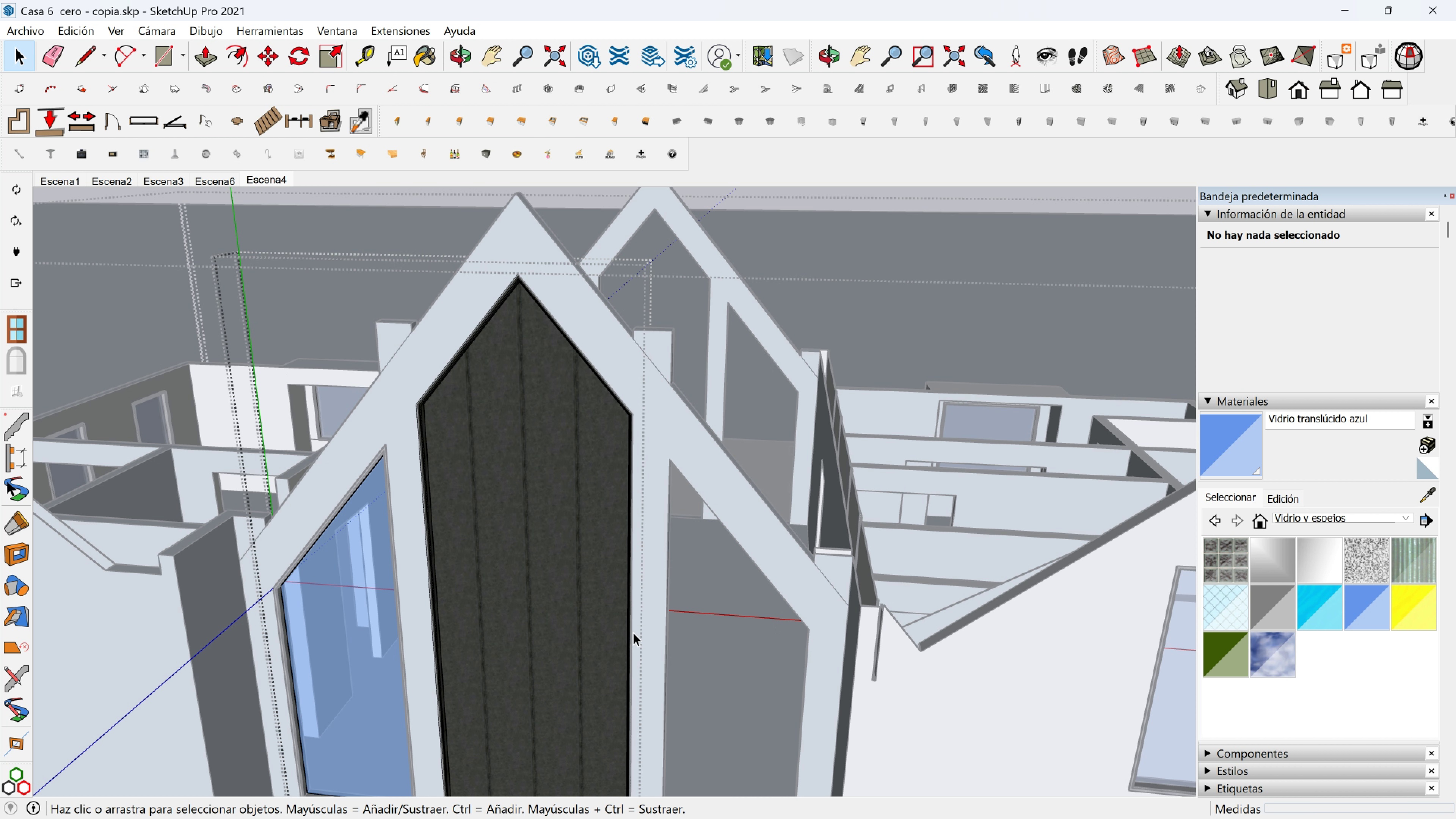 
double_click([555, 632])
 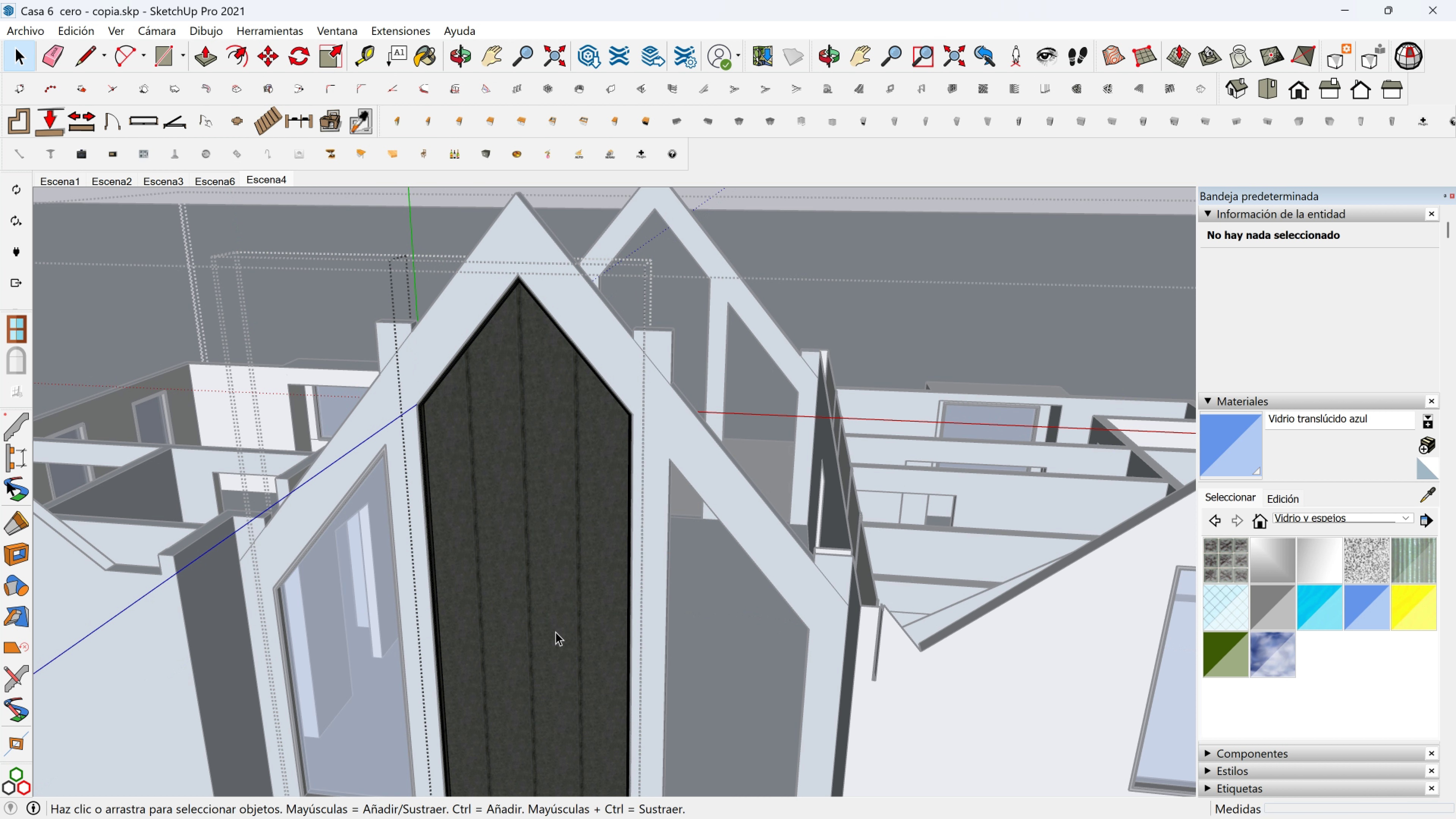 
triple_click([555, 632])
 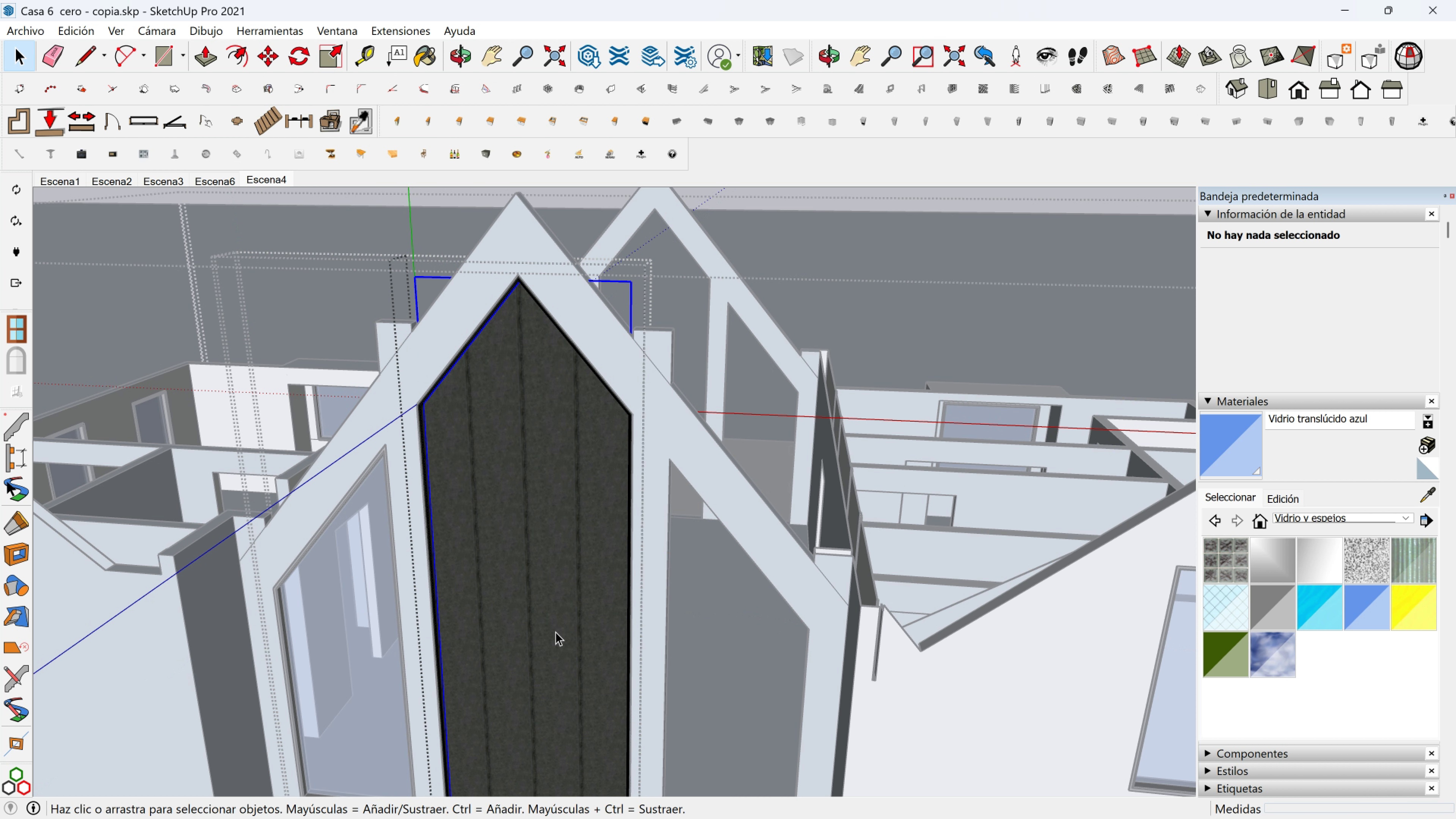 
triple_click([555, 632])
 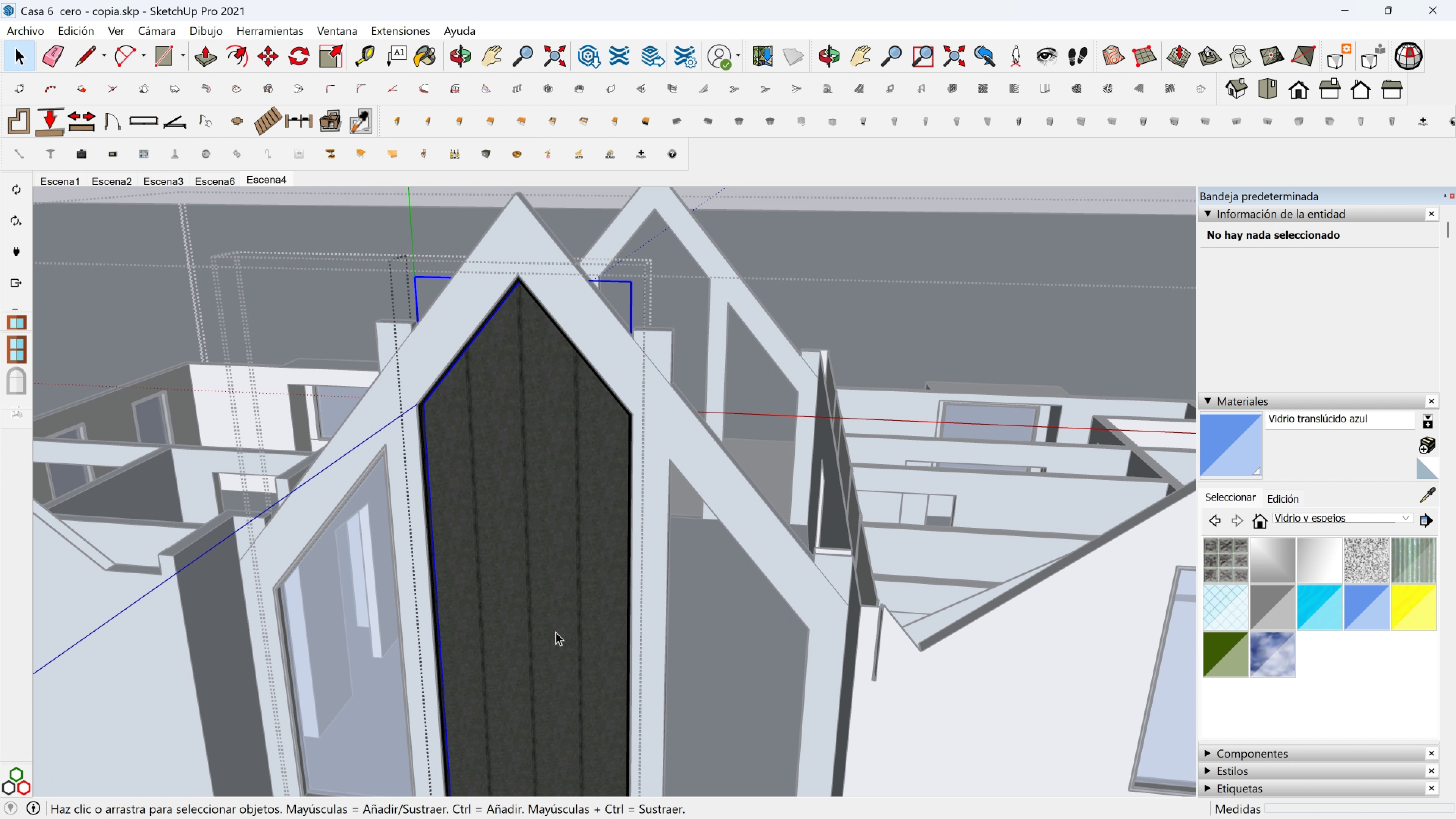 
triple_click([555, 632])
 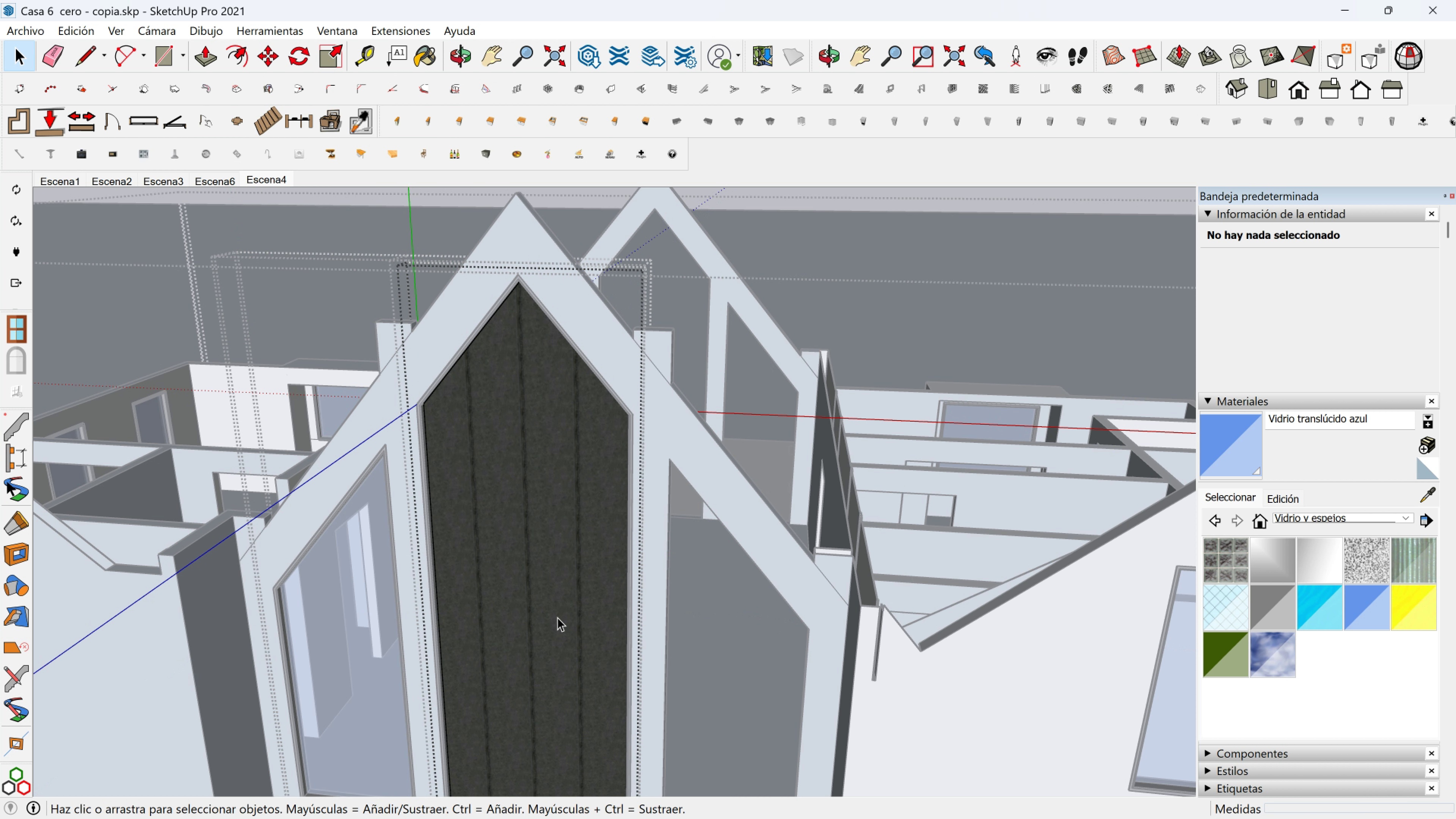 
triple_click([557, 617])
 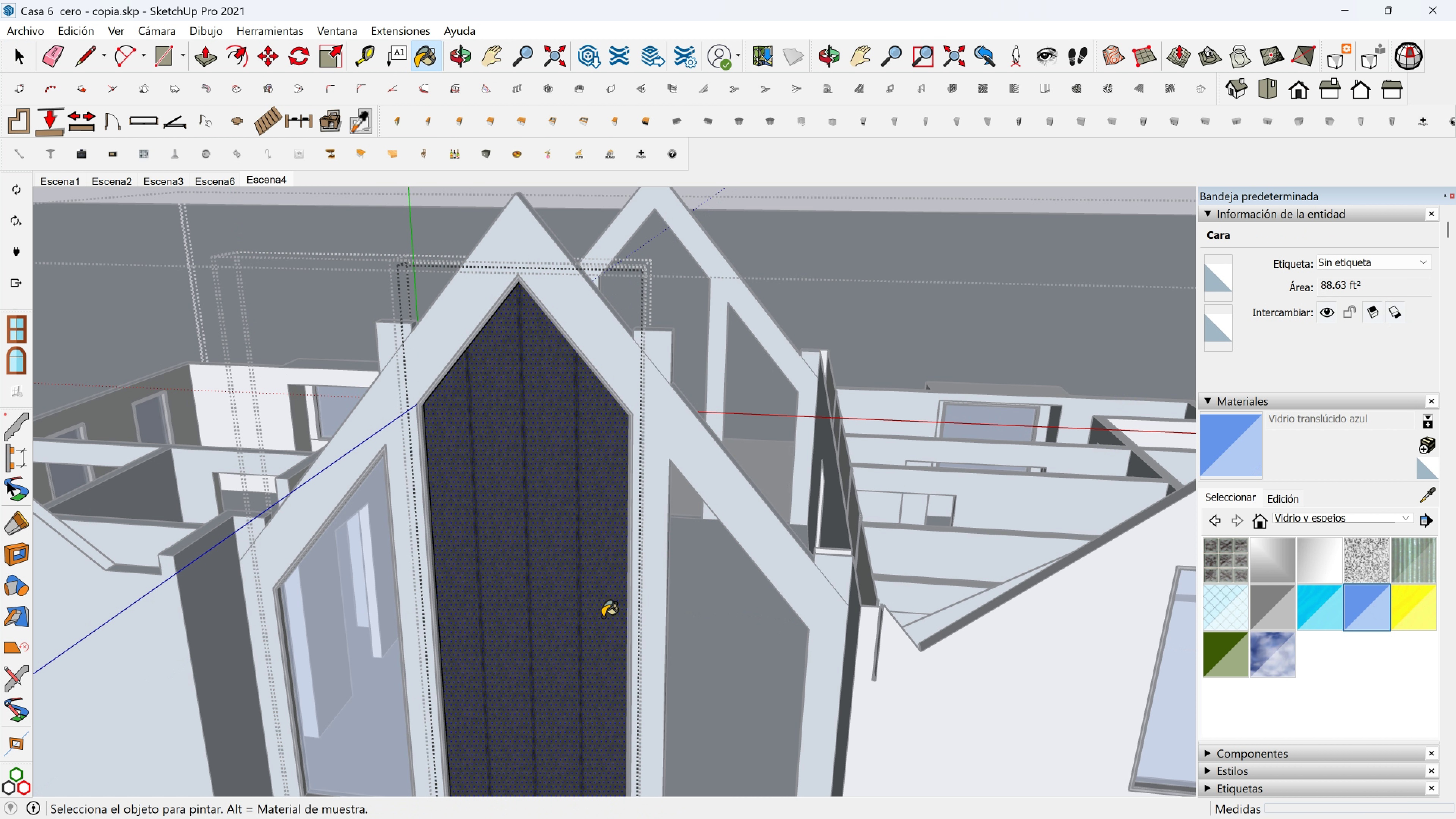 
double_click([554, 618])
 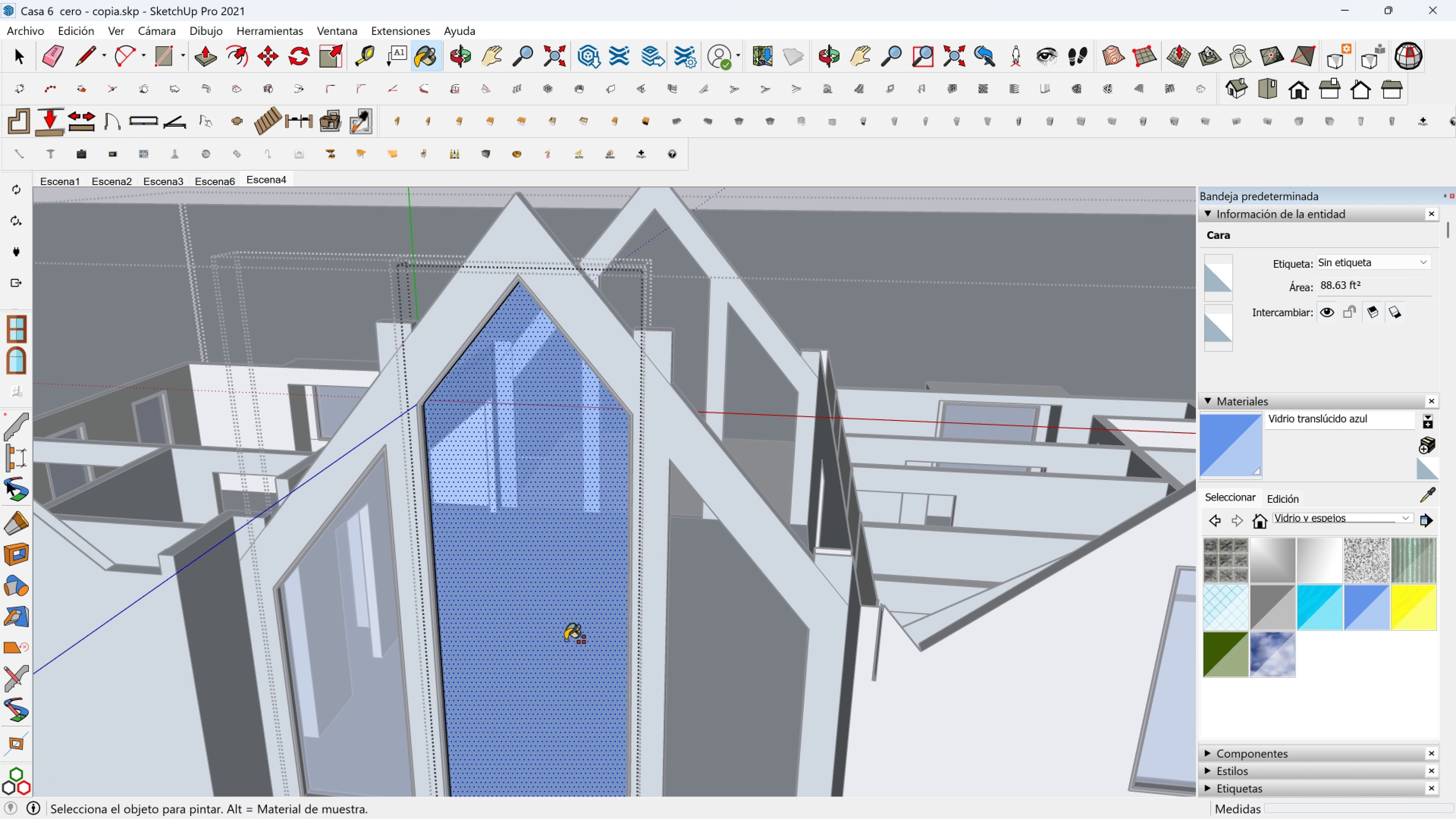 
hold_key(key=ShiftLeft, duration=0.32)
 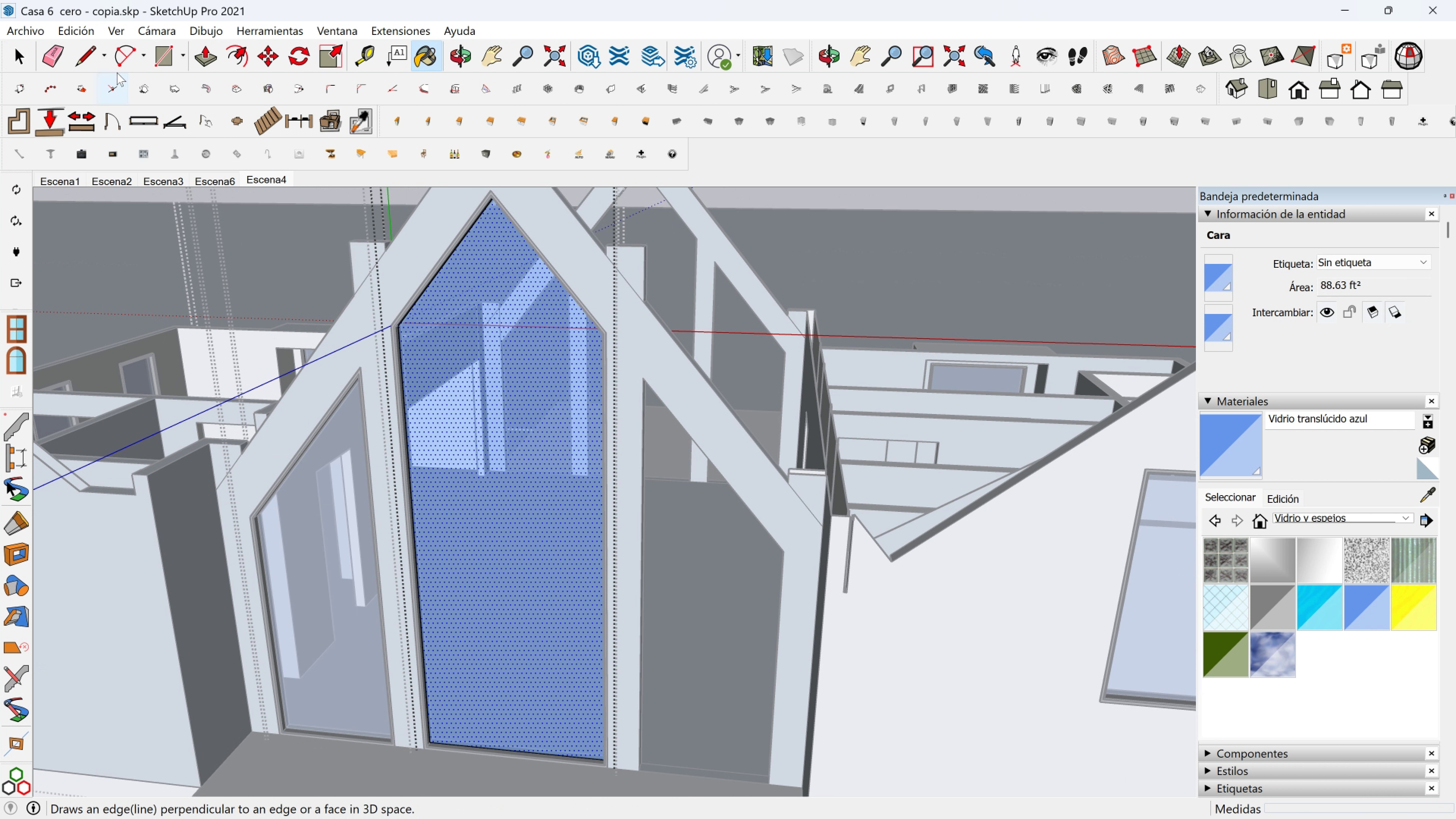 
left_click([96, 59])
 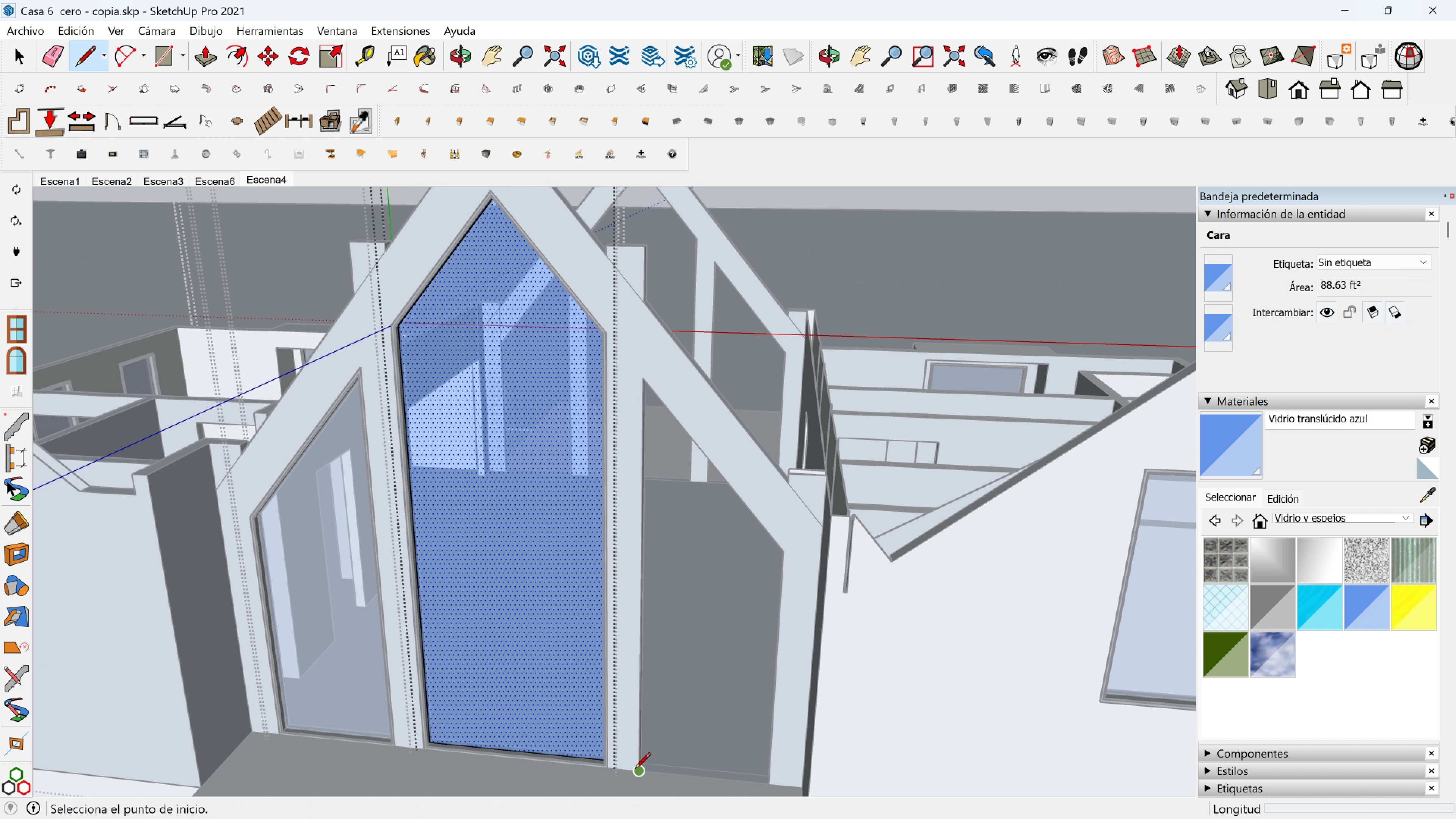 
left_click([635, 770])
 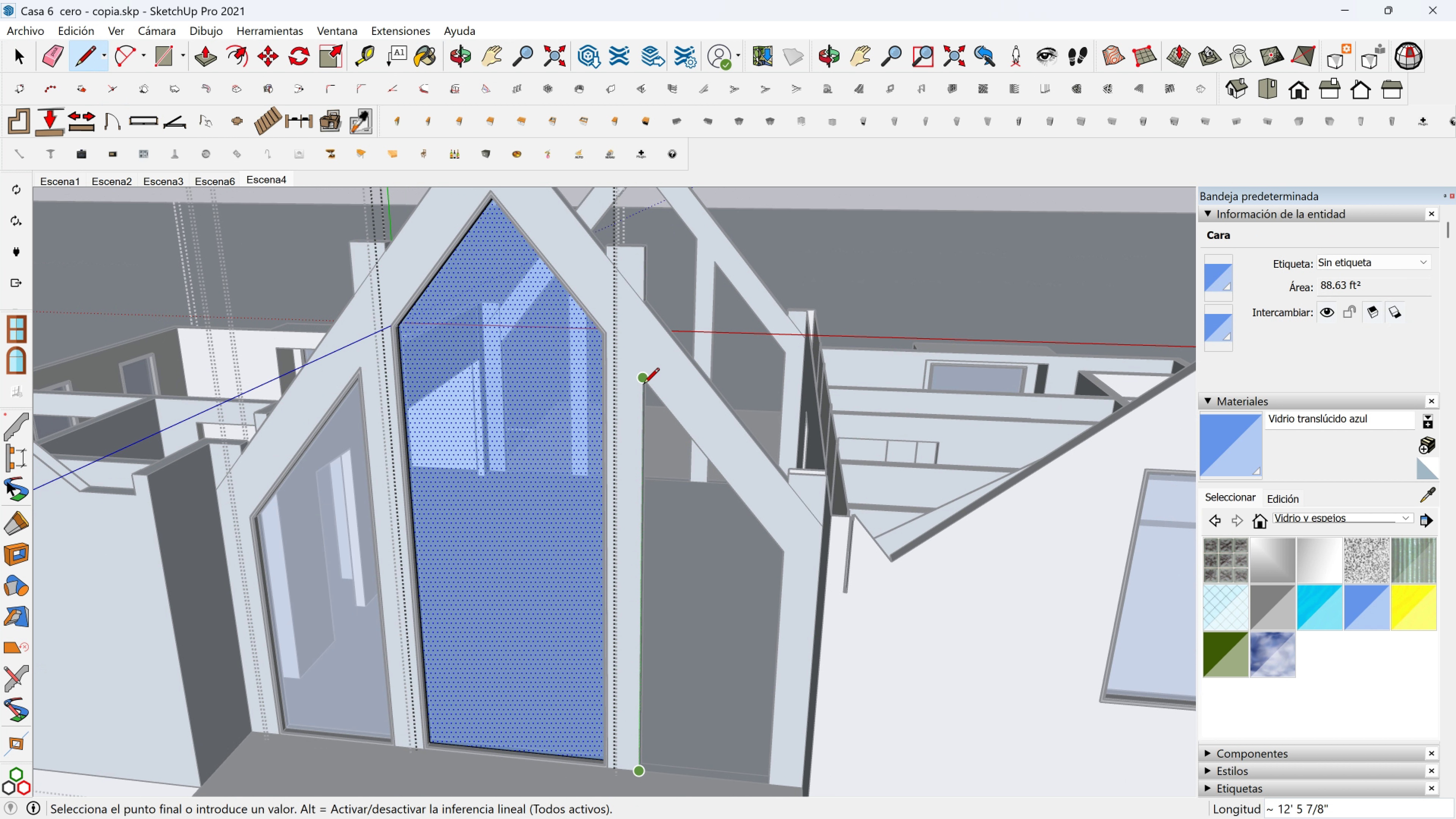 
left_click([643, 385])
 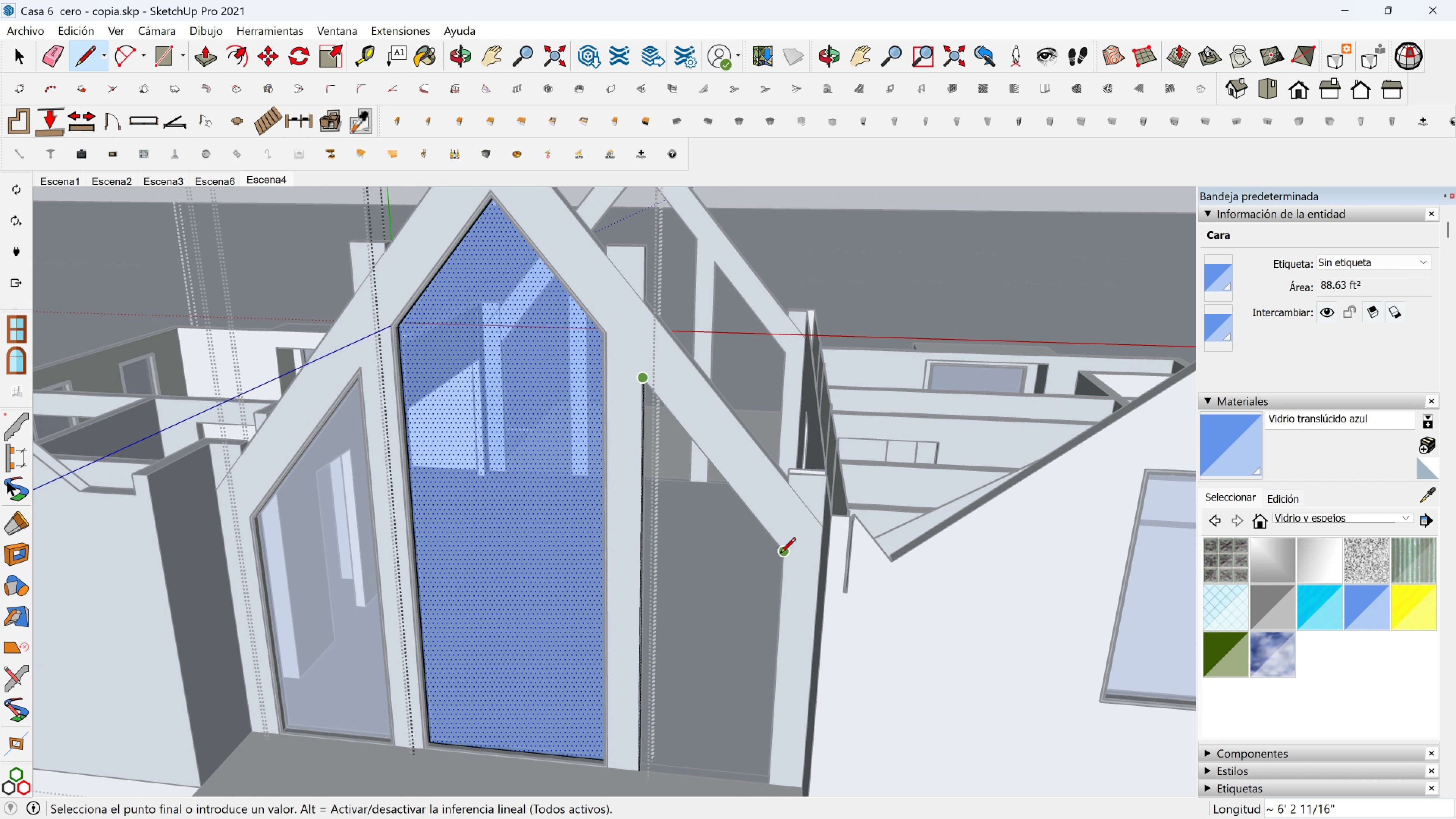 
left_click([780, 554])
 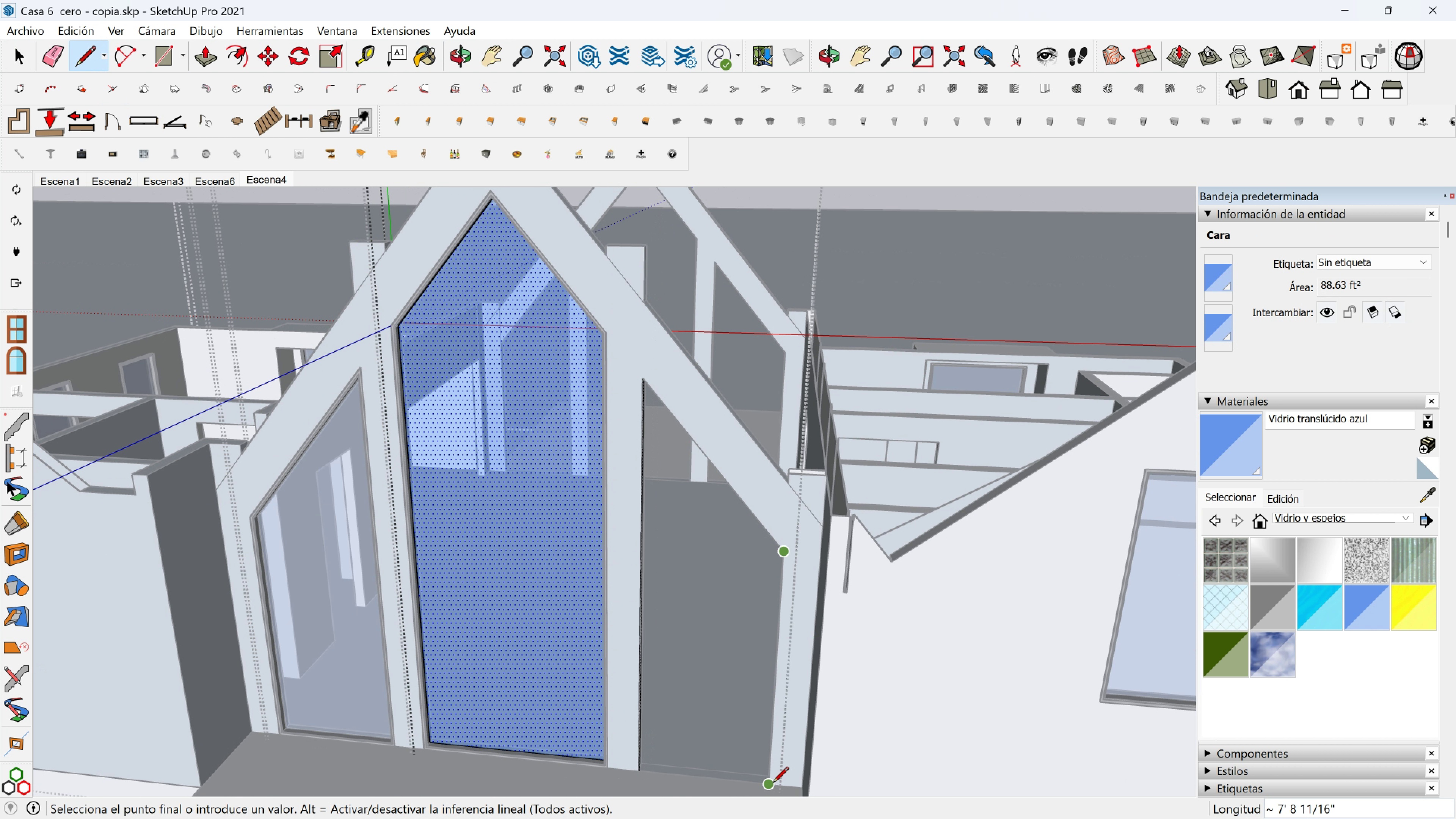 
left_click([773, 784])
 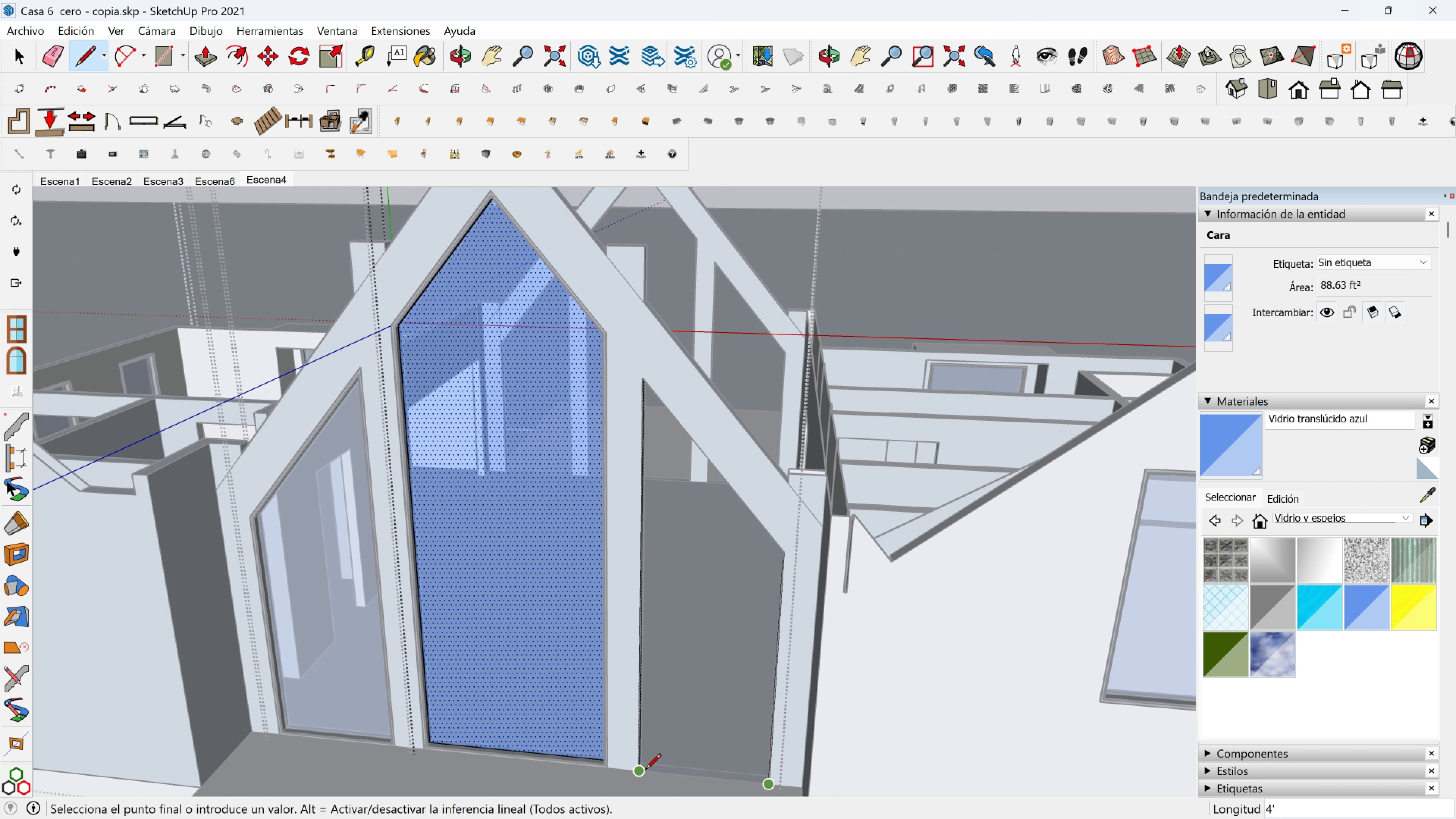 
left_click([645, 770])
 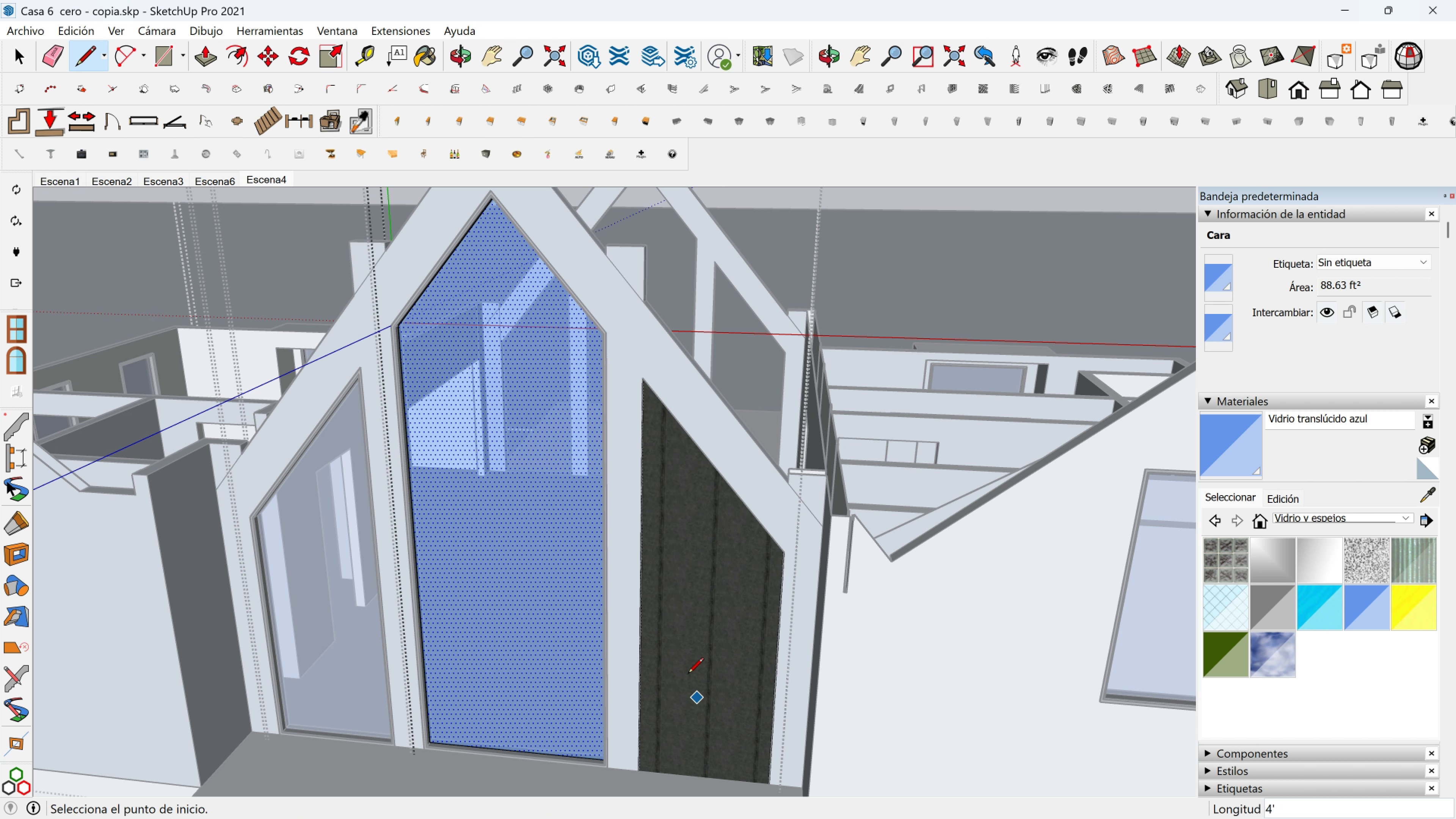 
hold_key(key=ShiftLeft, duration=0.38)
 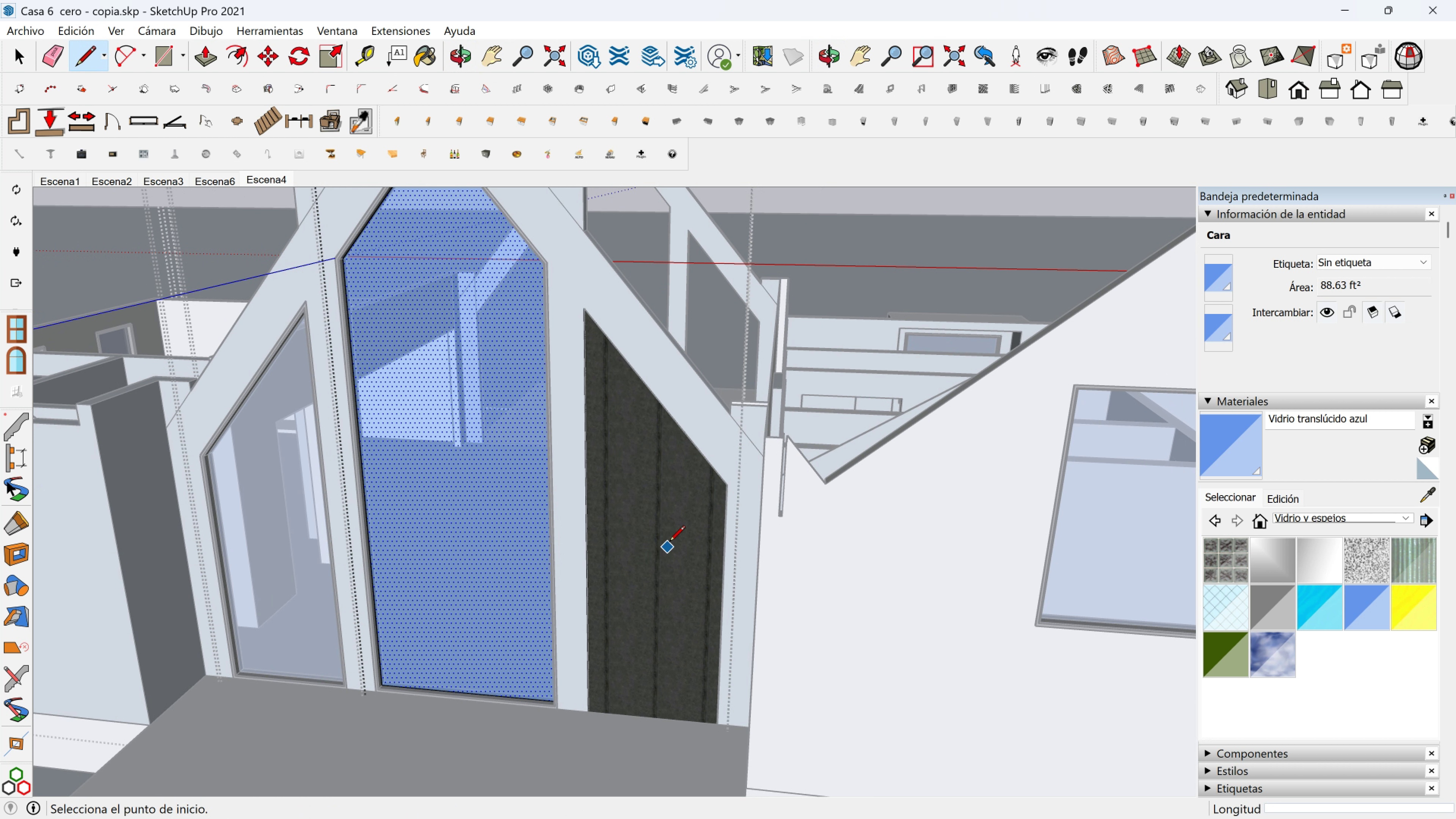 
key(Space)
 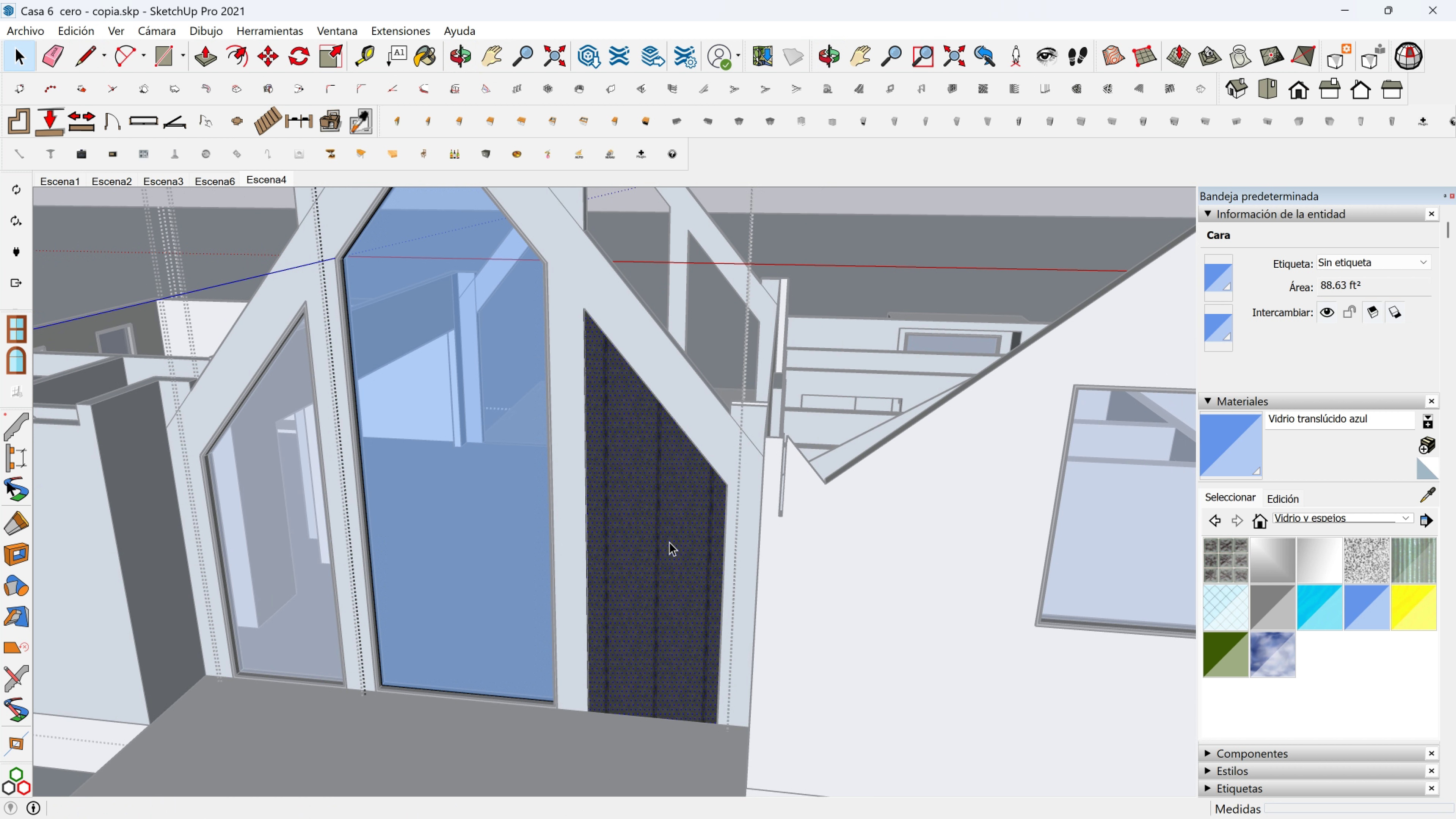 
left_click([669, 542])
 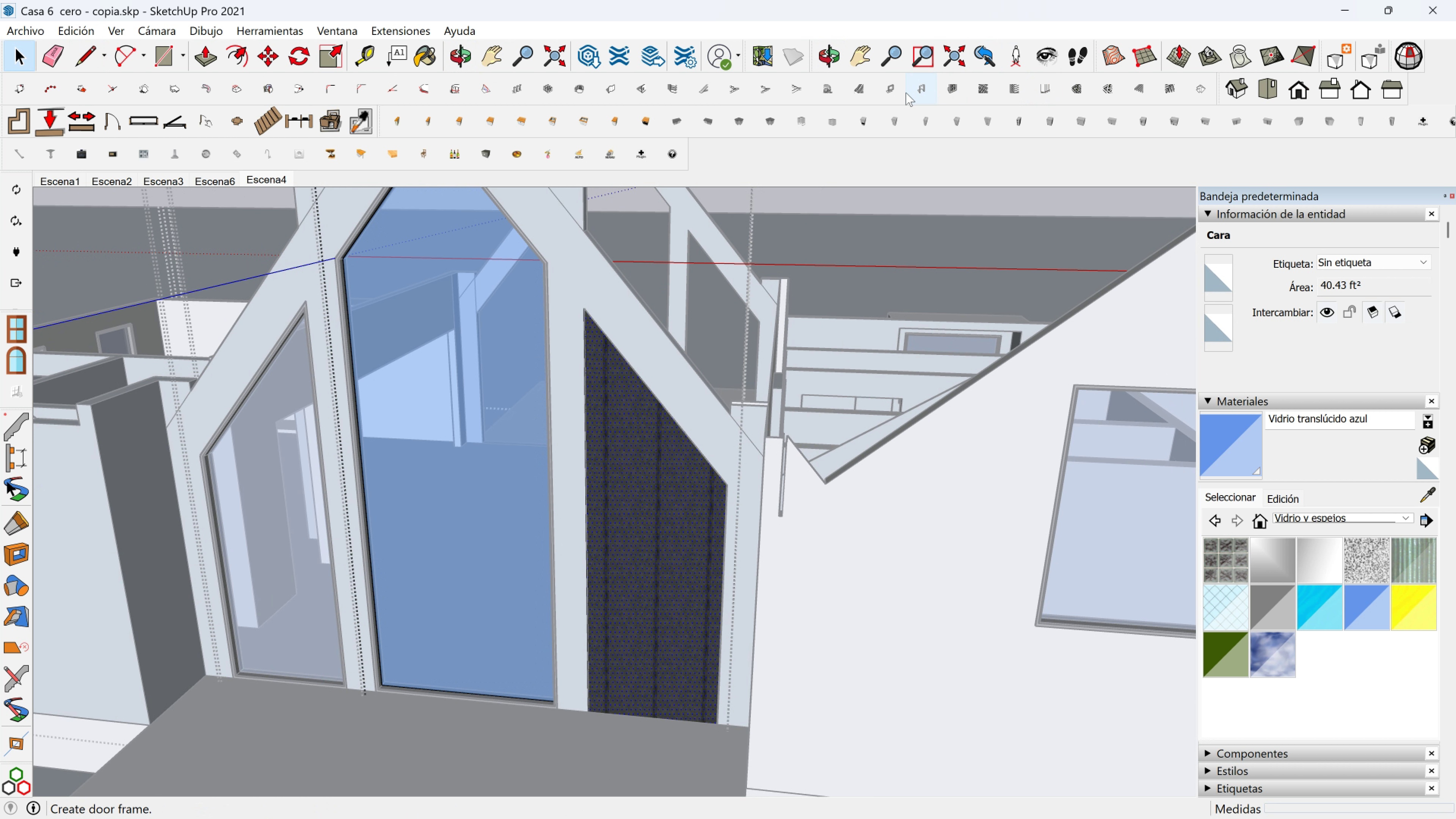 
left_click([888, 93])
 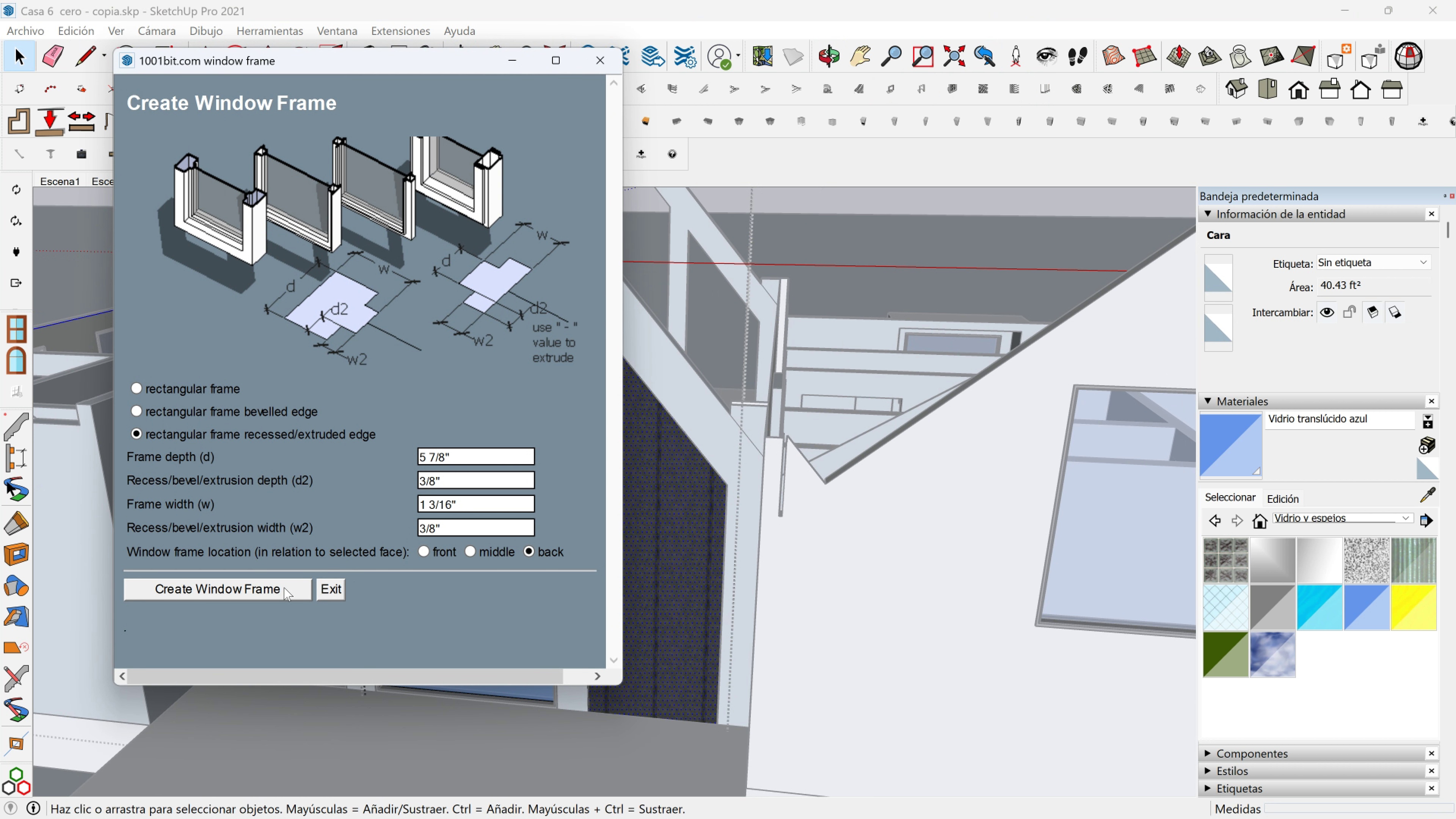 
left_click([287, 587])
 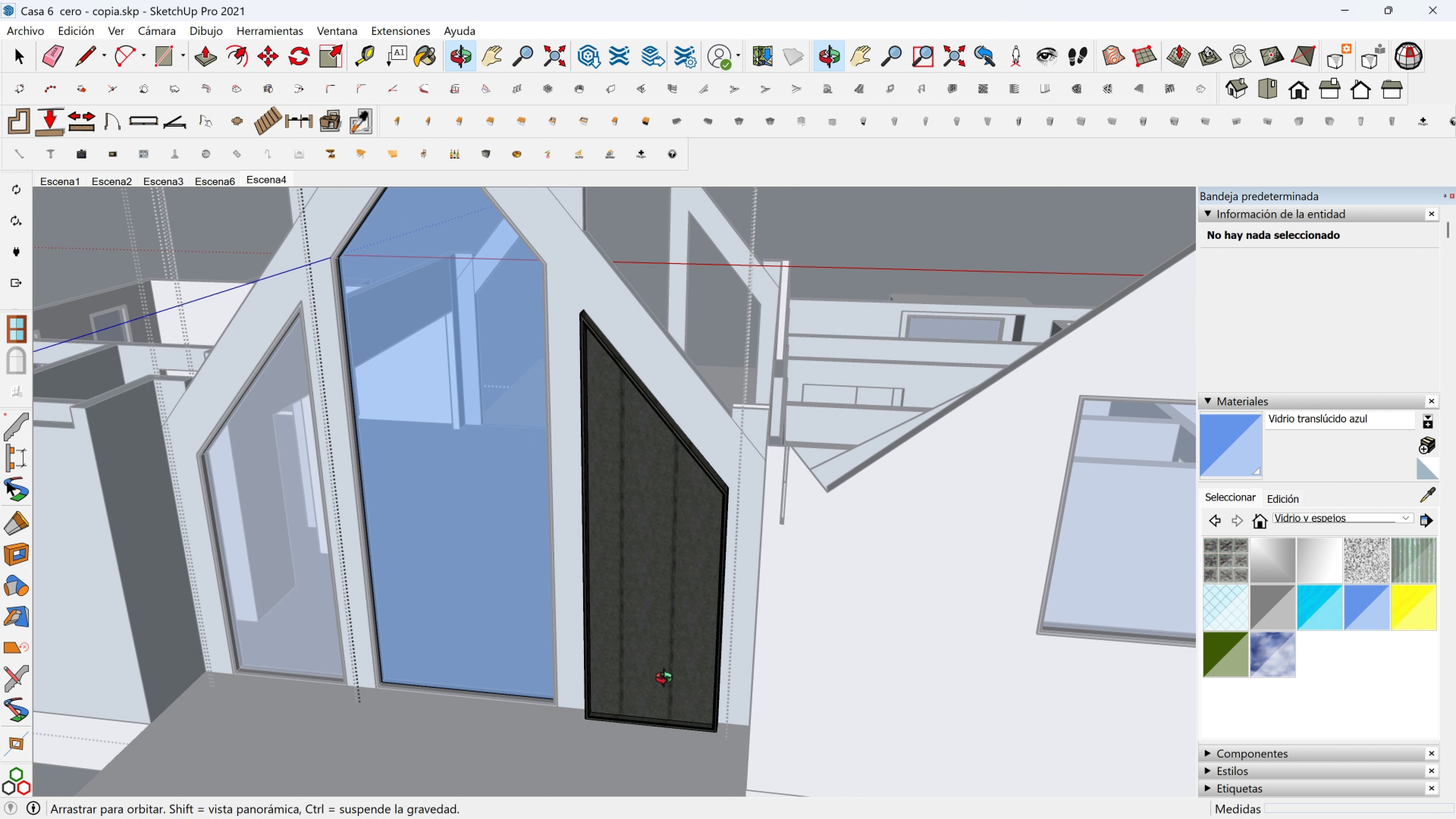 
left_click([665, 682])
 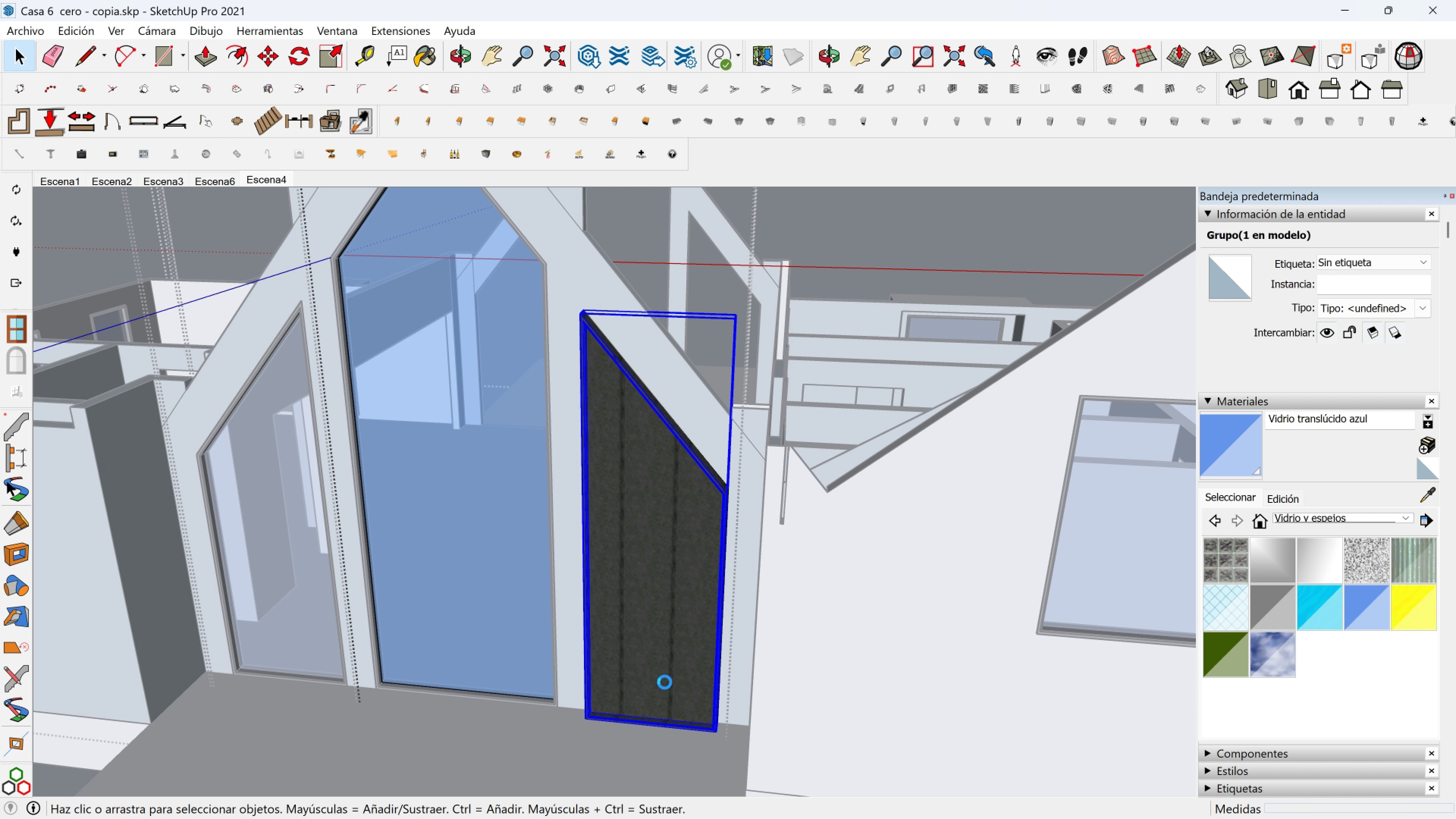 
key(M)
 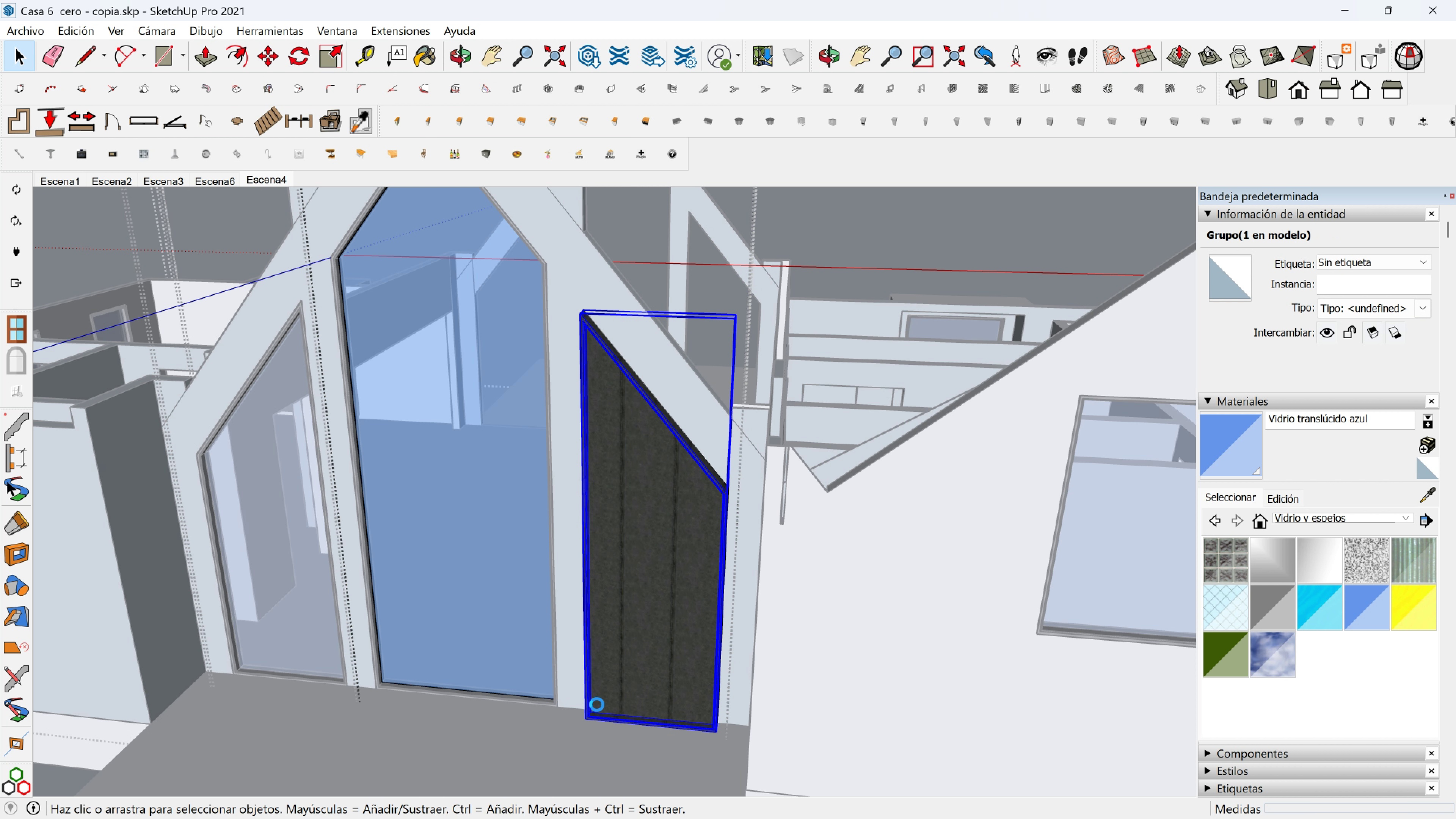 
scroll: coordinate [796, 750], scroll_direction: up, amount: 3.0
 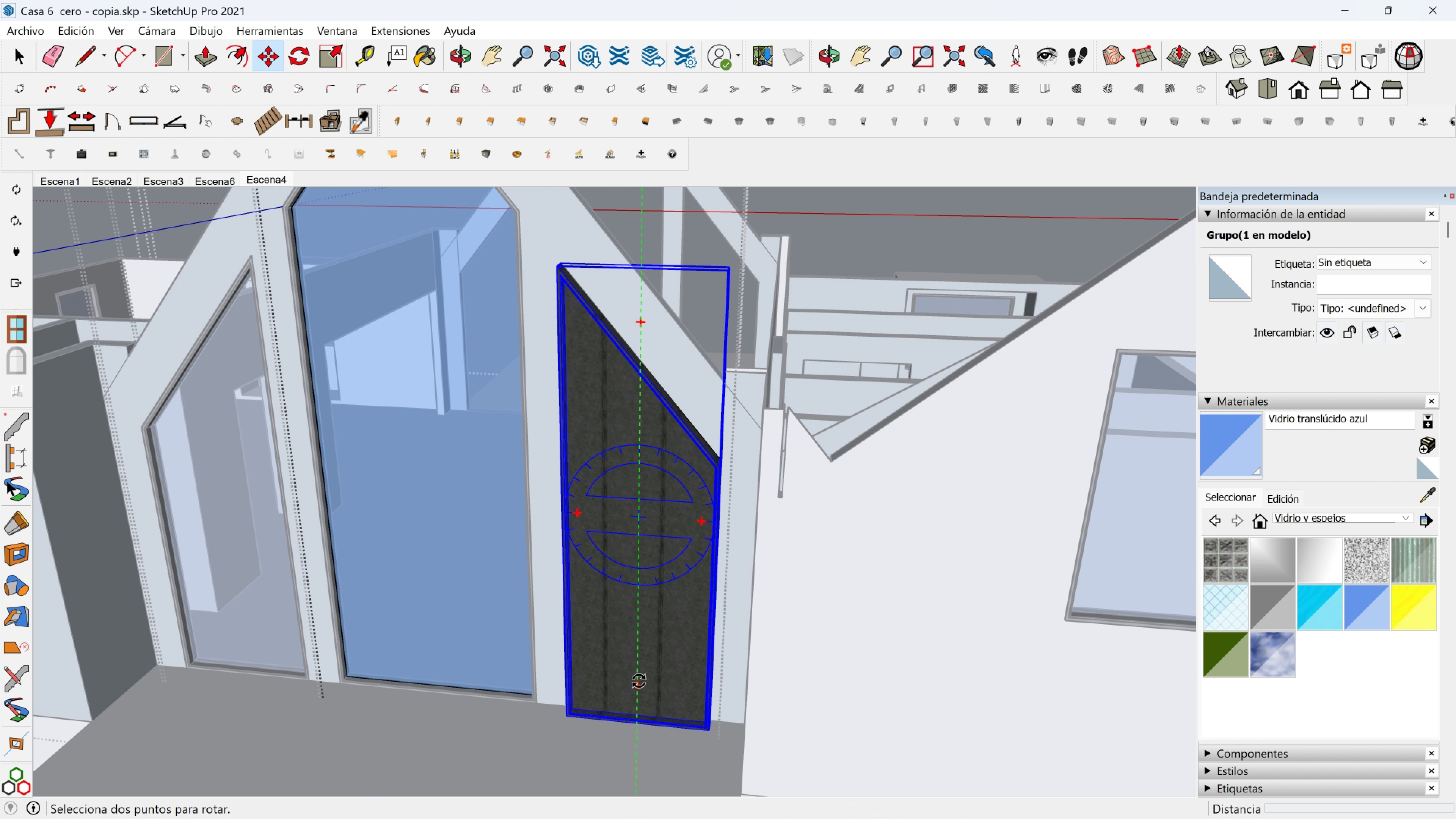 
wait(5.45)
 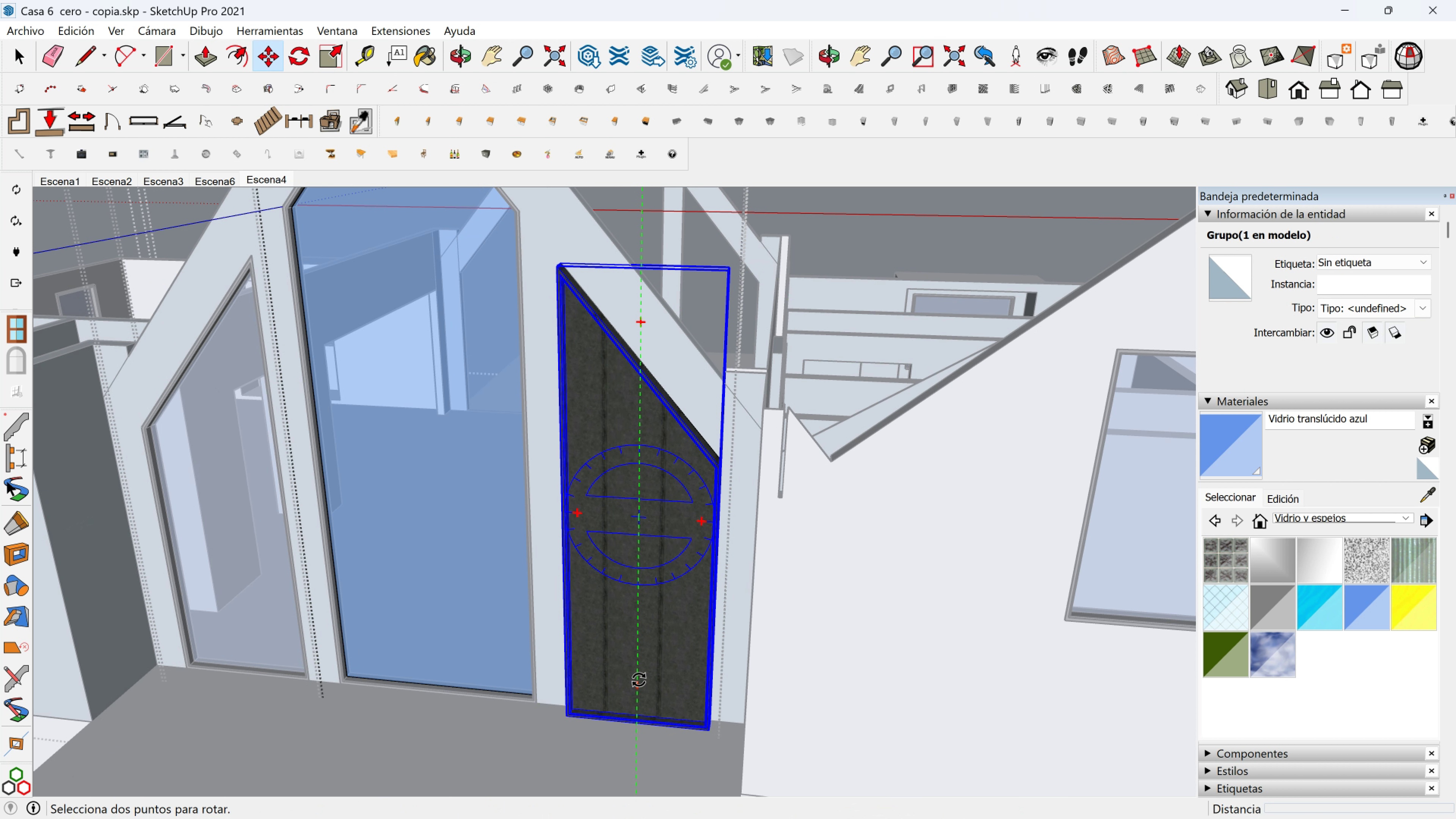 
scroll: coordinate [582, 736], scroll_direction: up, amount: 3.0
 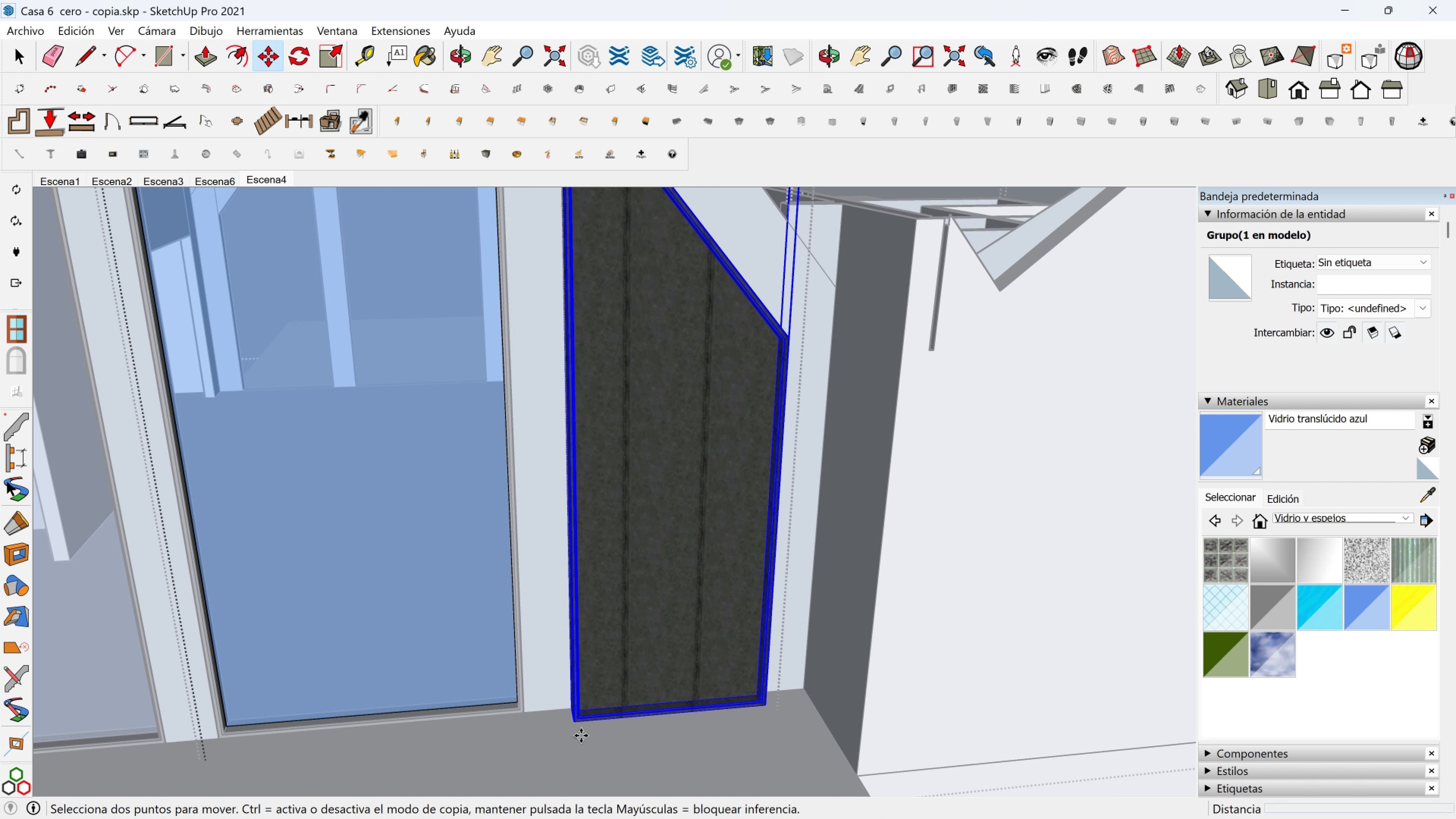 
left_click([581, 736])
 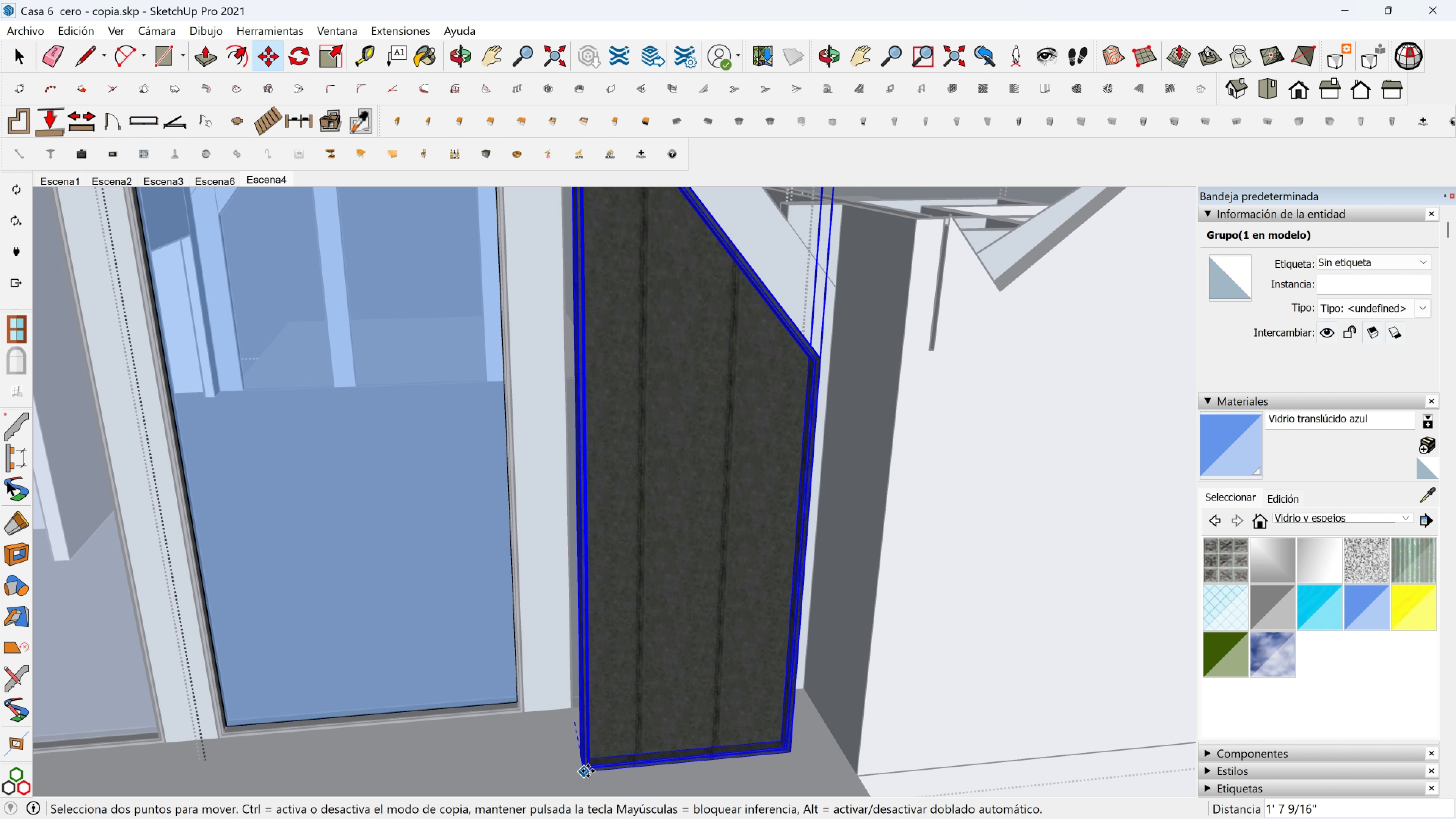 
hold_key(key=ControlLeft, duration=0.69)
 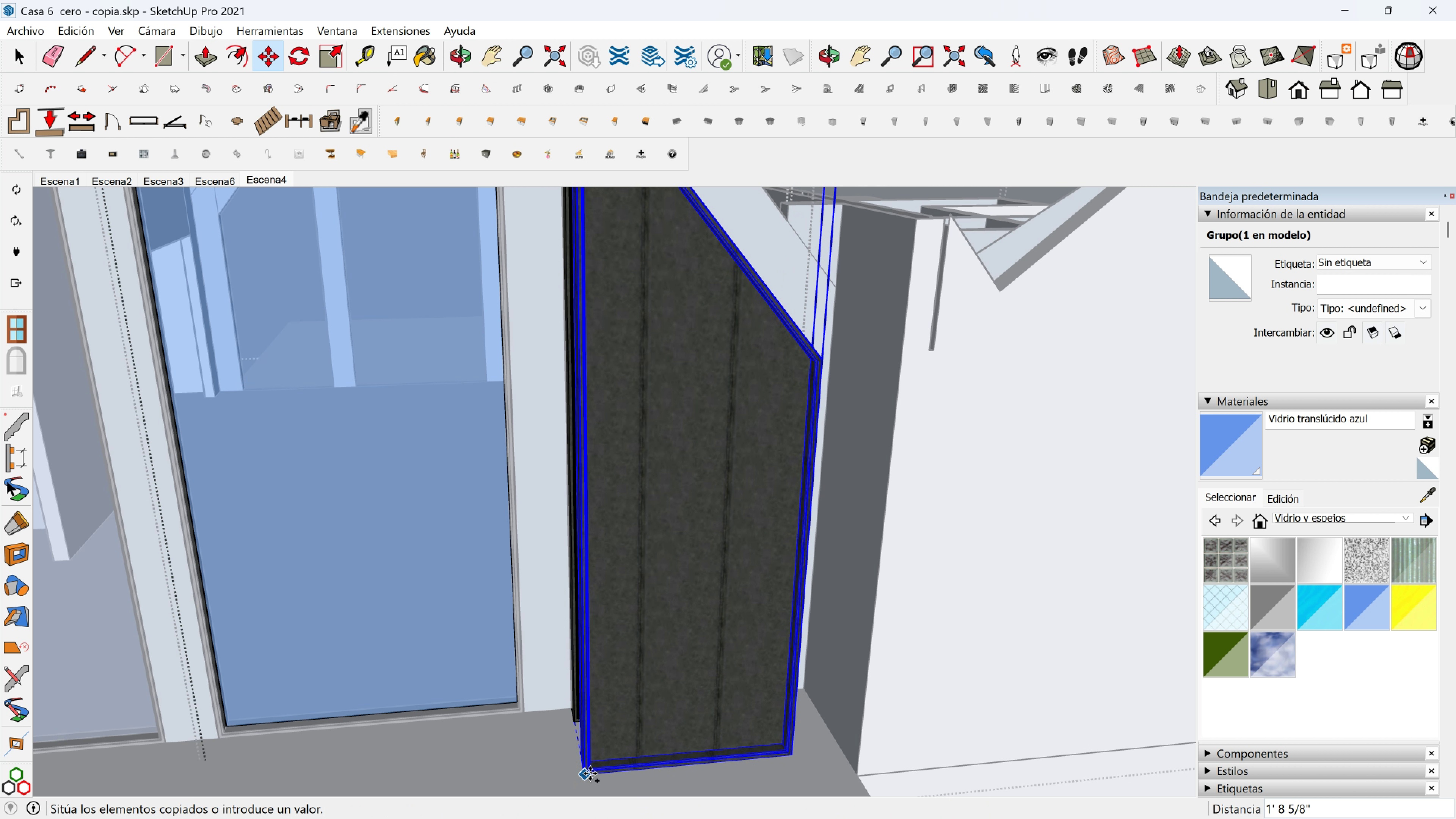 
key(Control+ControlLeft)
 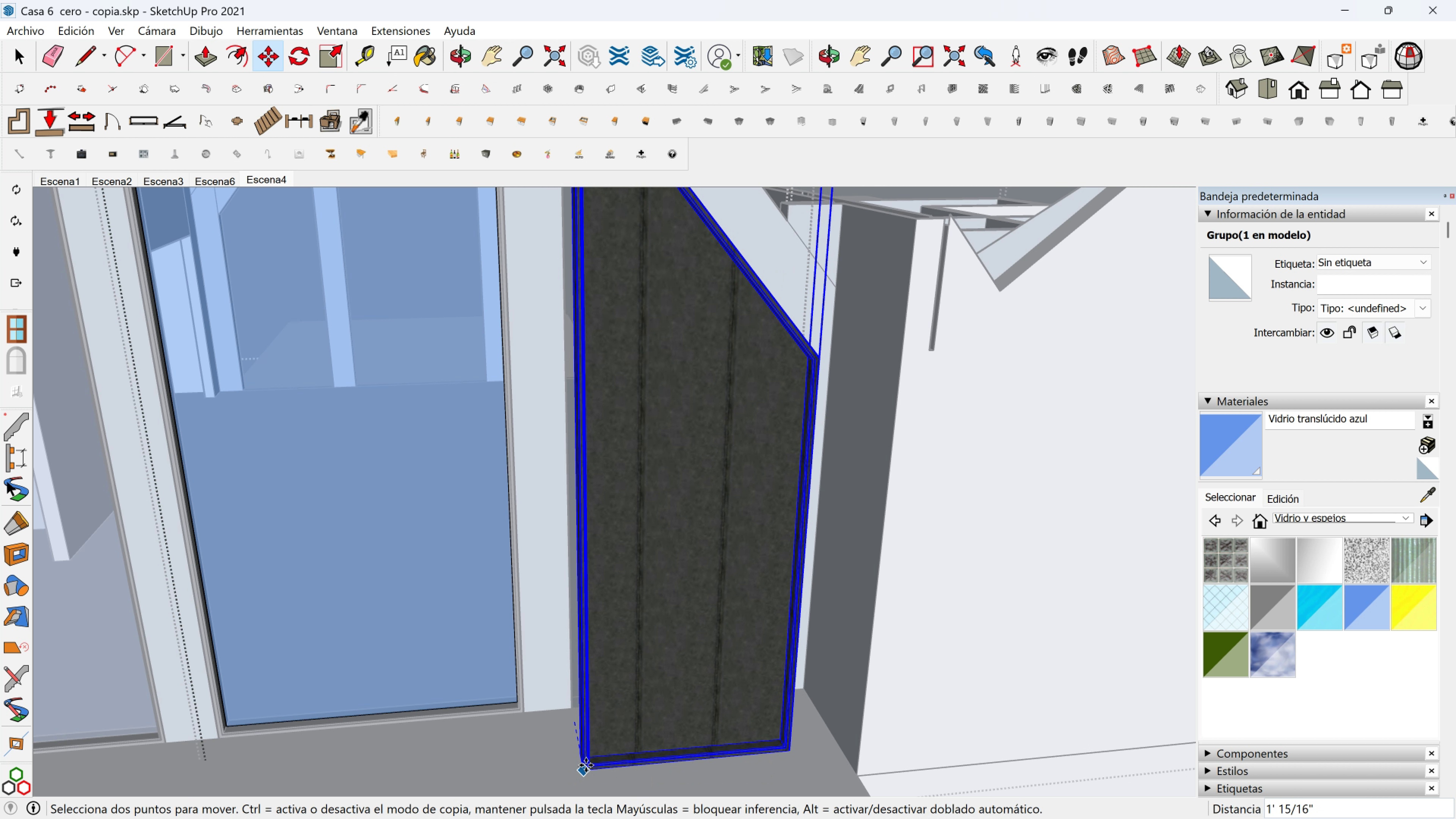 
hold_key(key=ShiftLeft, duration=0.42)
 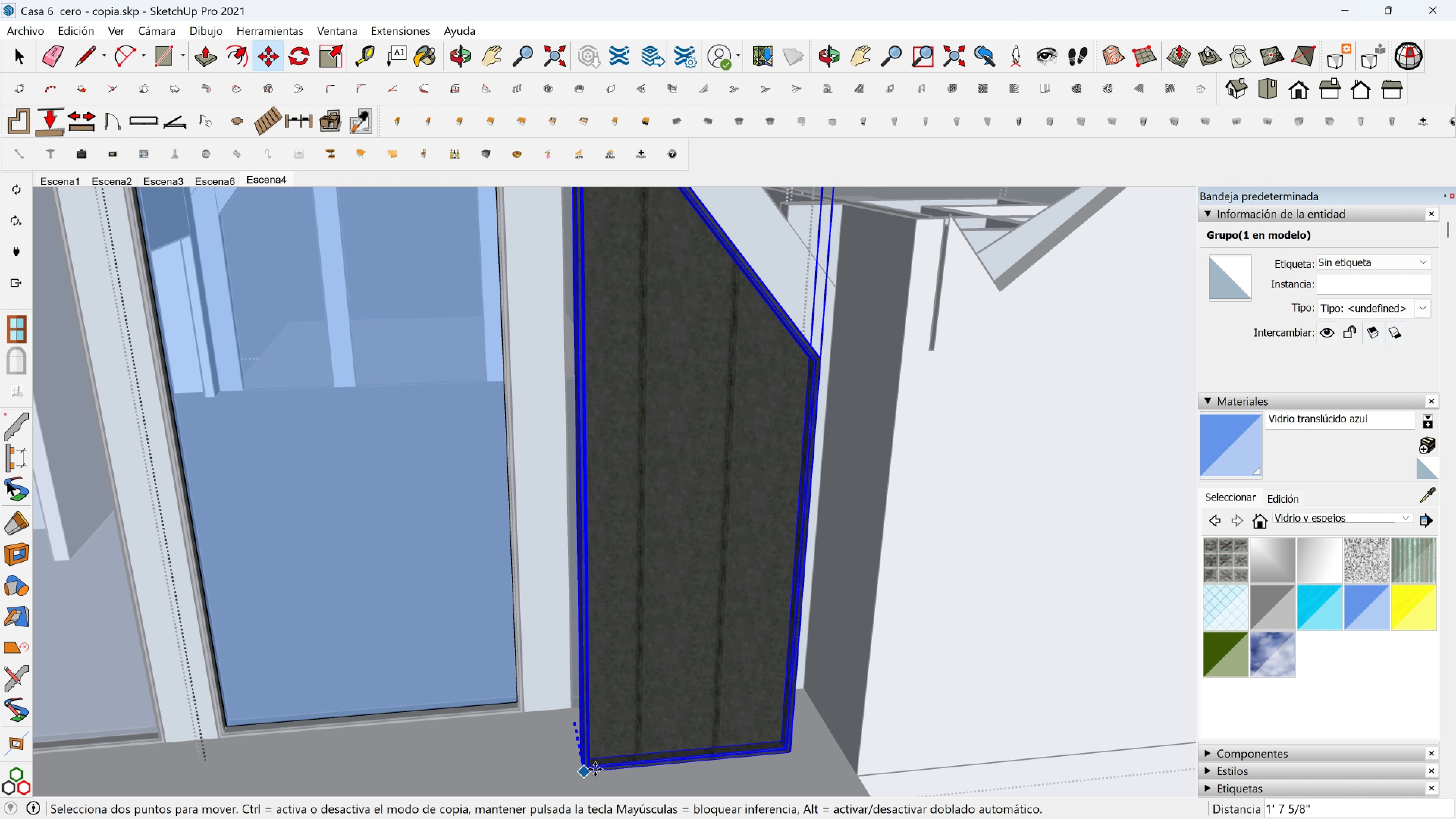 
hold_key(key=ShiftLeft, duration=1.03)
left_click([548, 665])
 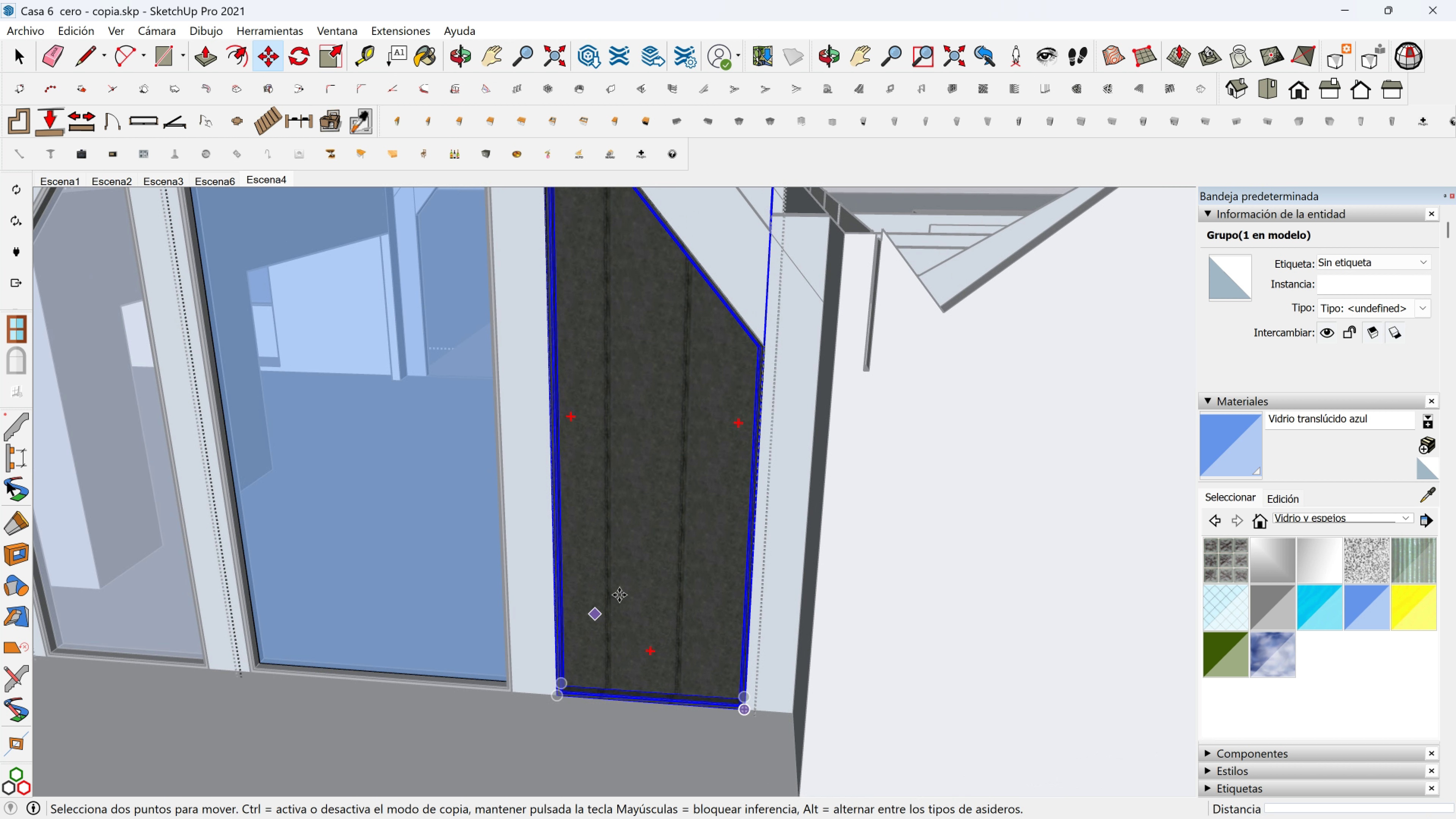 
key(Space)
 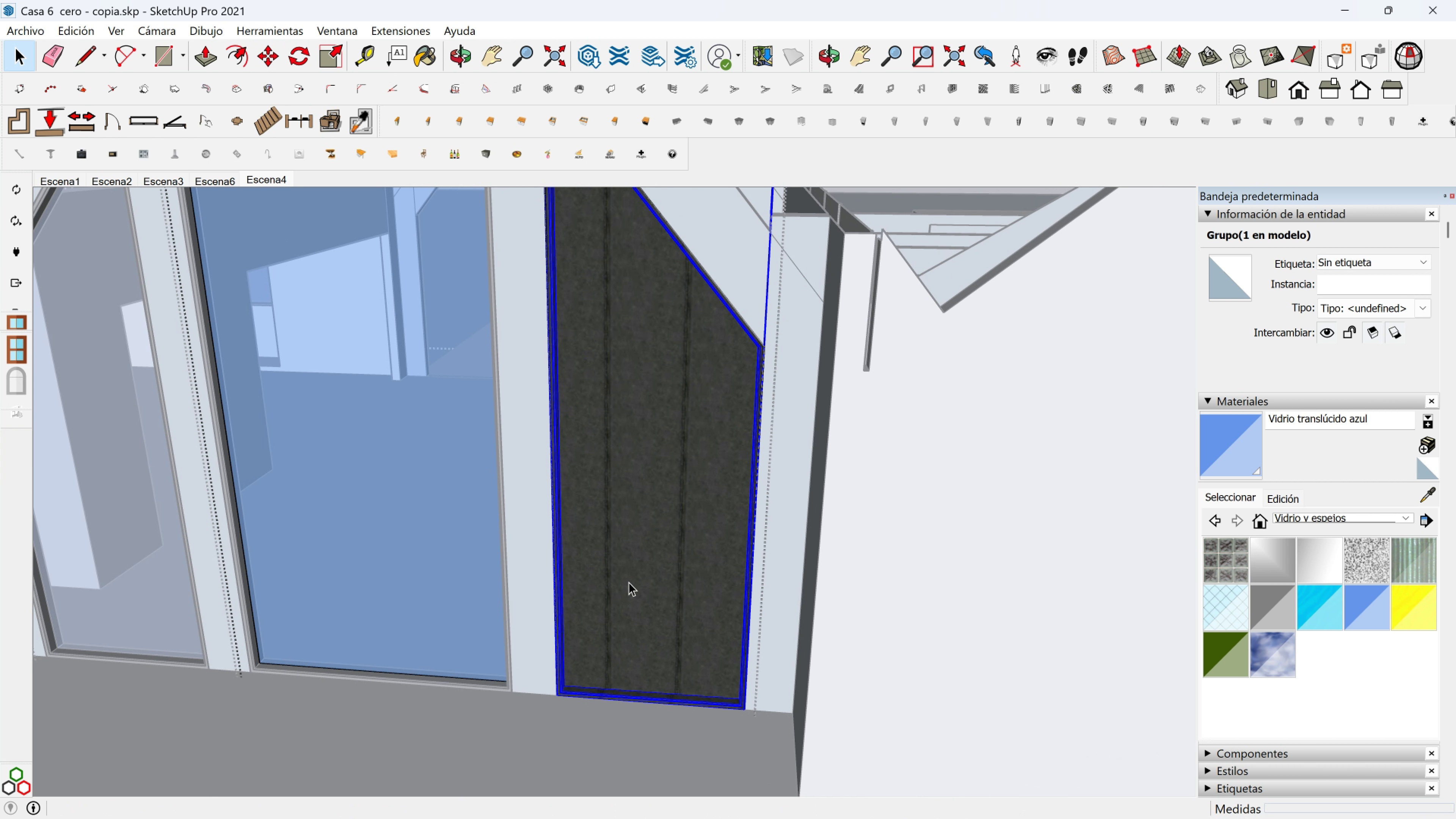 
double_click([629, 582])
 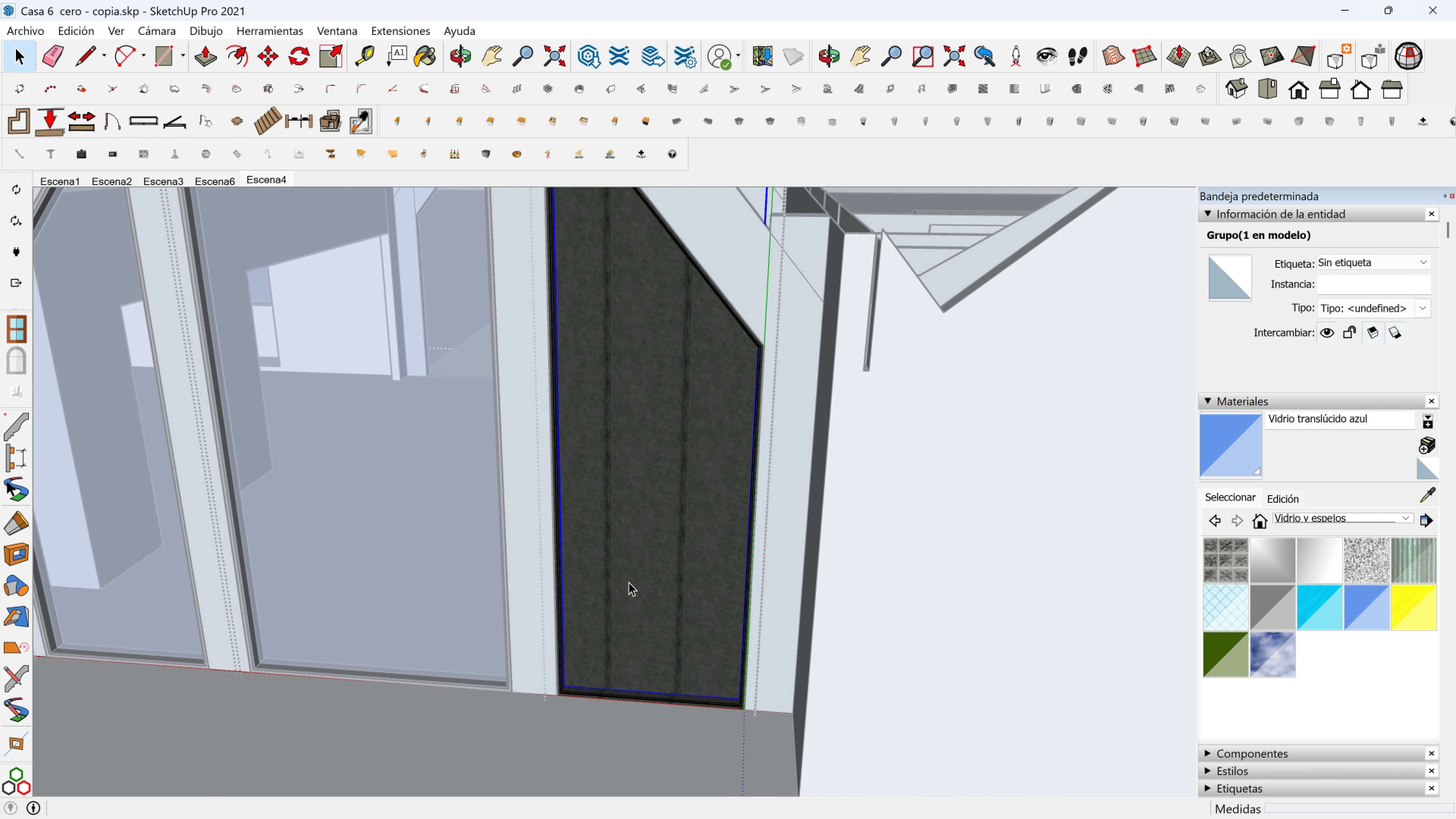 
triple_click([629, 582])
 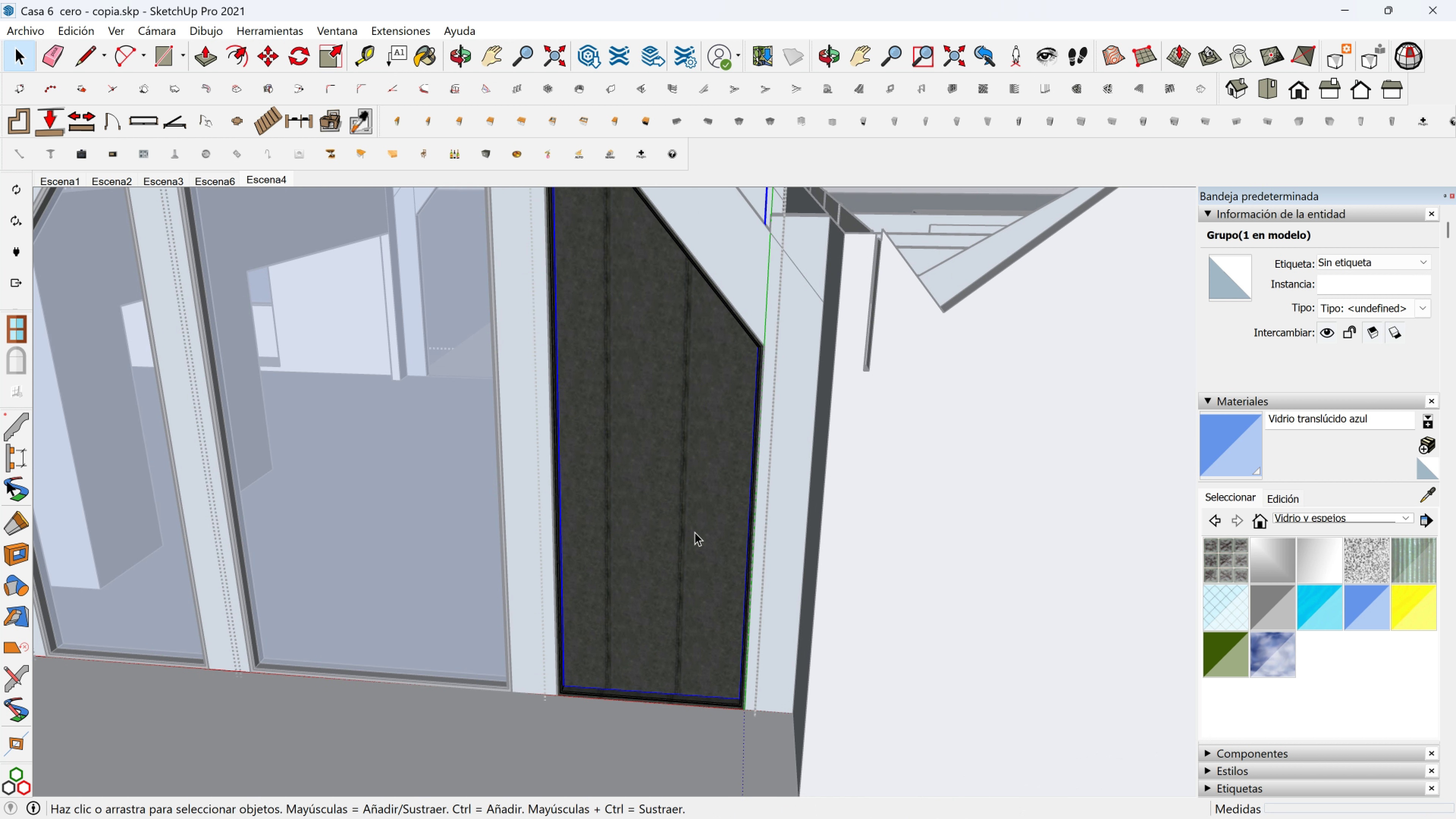 
double_click([695, 532])
 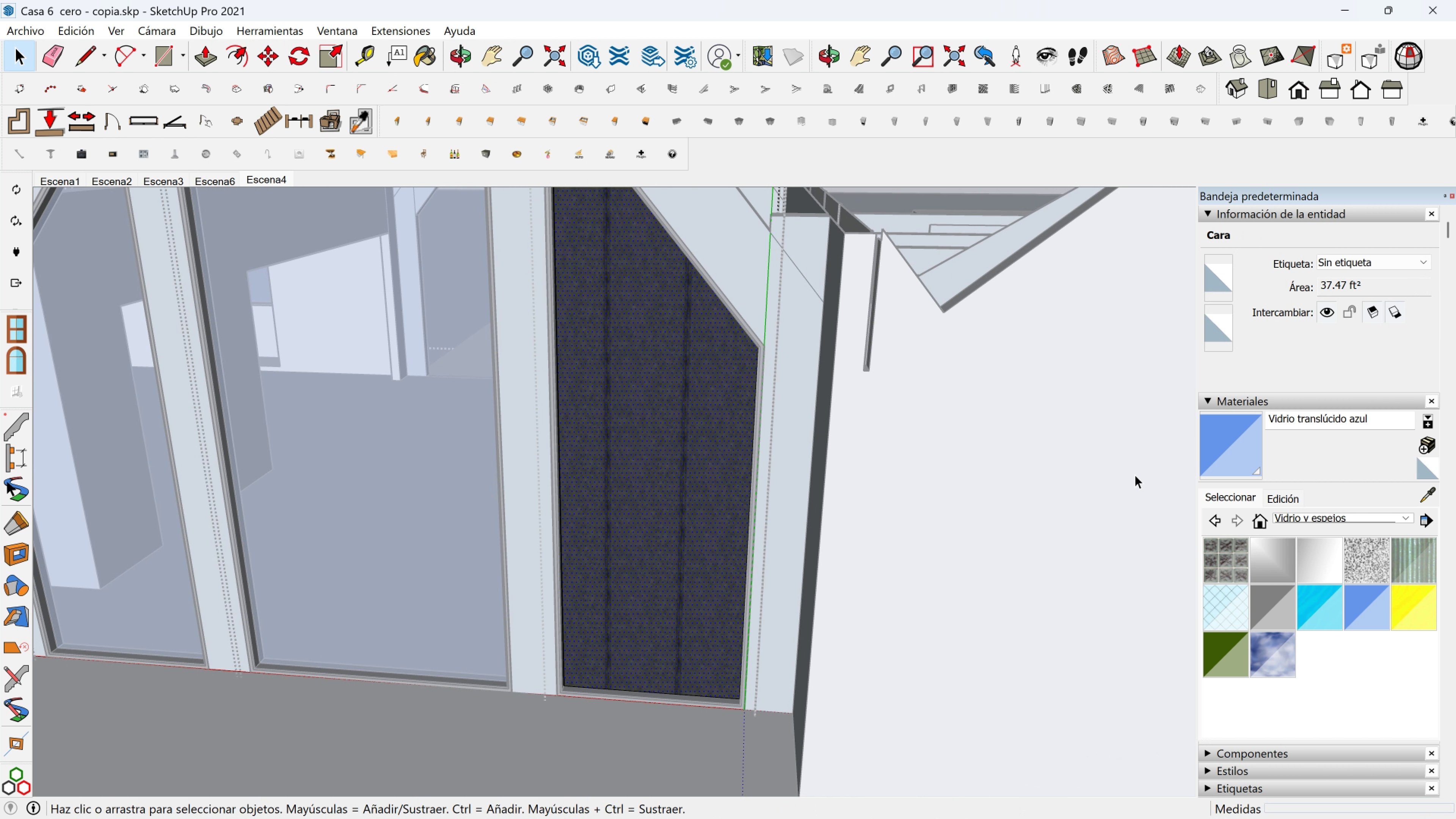 
left_click([1216, 436])
 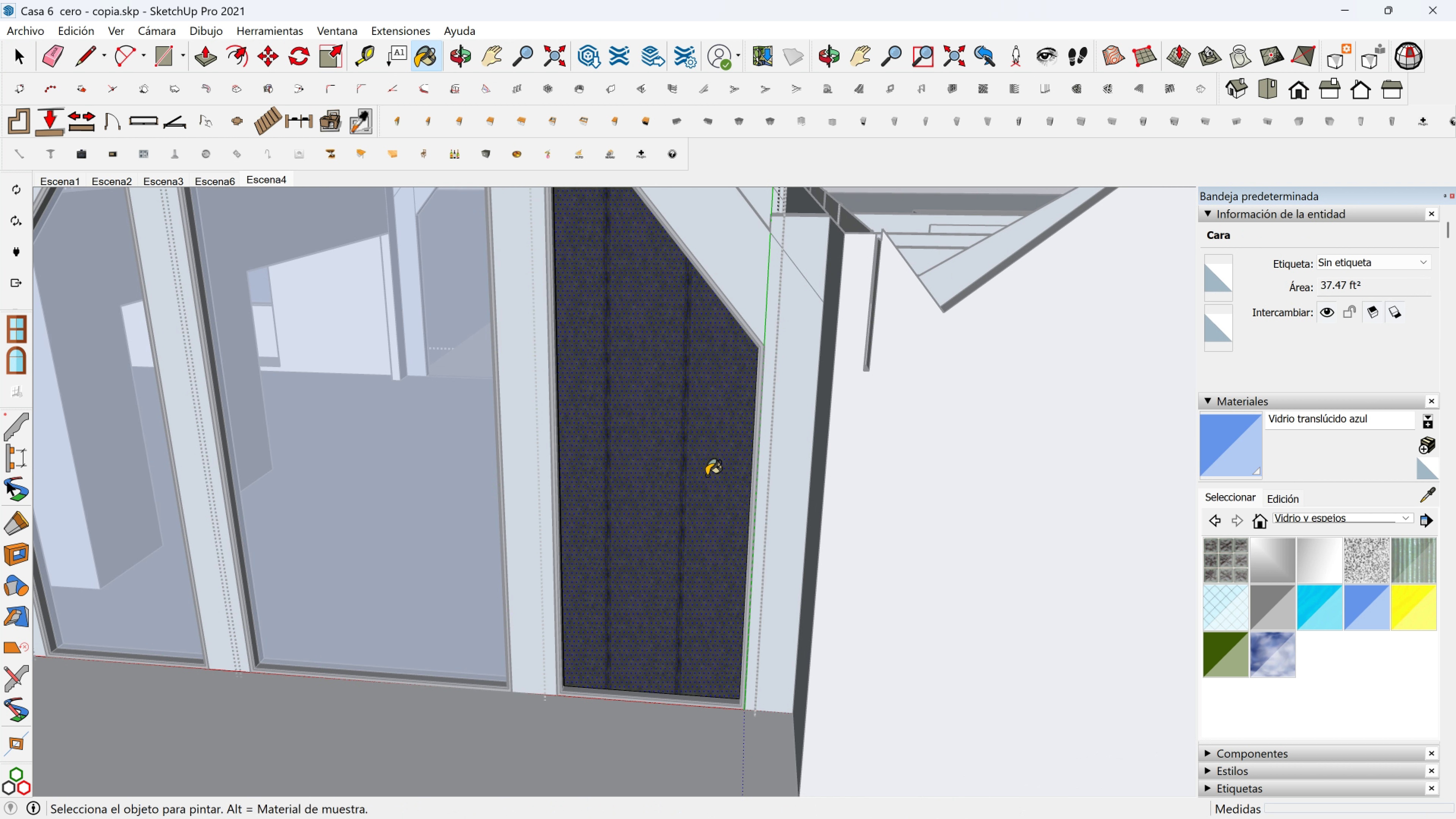 
left_click([706, 475])
 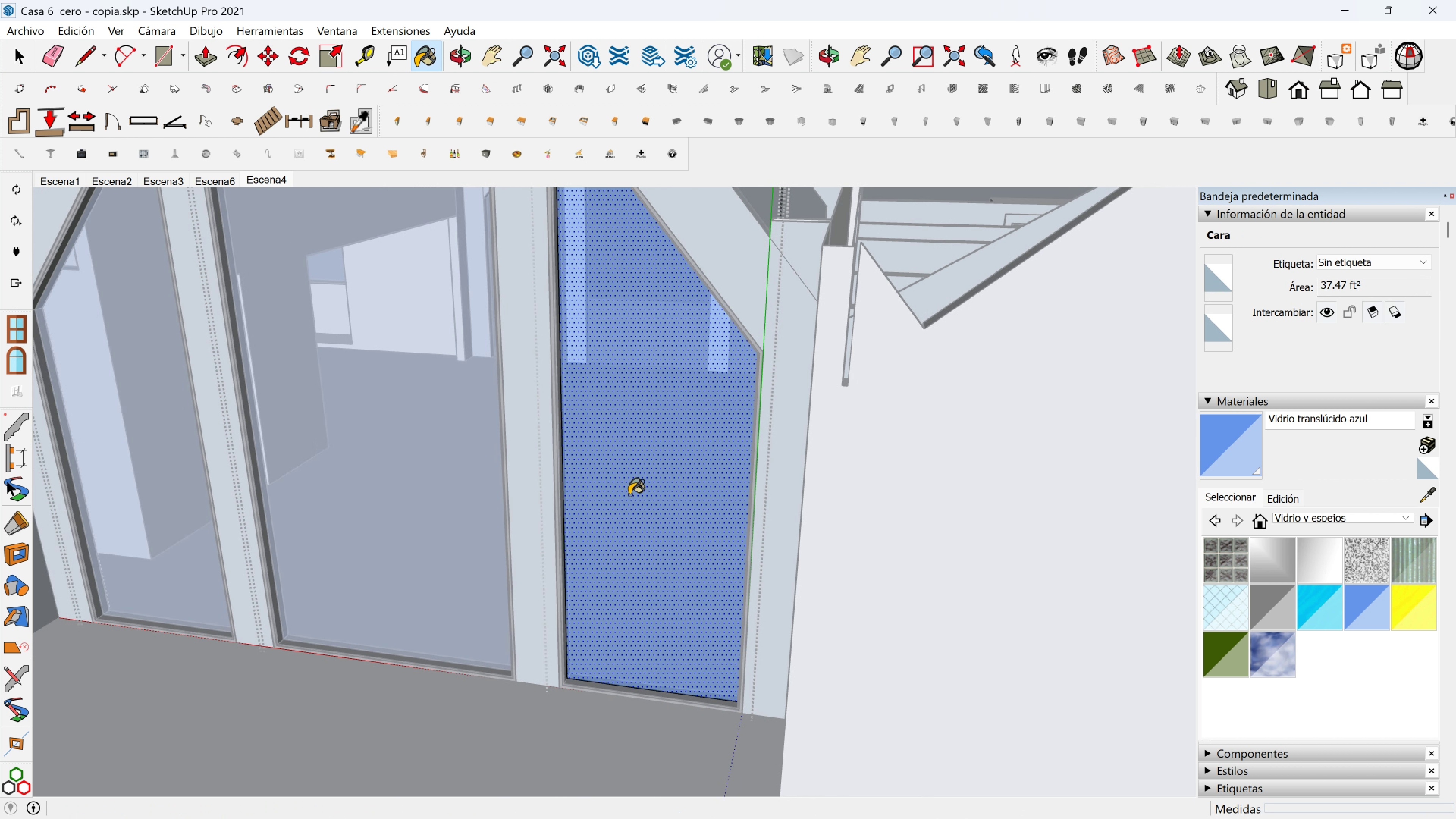 
key(Space)
 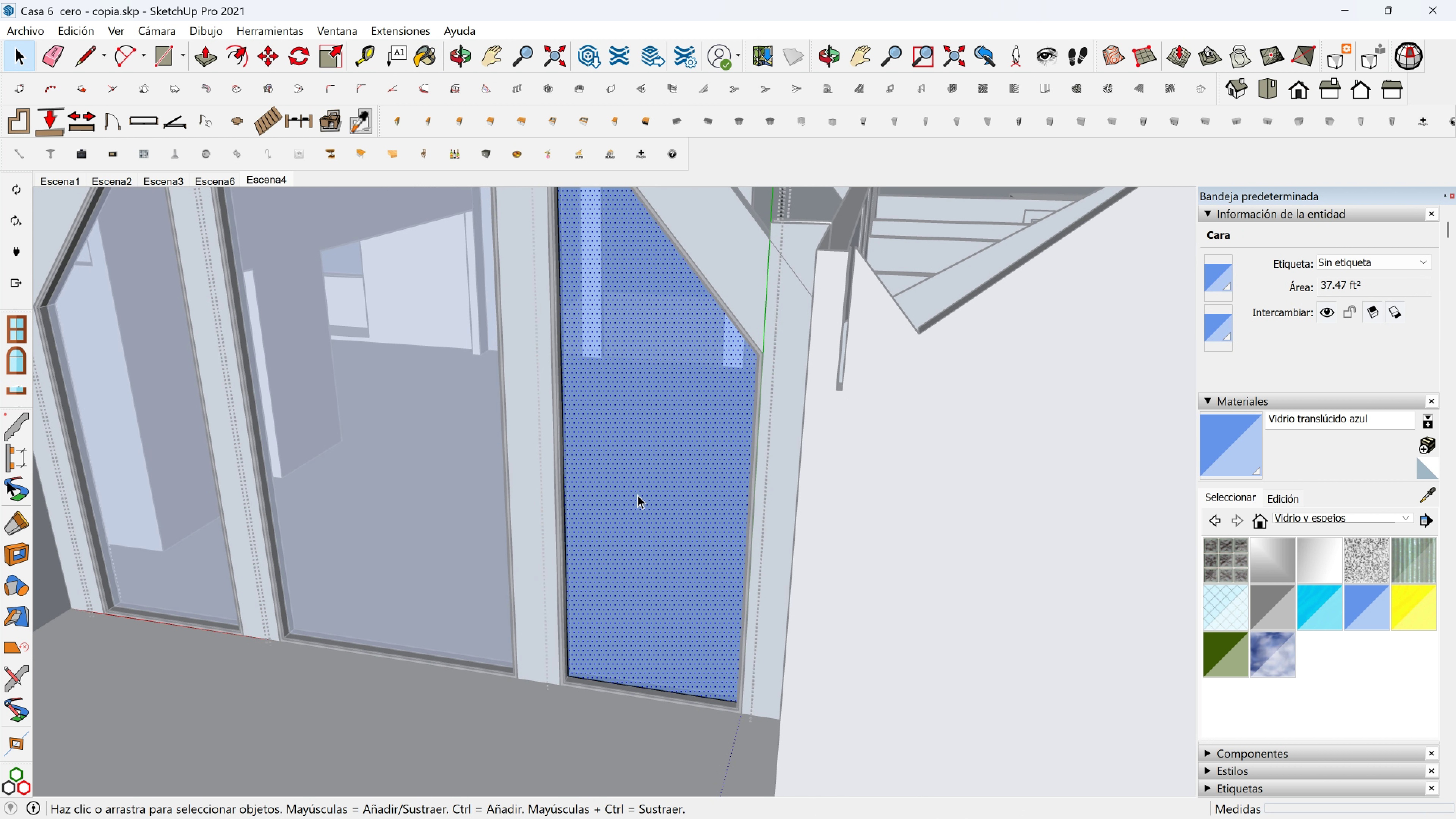 
key(Escape)
 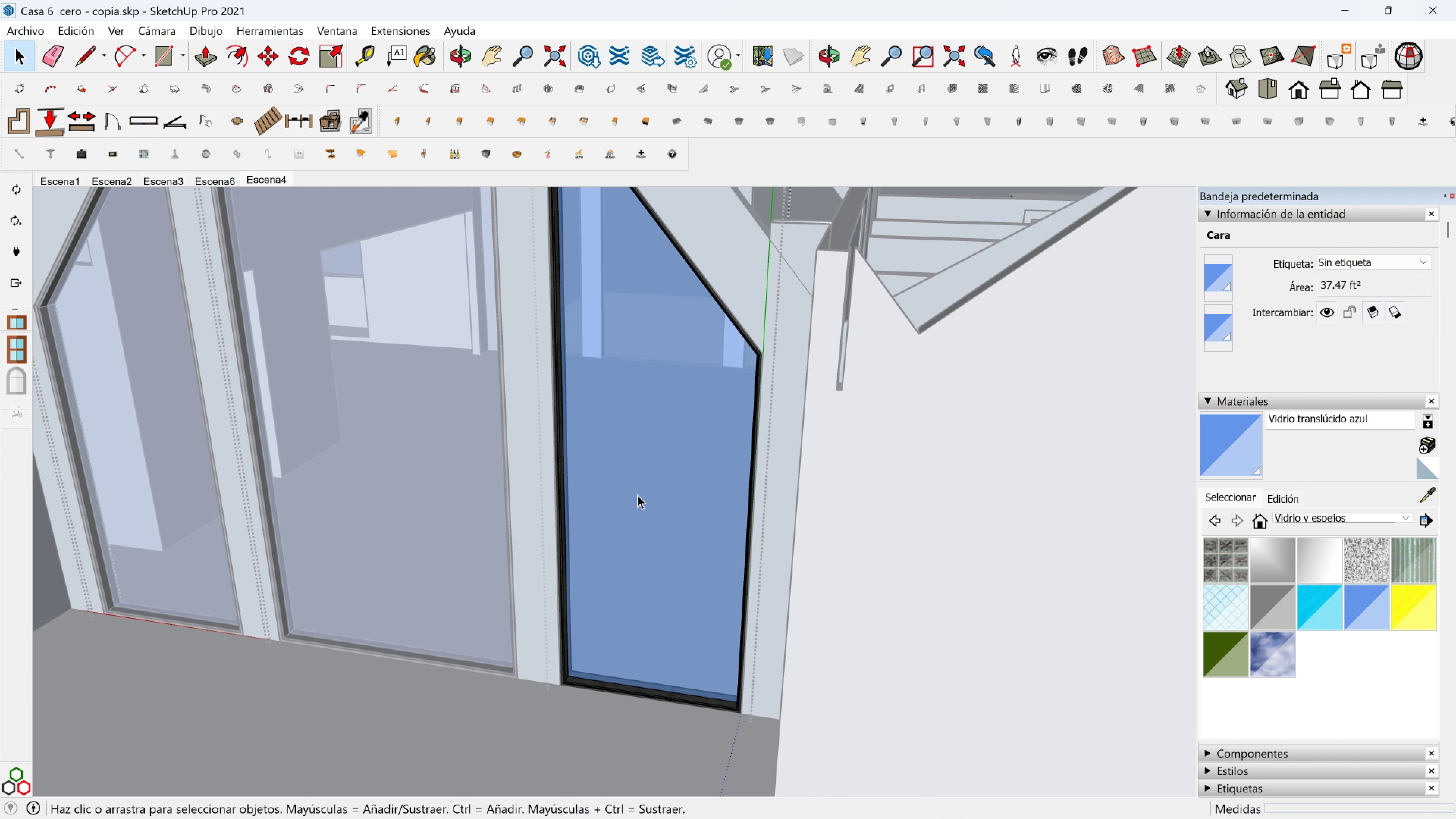 
key(Escape)
 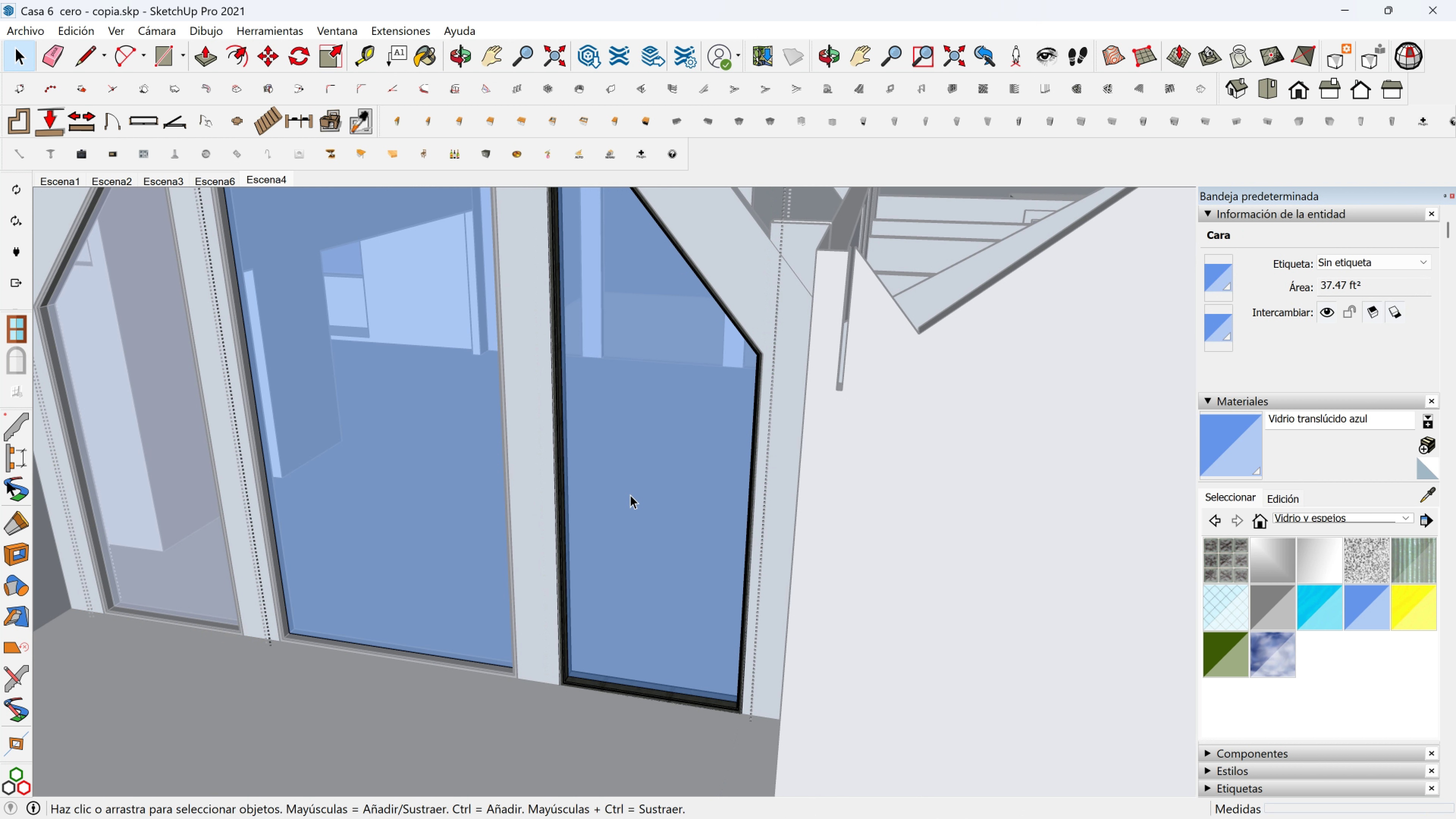 
hold_key(key=Escape, duration=1.31)
 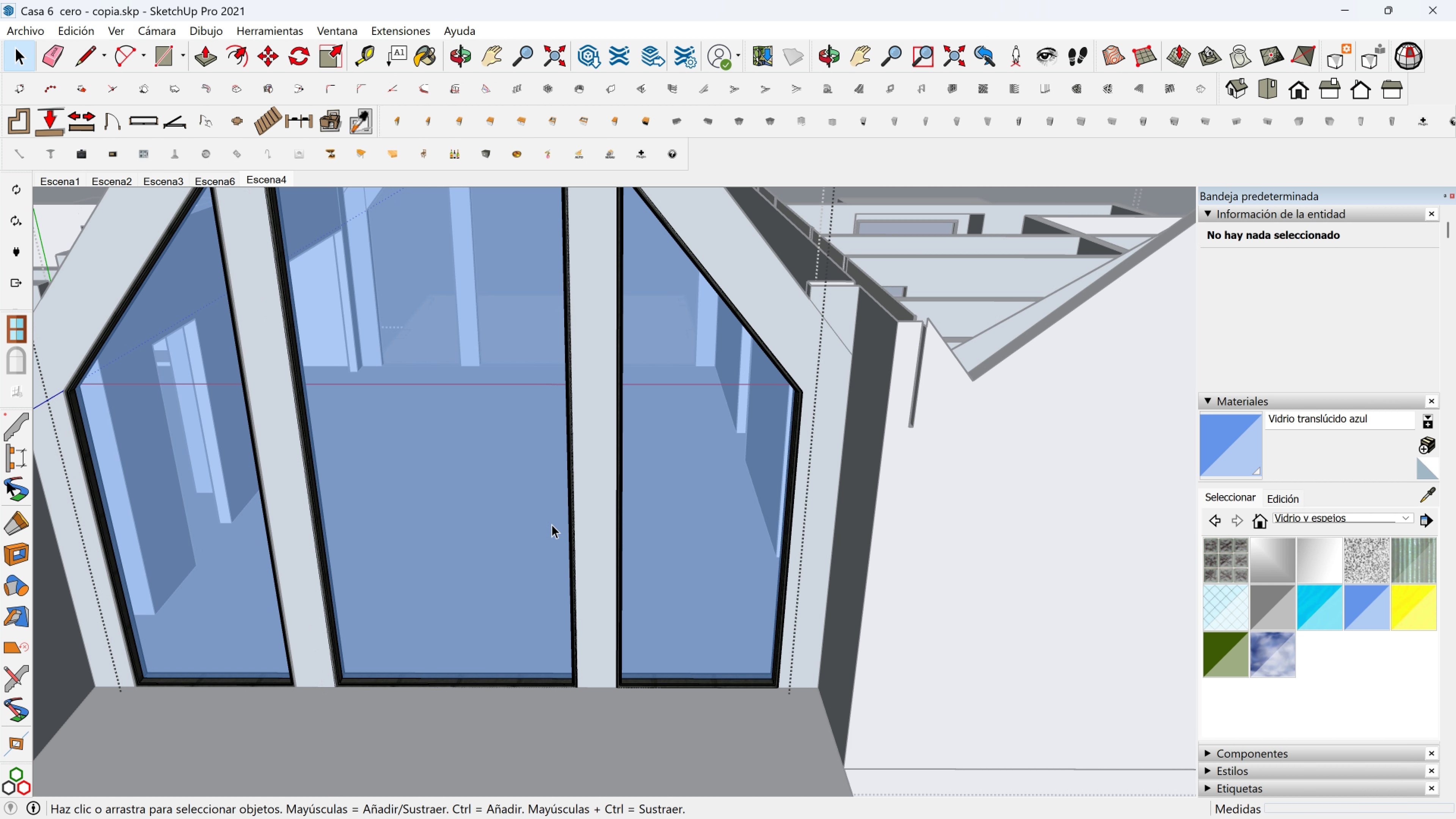 
scroll: coordinate [445, 489], scroll_direction: down, amount: 1.0
 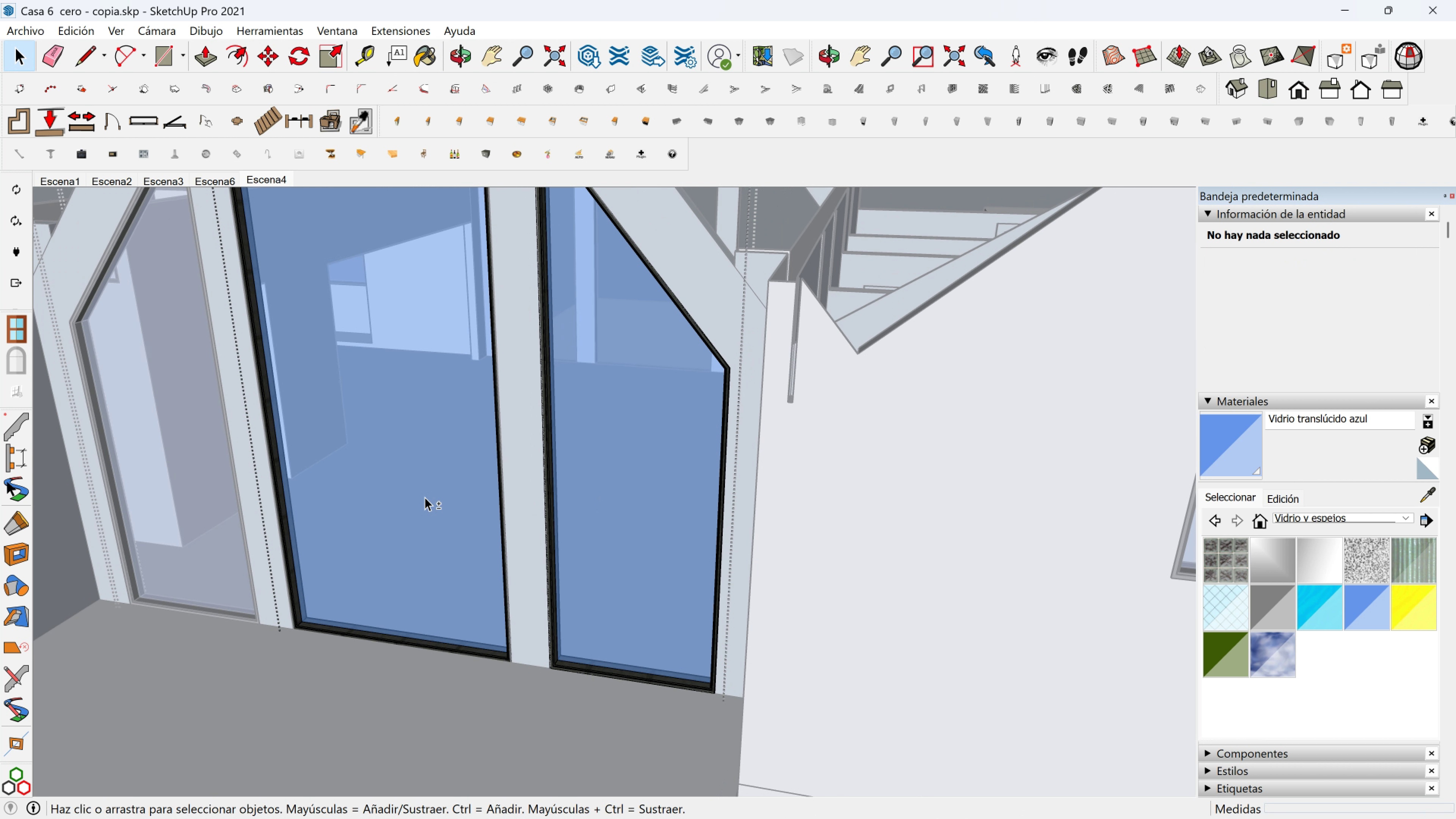 
key(Shift+ShiftLeft)
 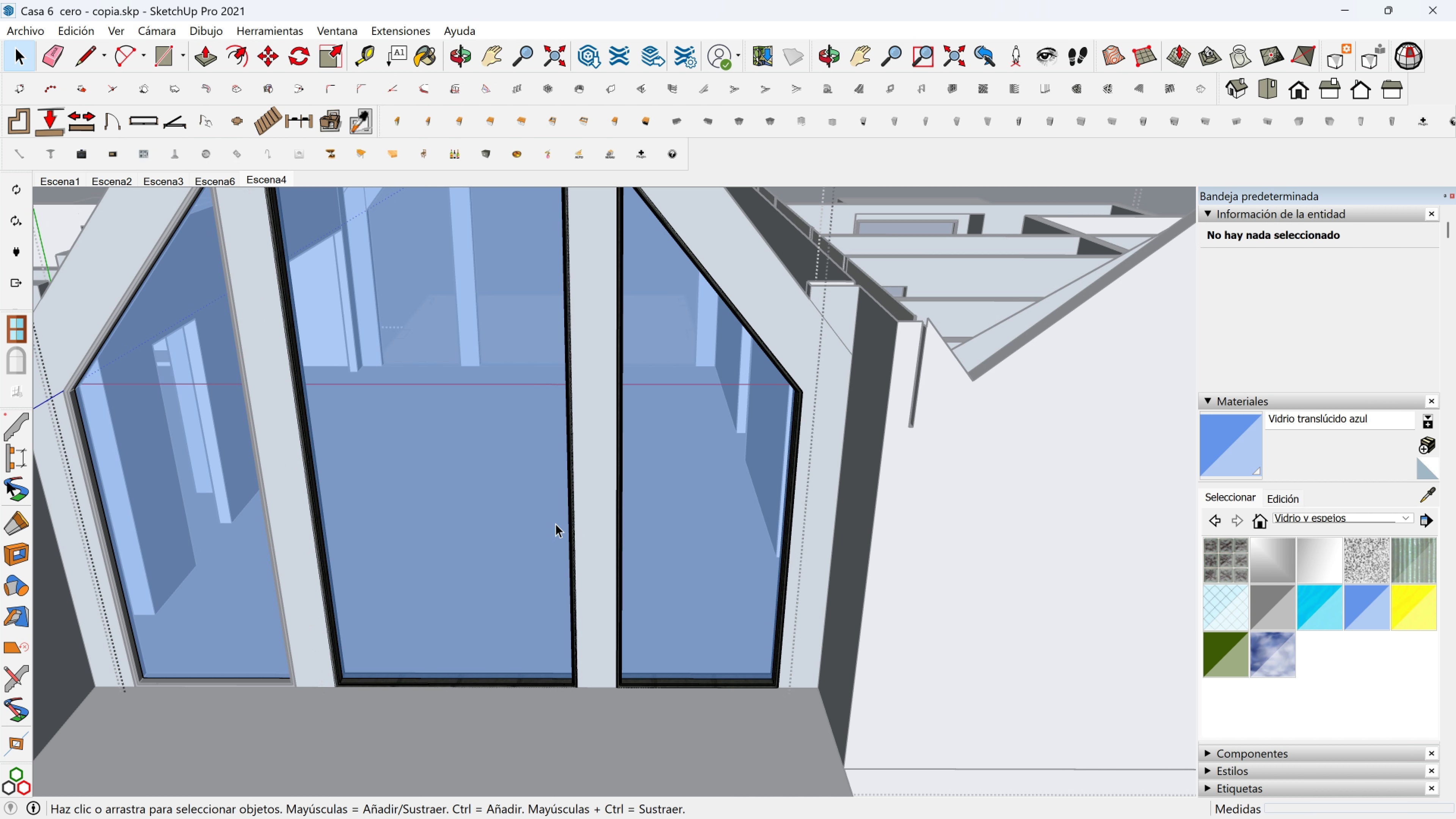 
key(Escape)
 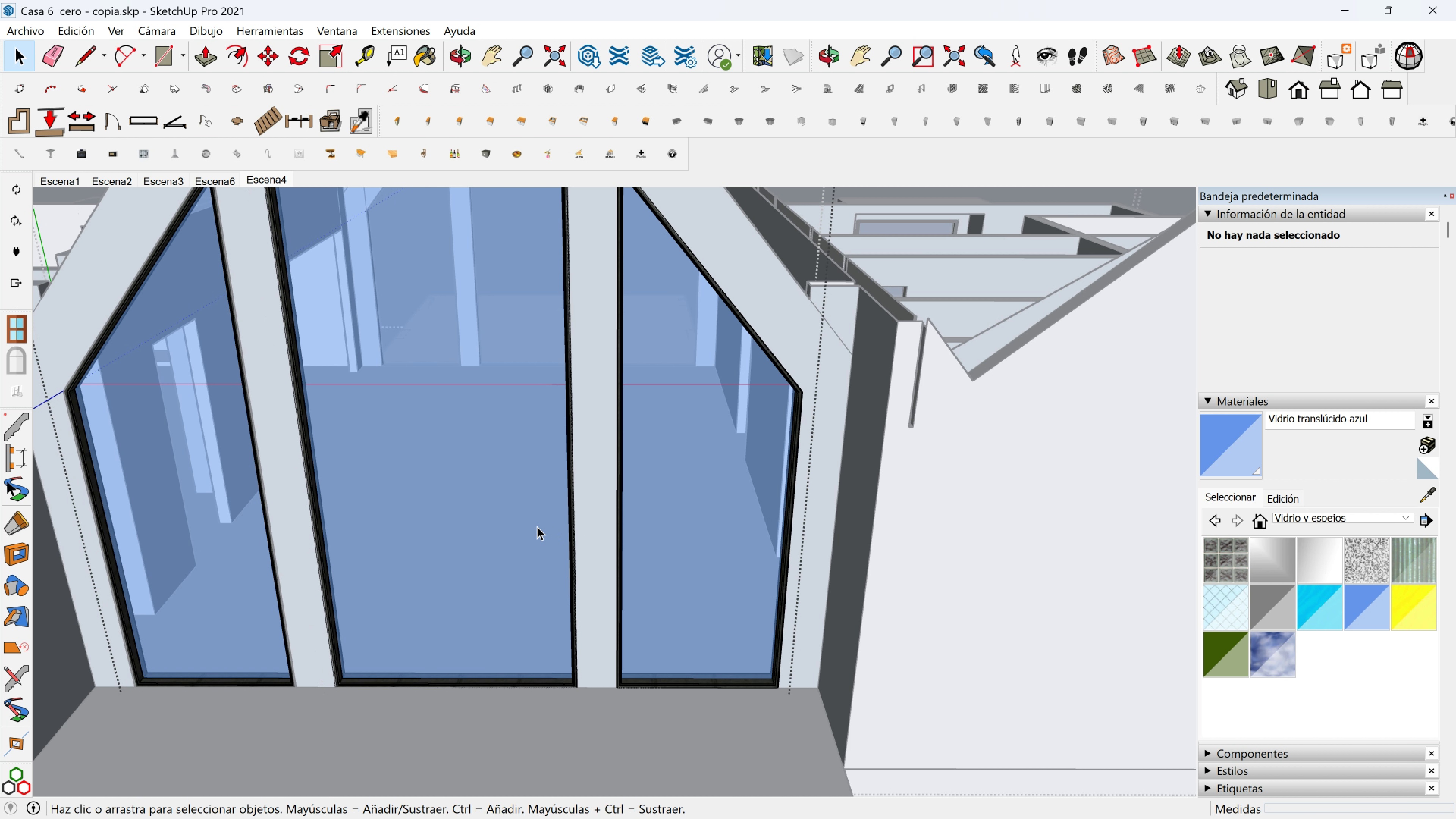 
scroll: coordinate [524, 544], scroll_direction: down, amount: 1.0
 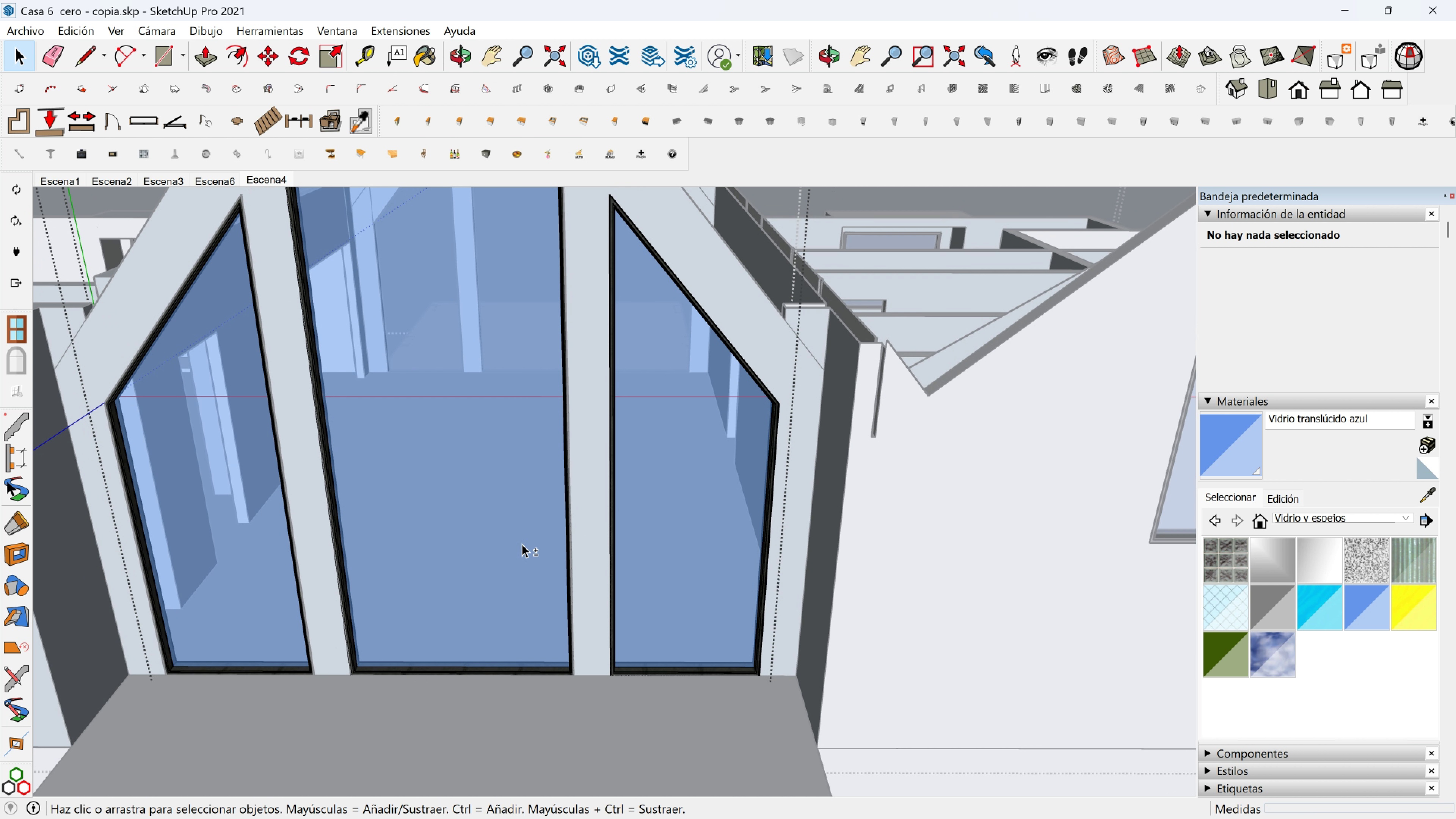 
hold_key(key=ShiftLeft, duration=0.42)
 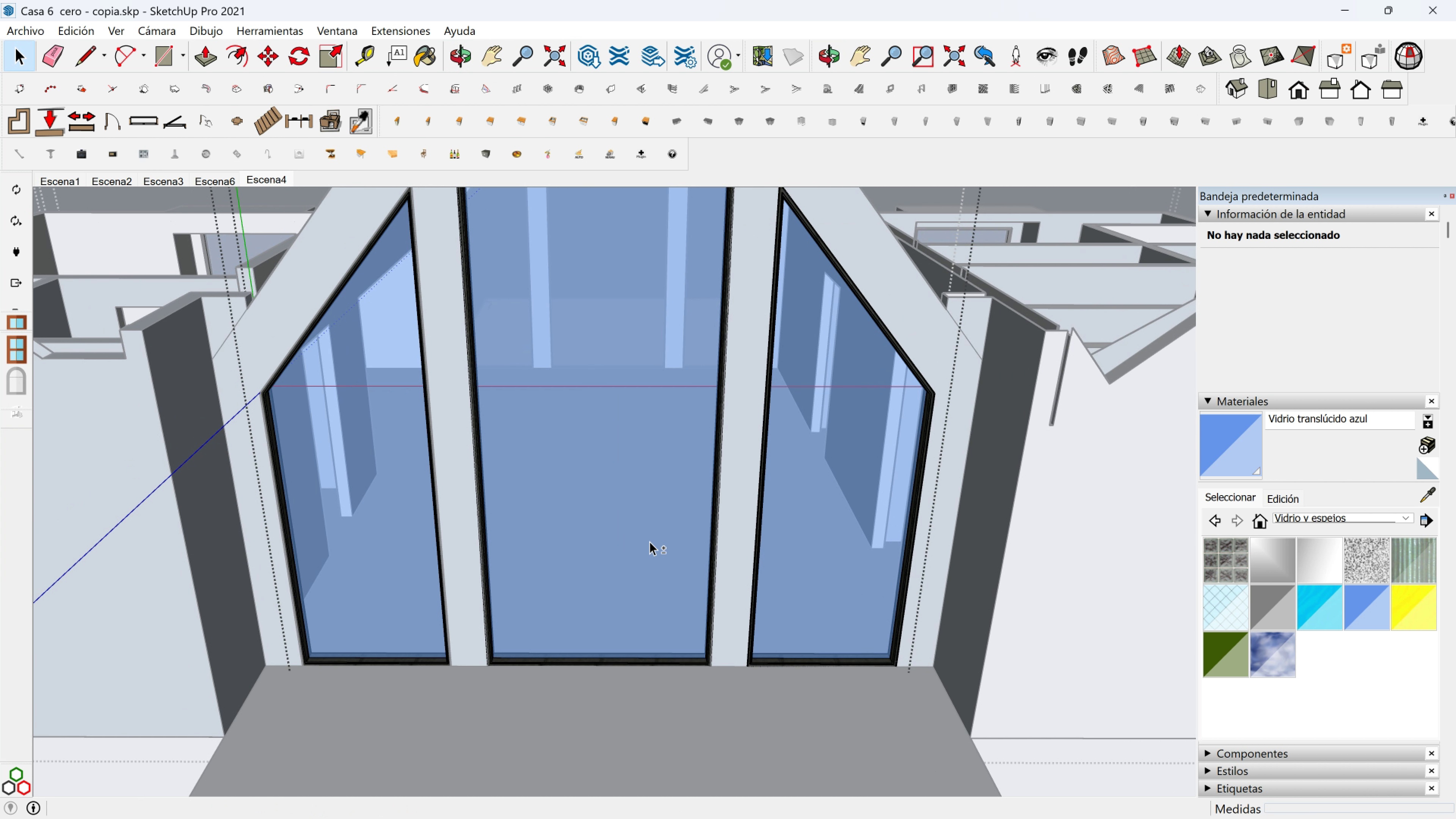 
key(Escape)
 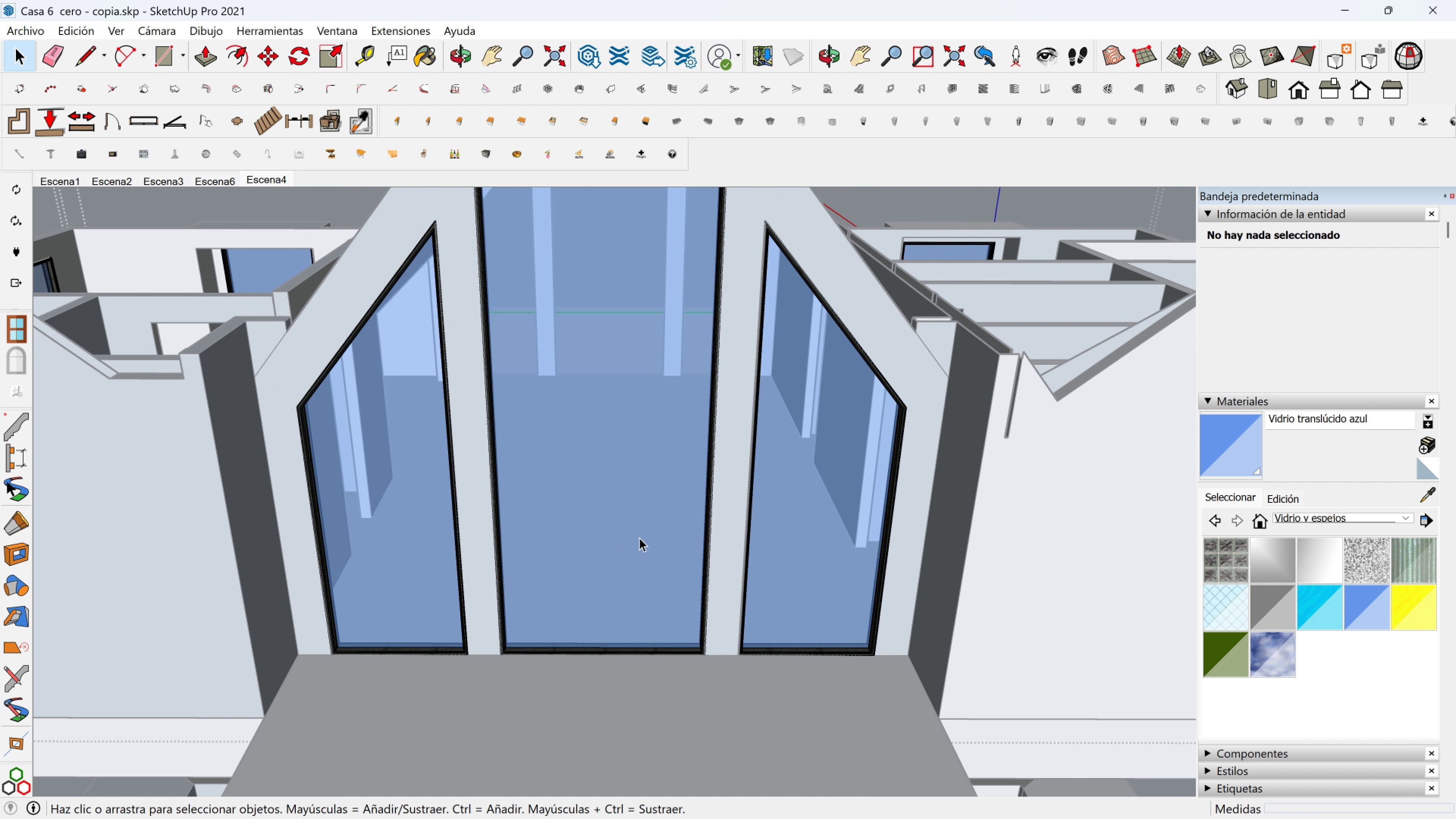 
scroll: coordinate [637, 538], scroll_direction: down, amount: 3.0
 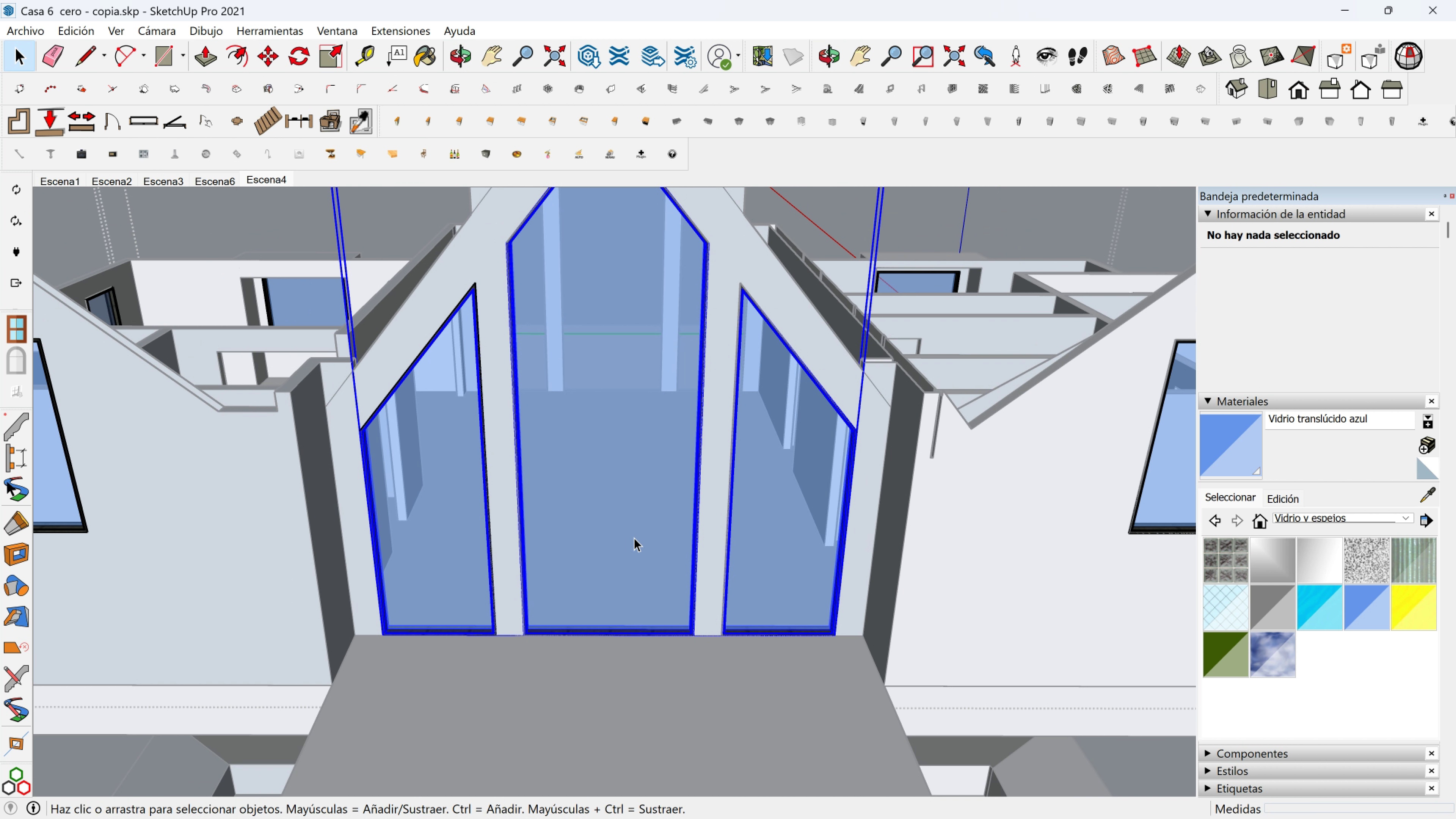 
double_click([634, 538])
 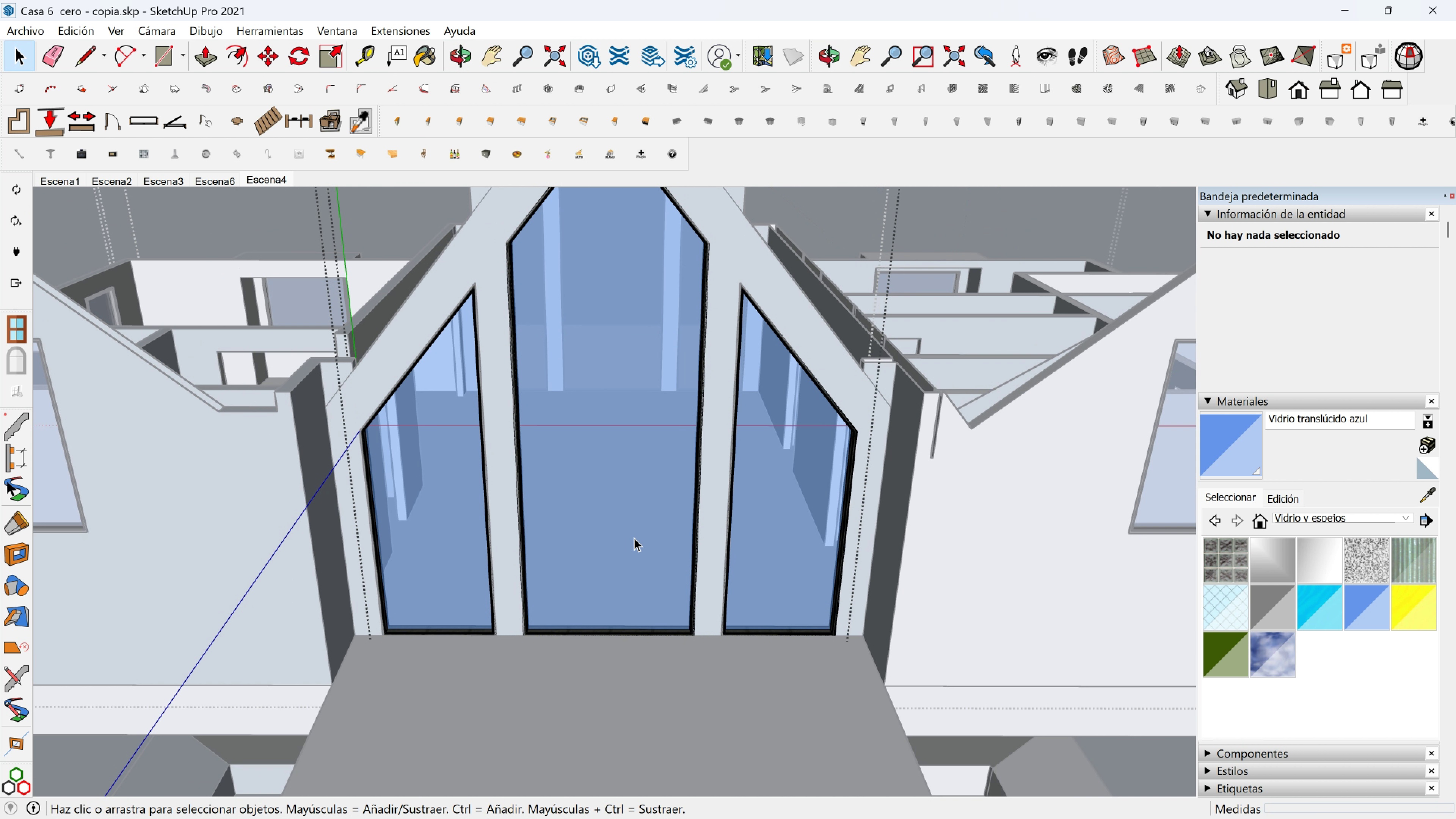 
triple_click([634, 538])
 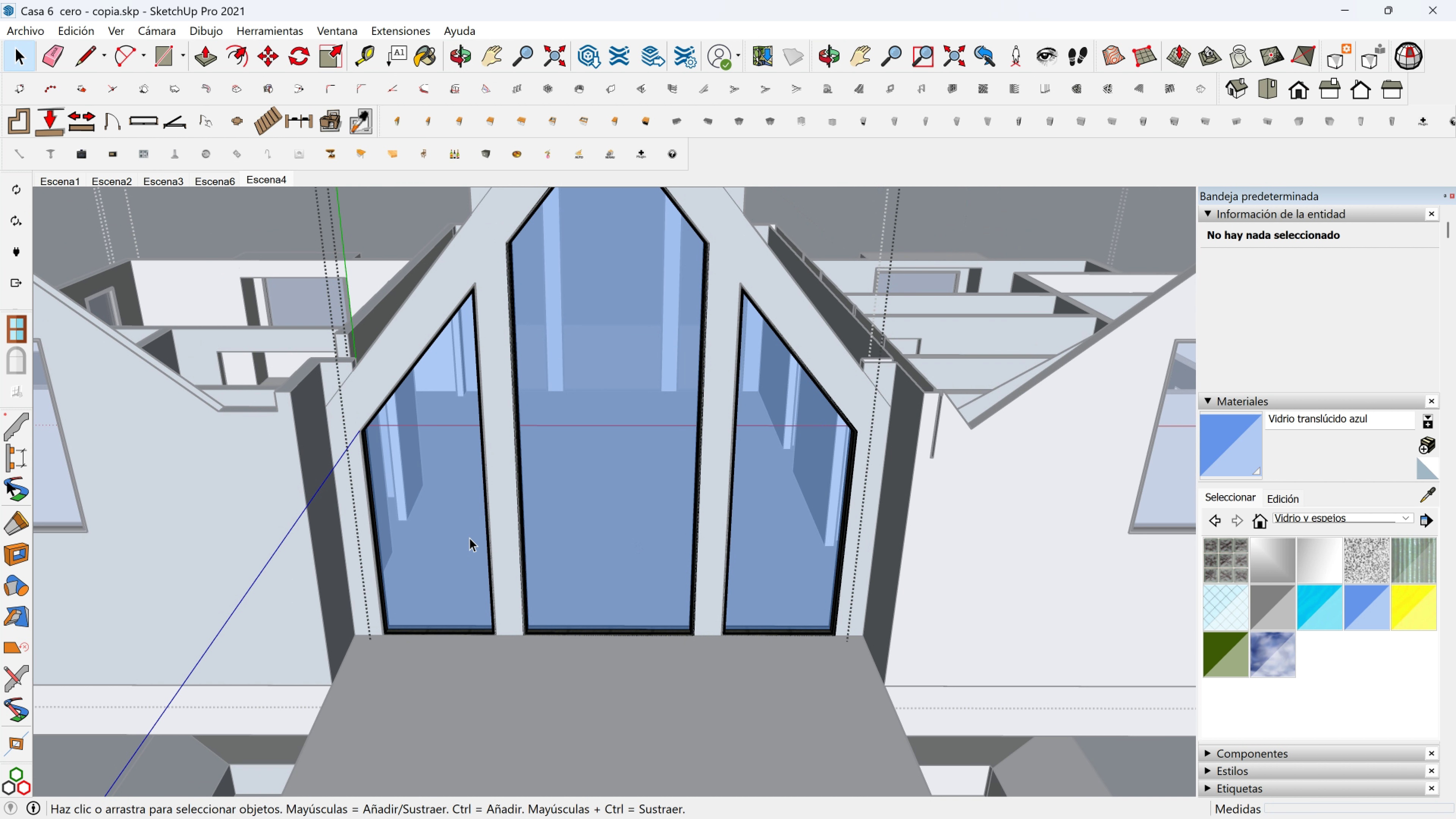 
left_click([469, 538])
 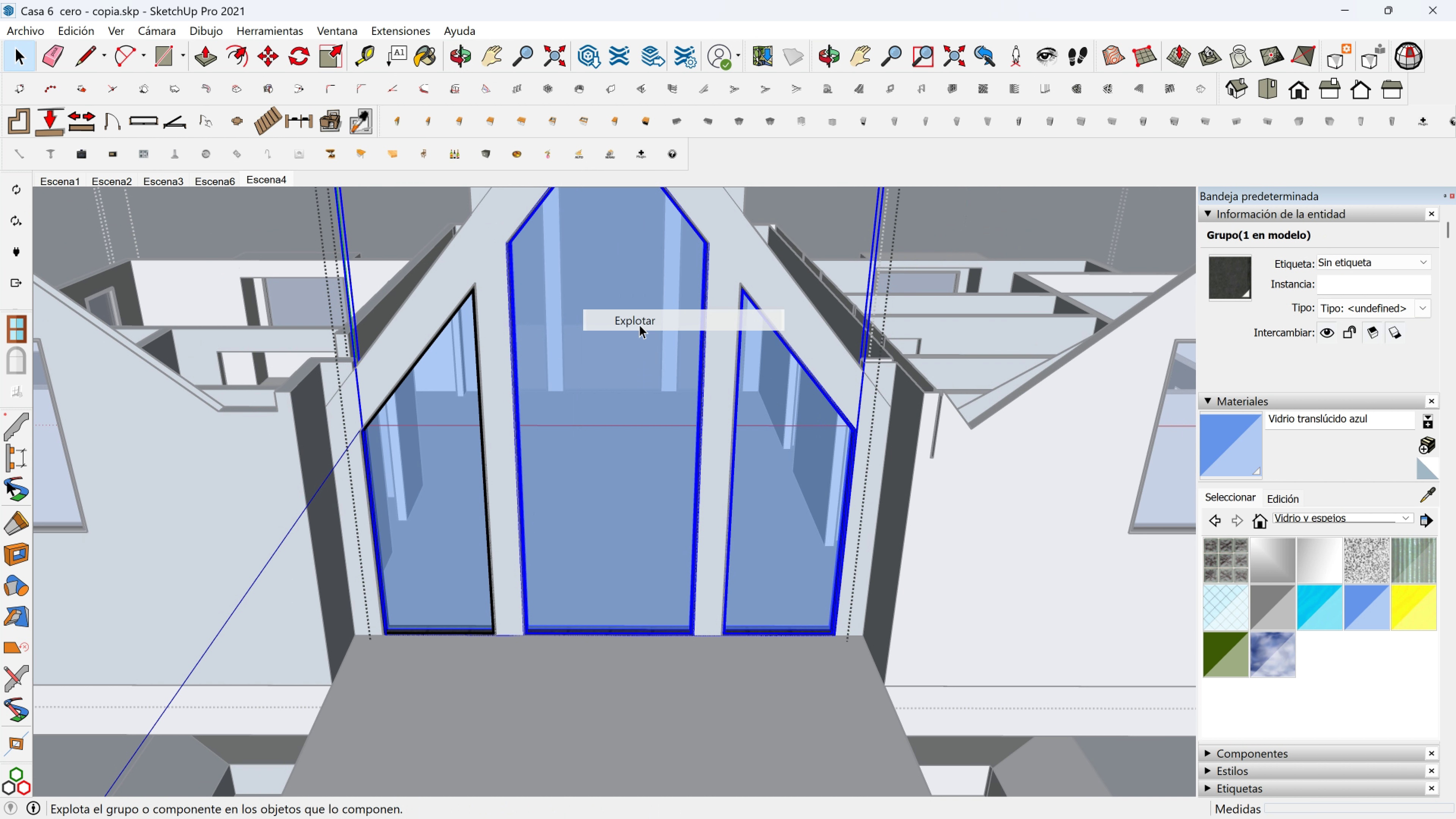 
left_click([556, 462])
 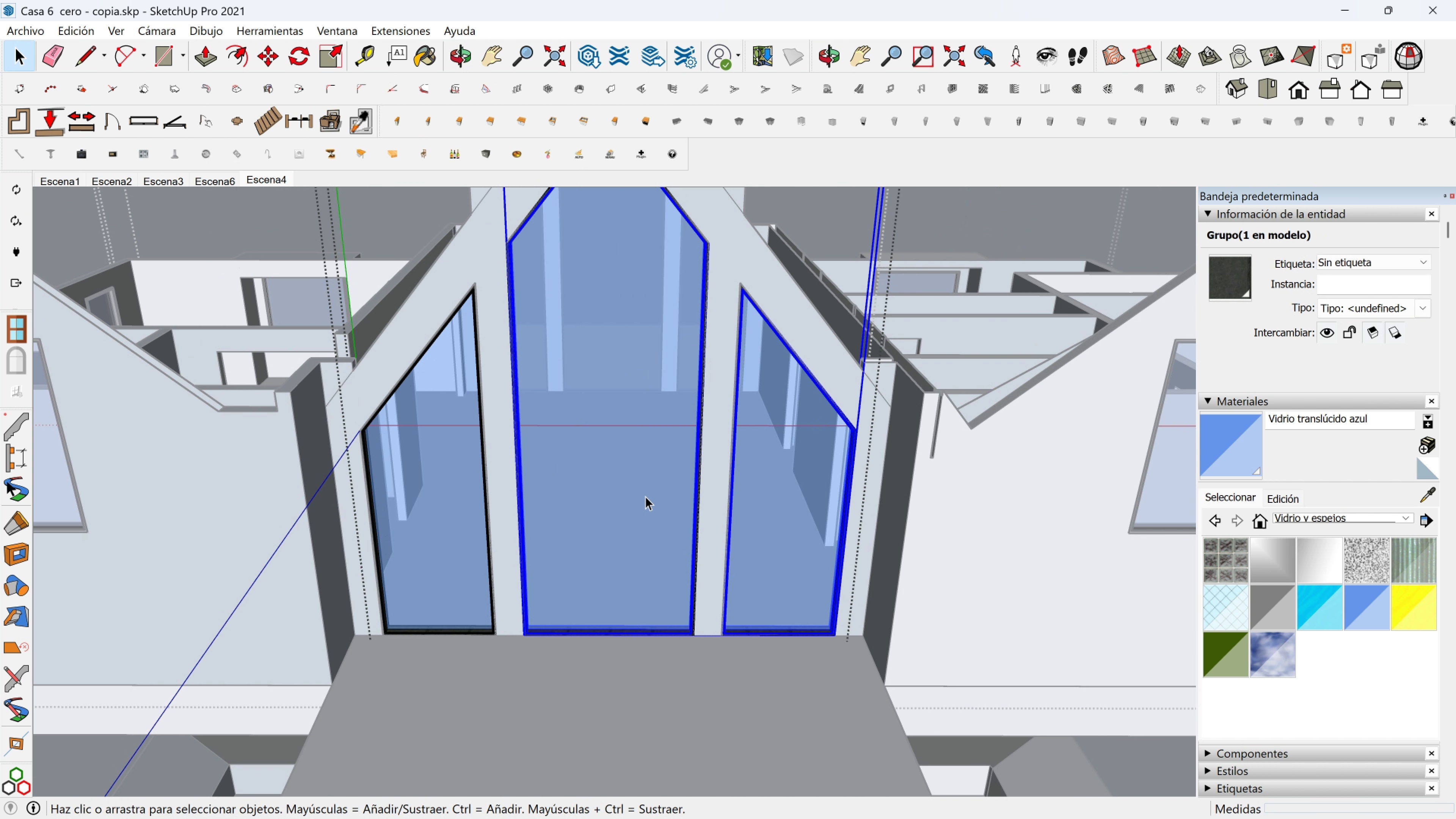 
right_click([645, 496])
 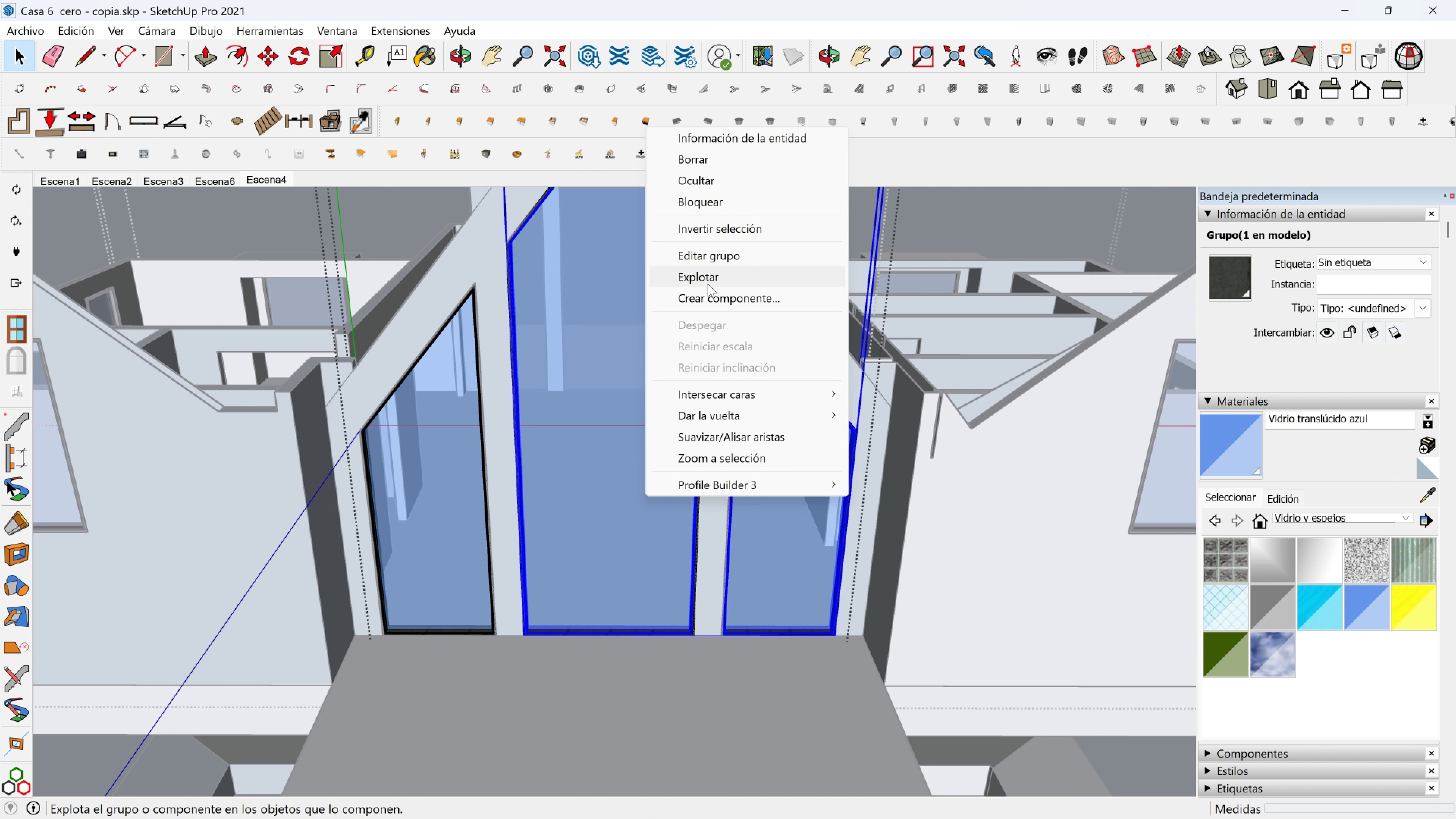 
left_click([707, 279])
 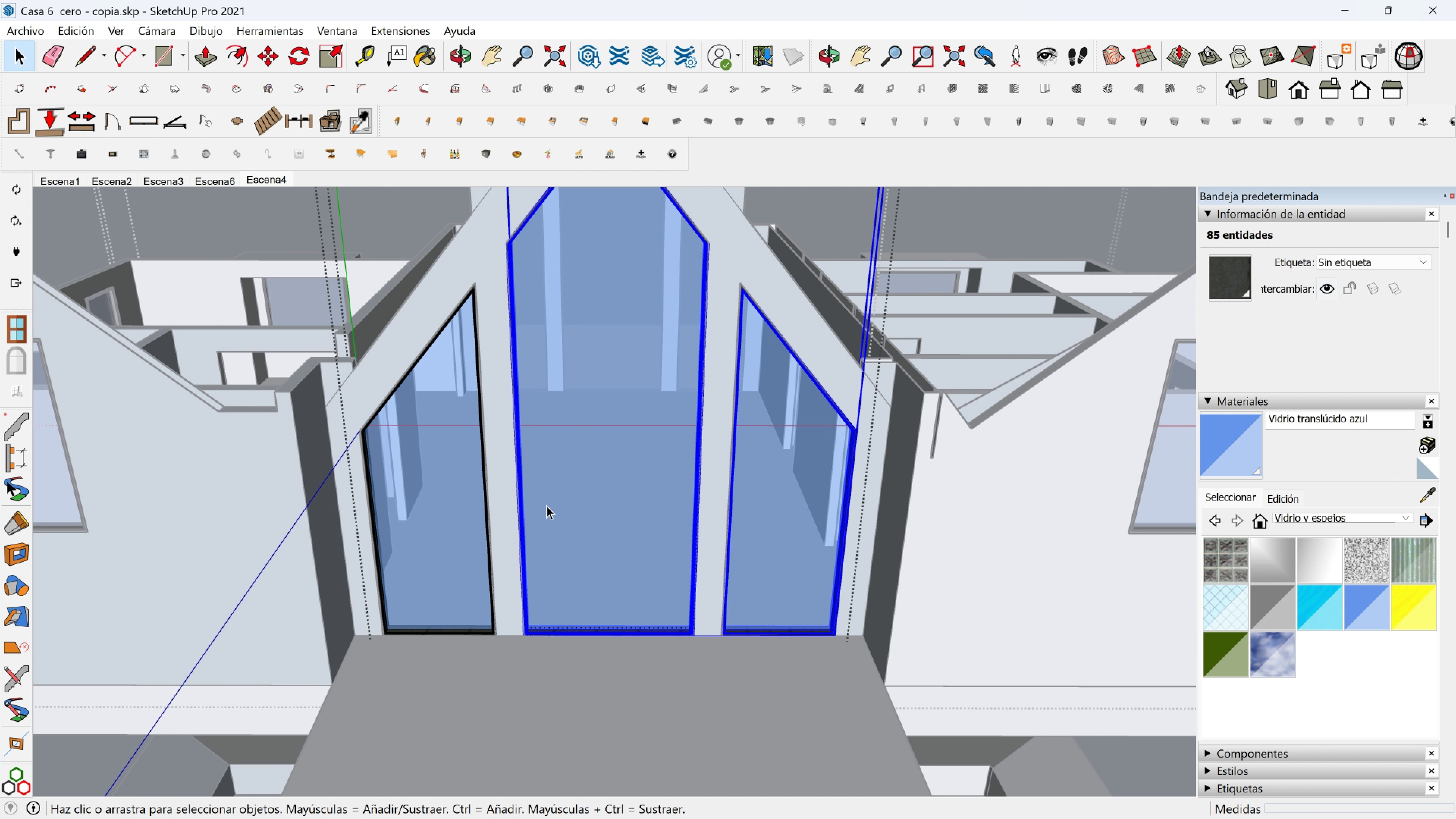 
left_click_drag(start_coordinate=[648, 494], to_coordinate=[651, 494])
 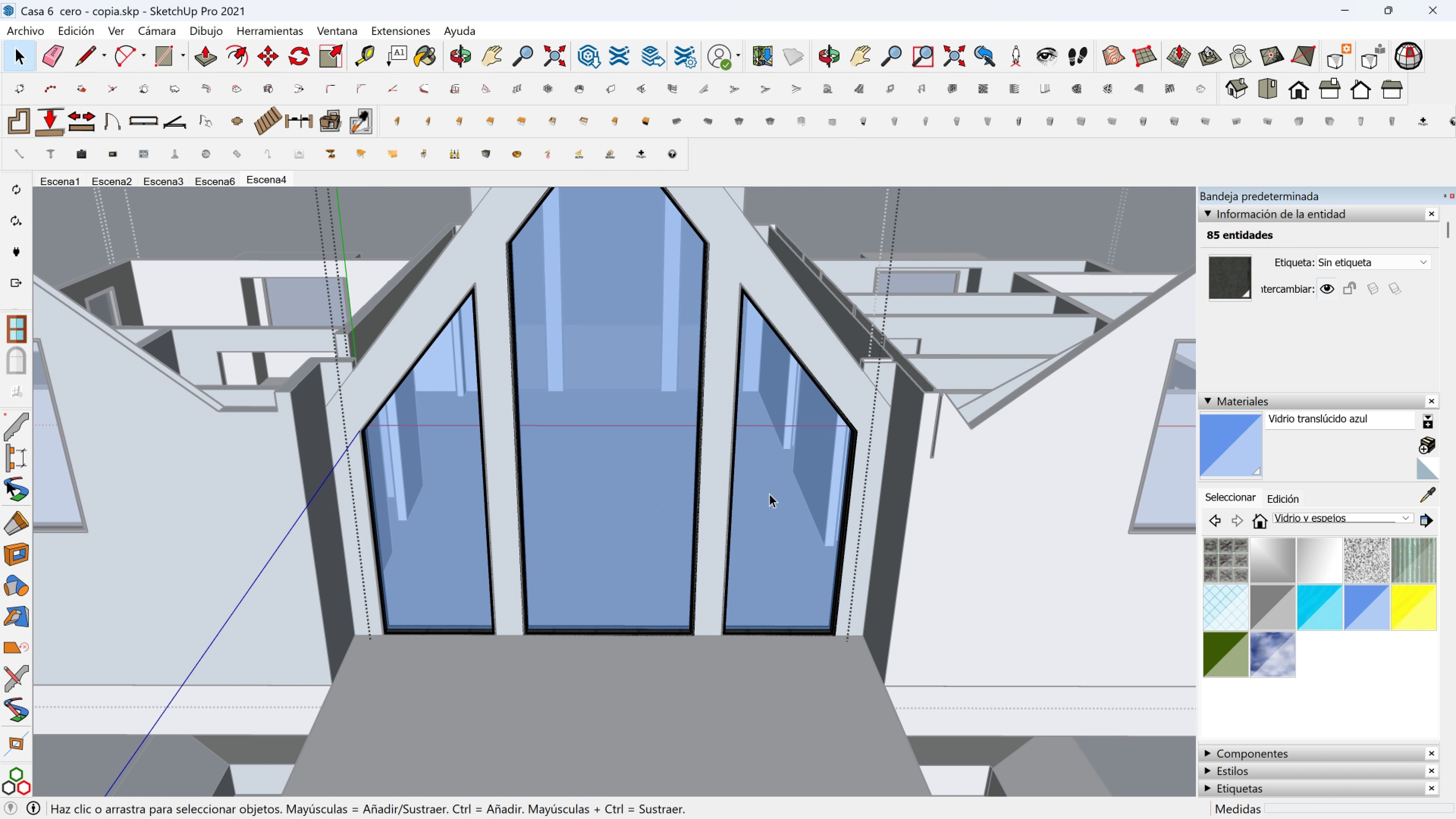 
double_click([769, 494])
 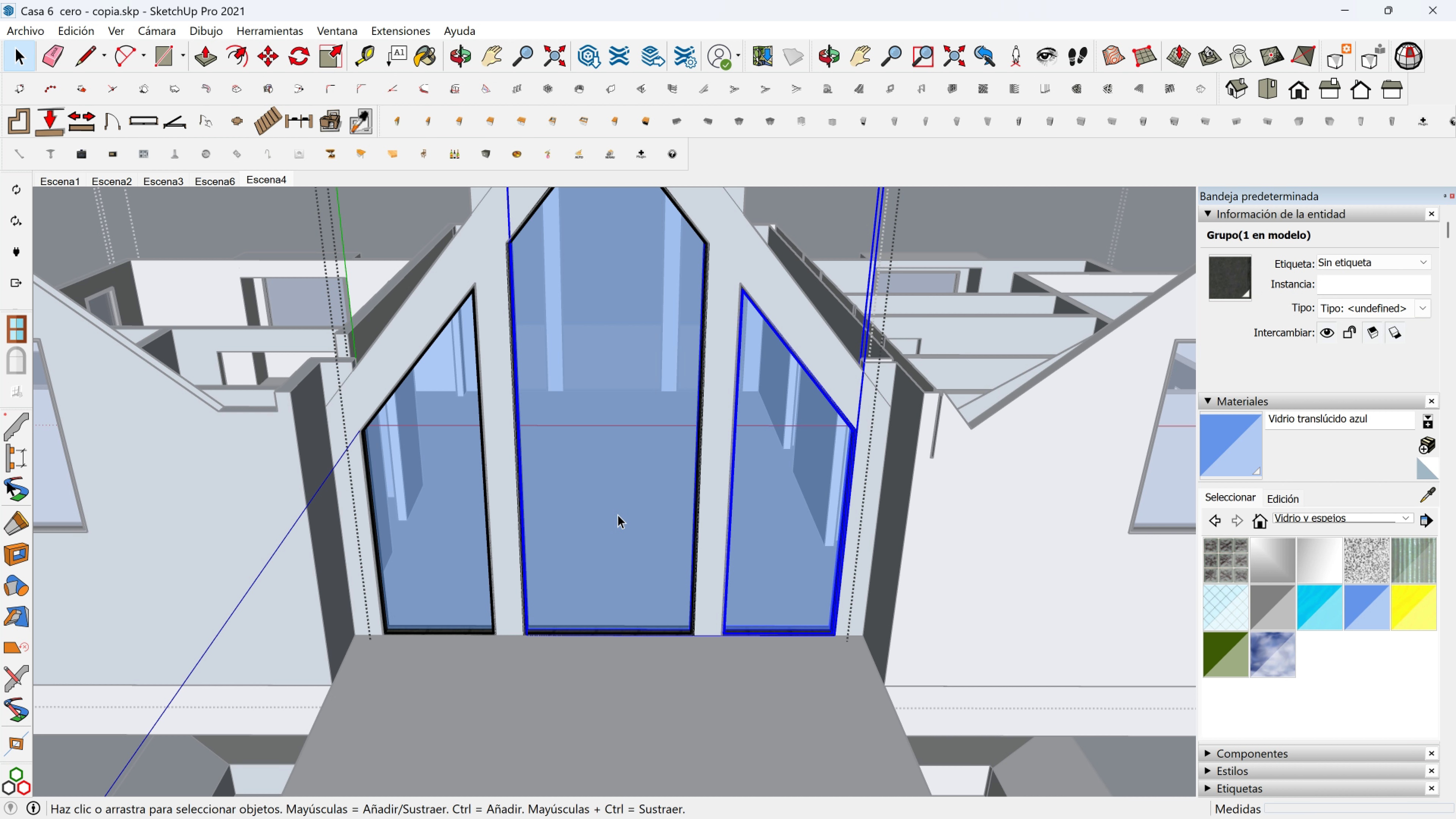 
right_click([618, 515])
 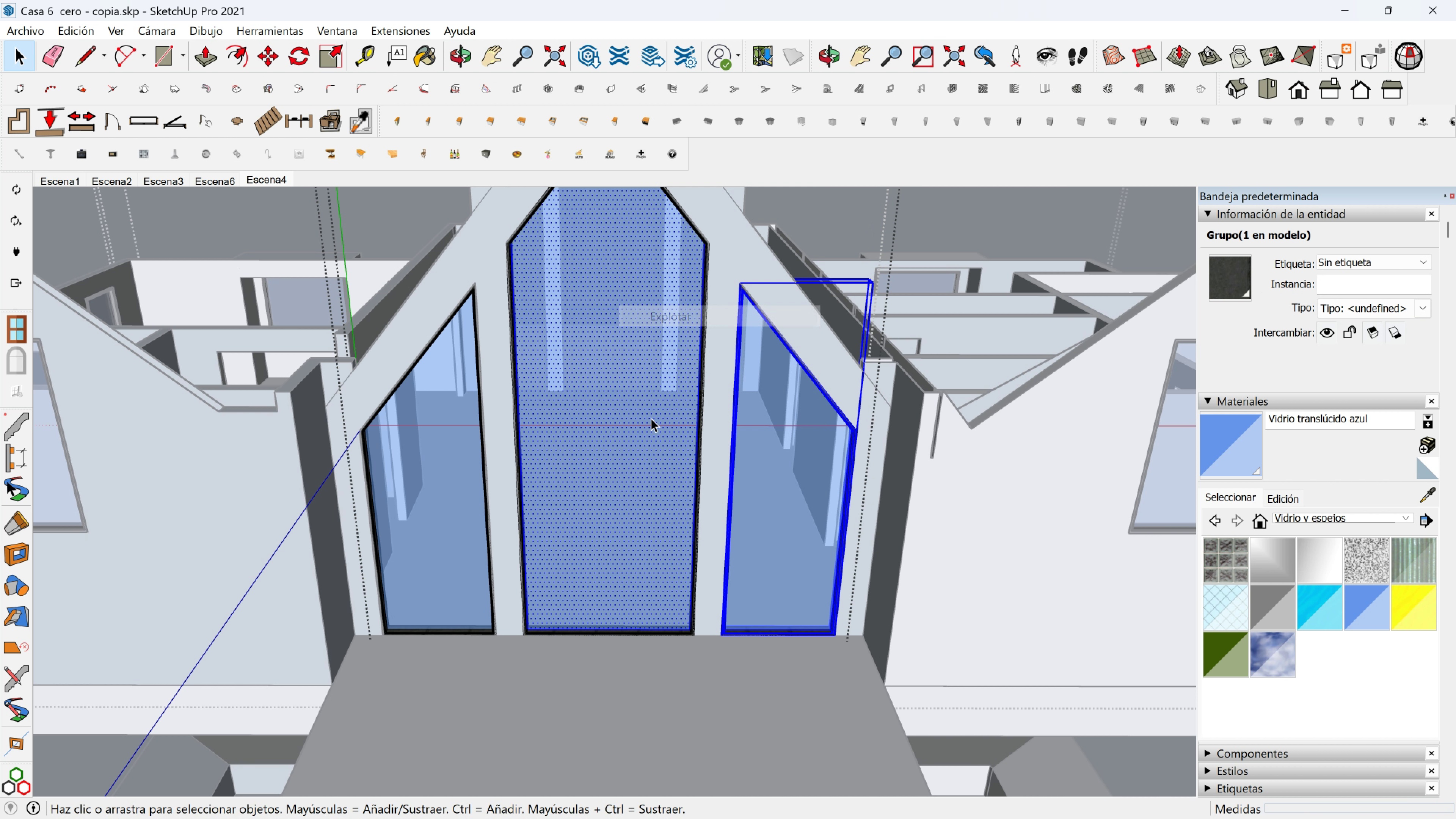 
double_click([624, 463])
 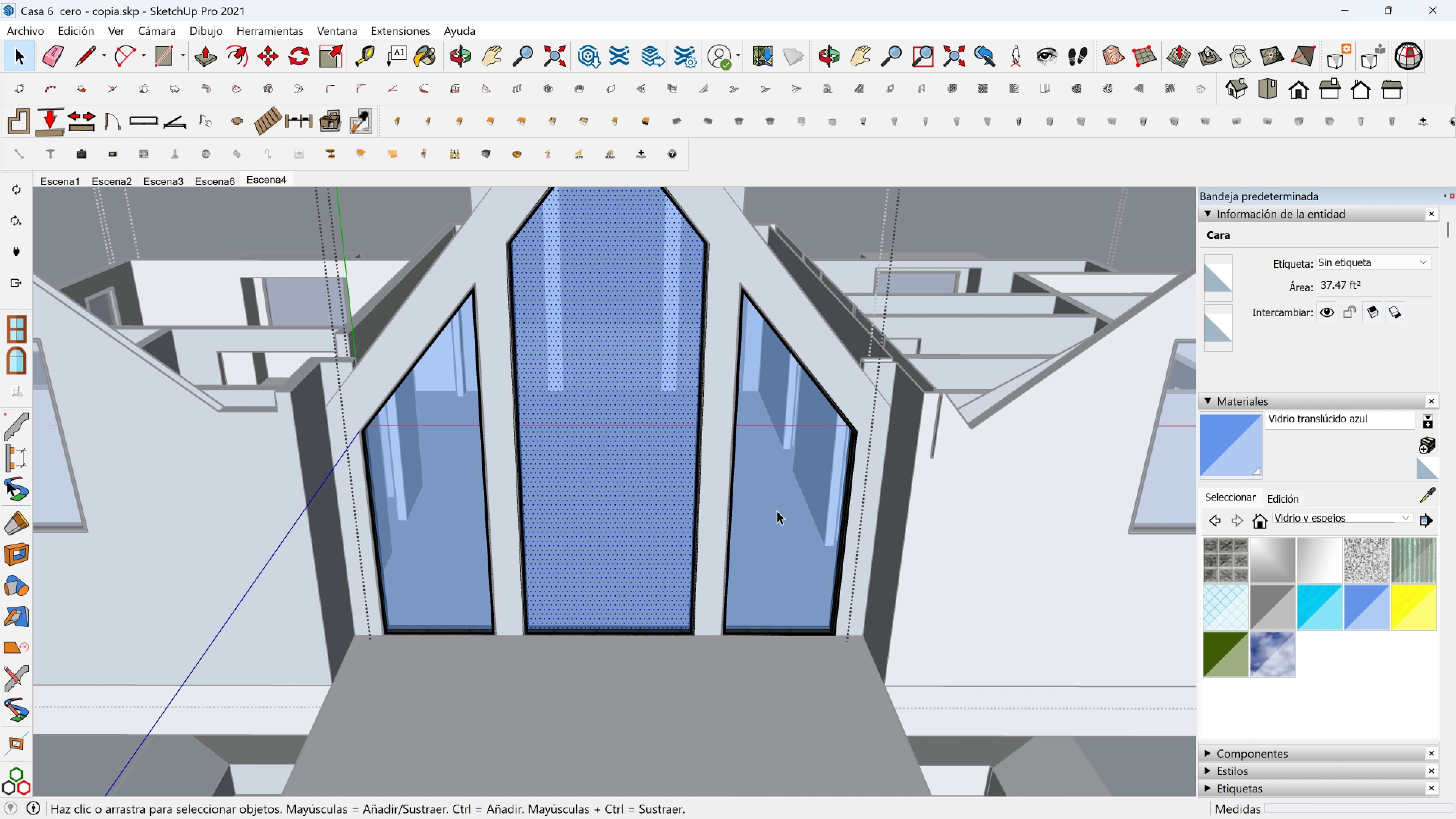 
left_click([777, 511])
 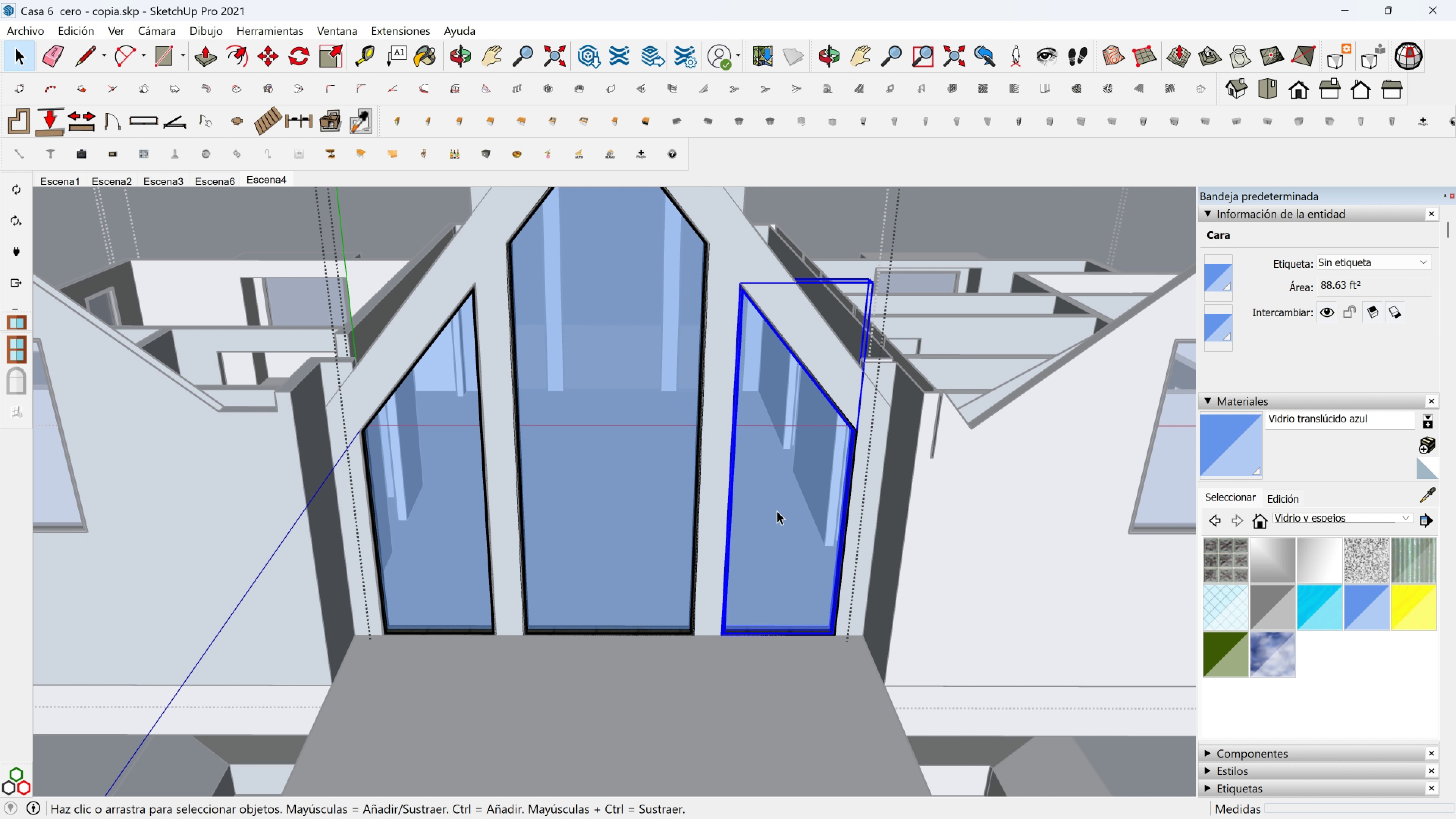 
key(Escape)
 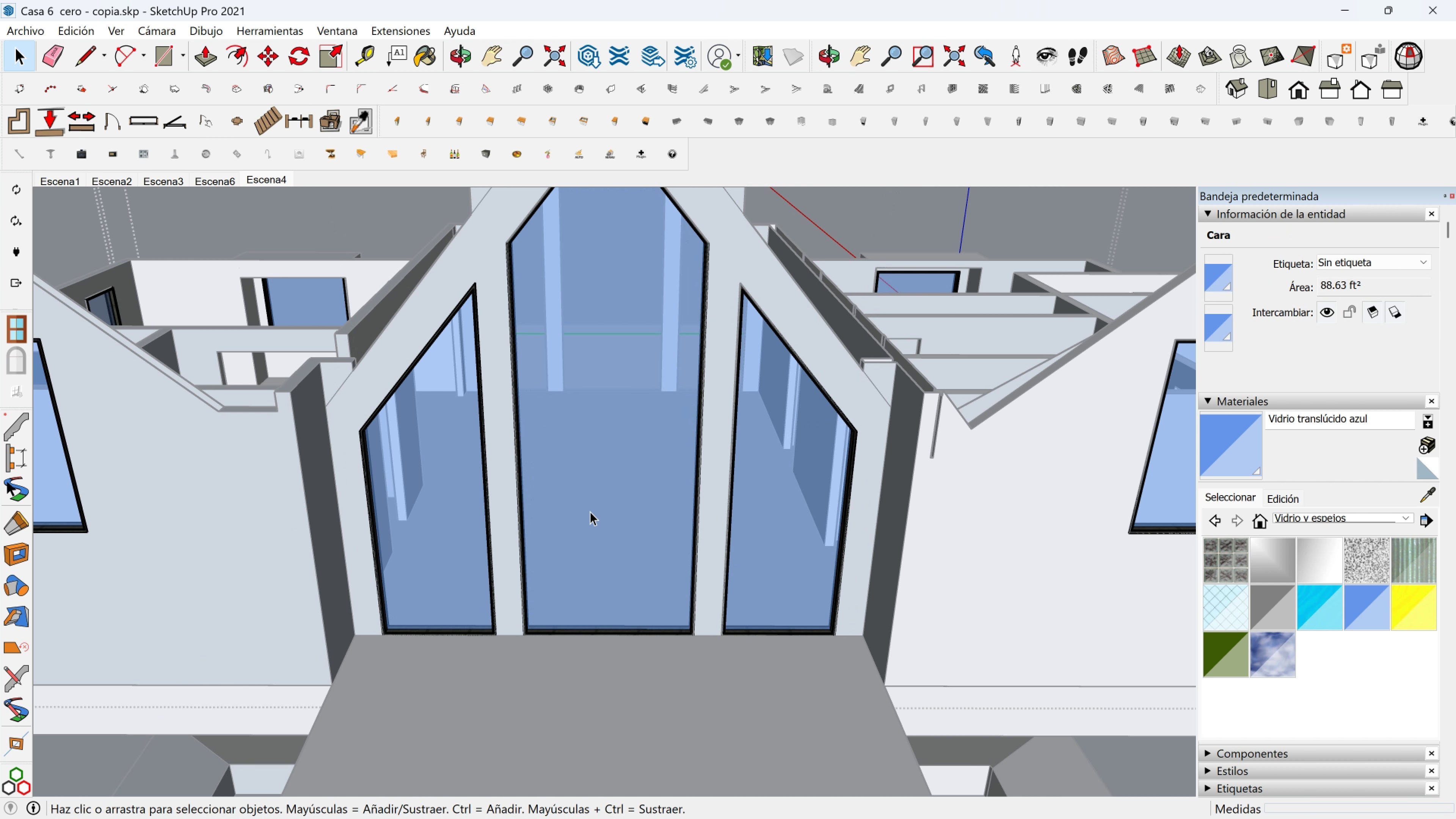 
left_click([590, 511])
 